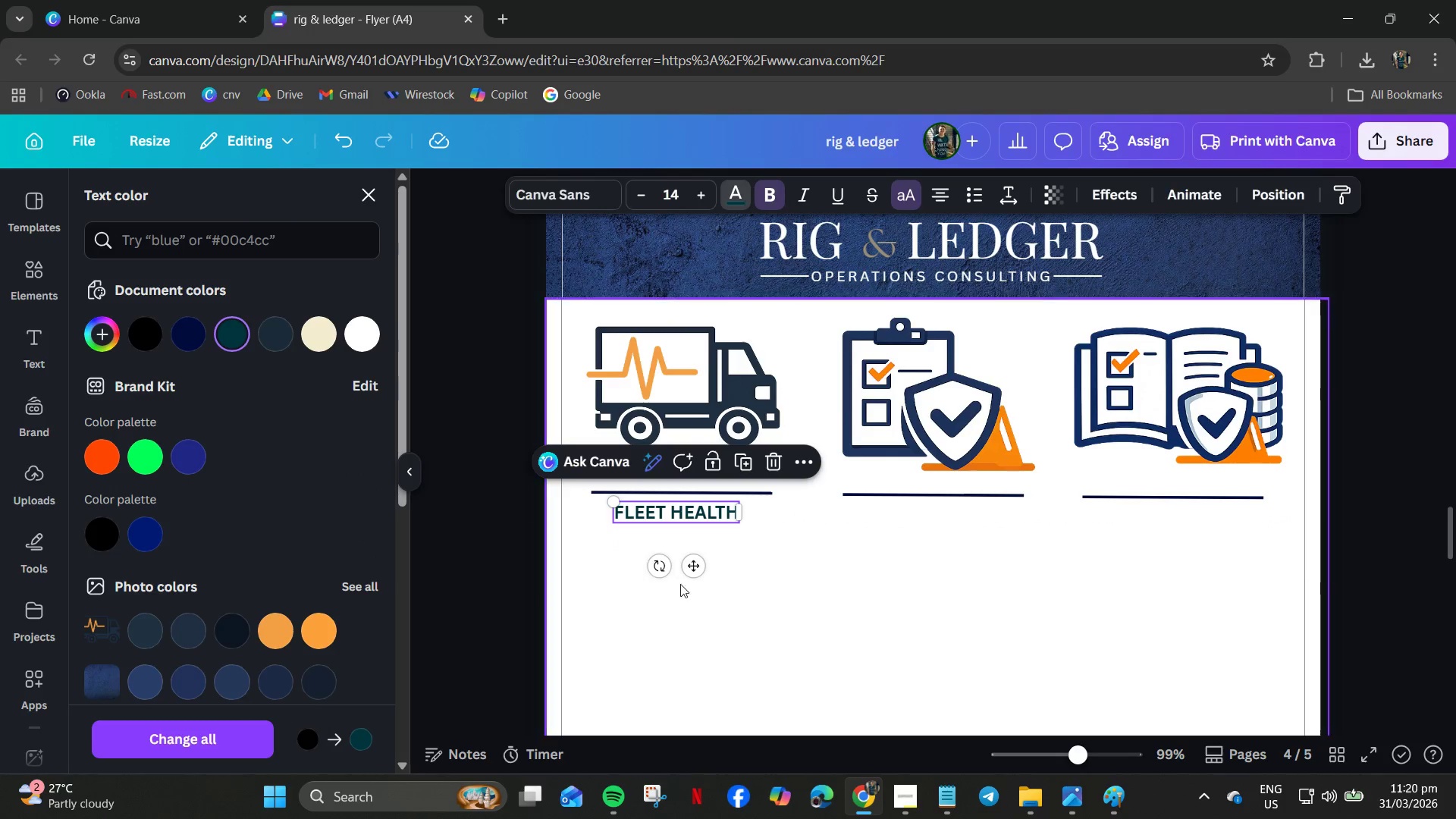 
left_click([776, 607])
 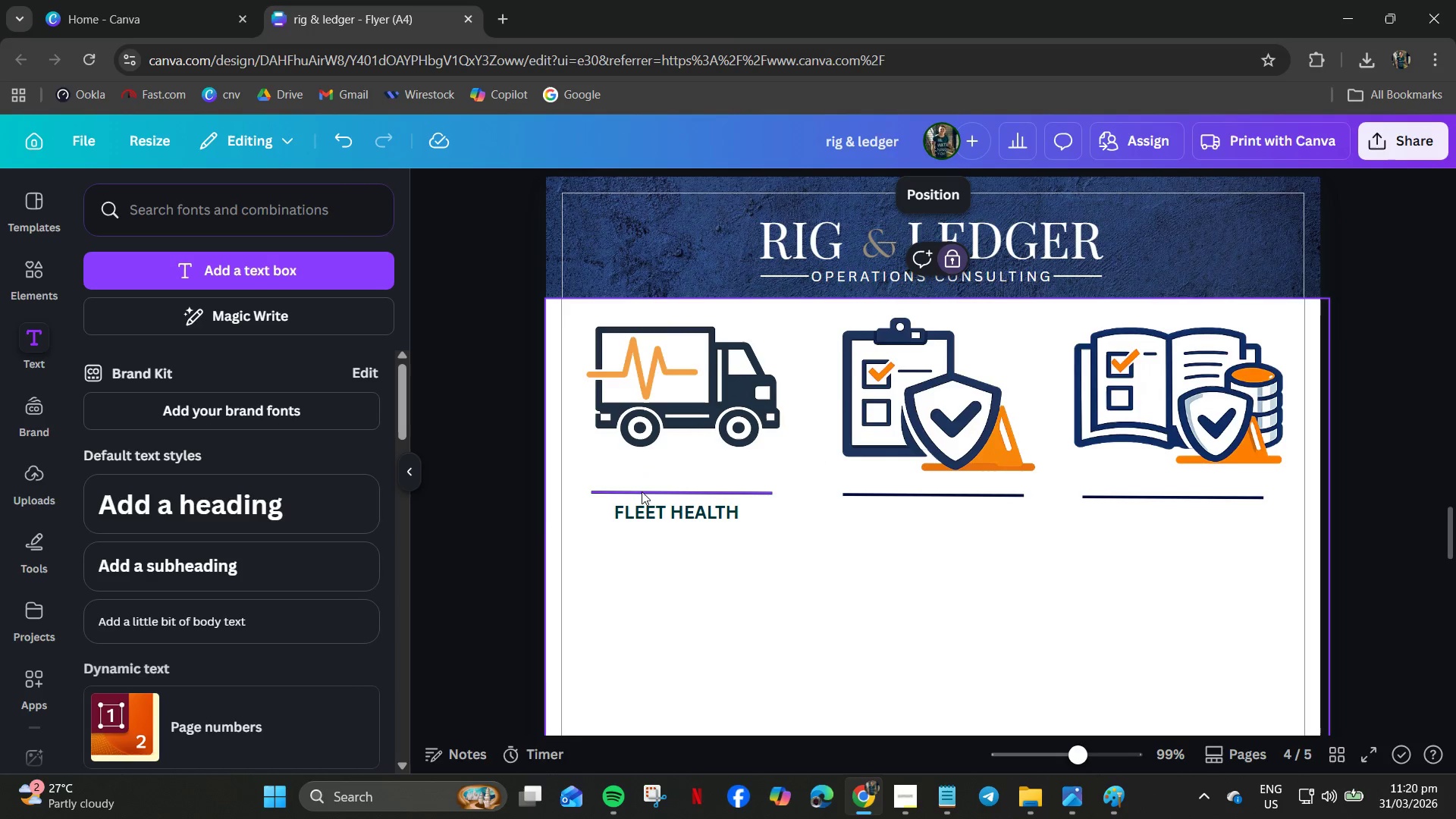 
left_click([640, 489])
 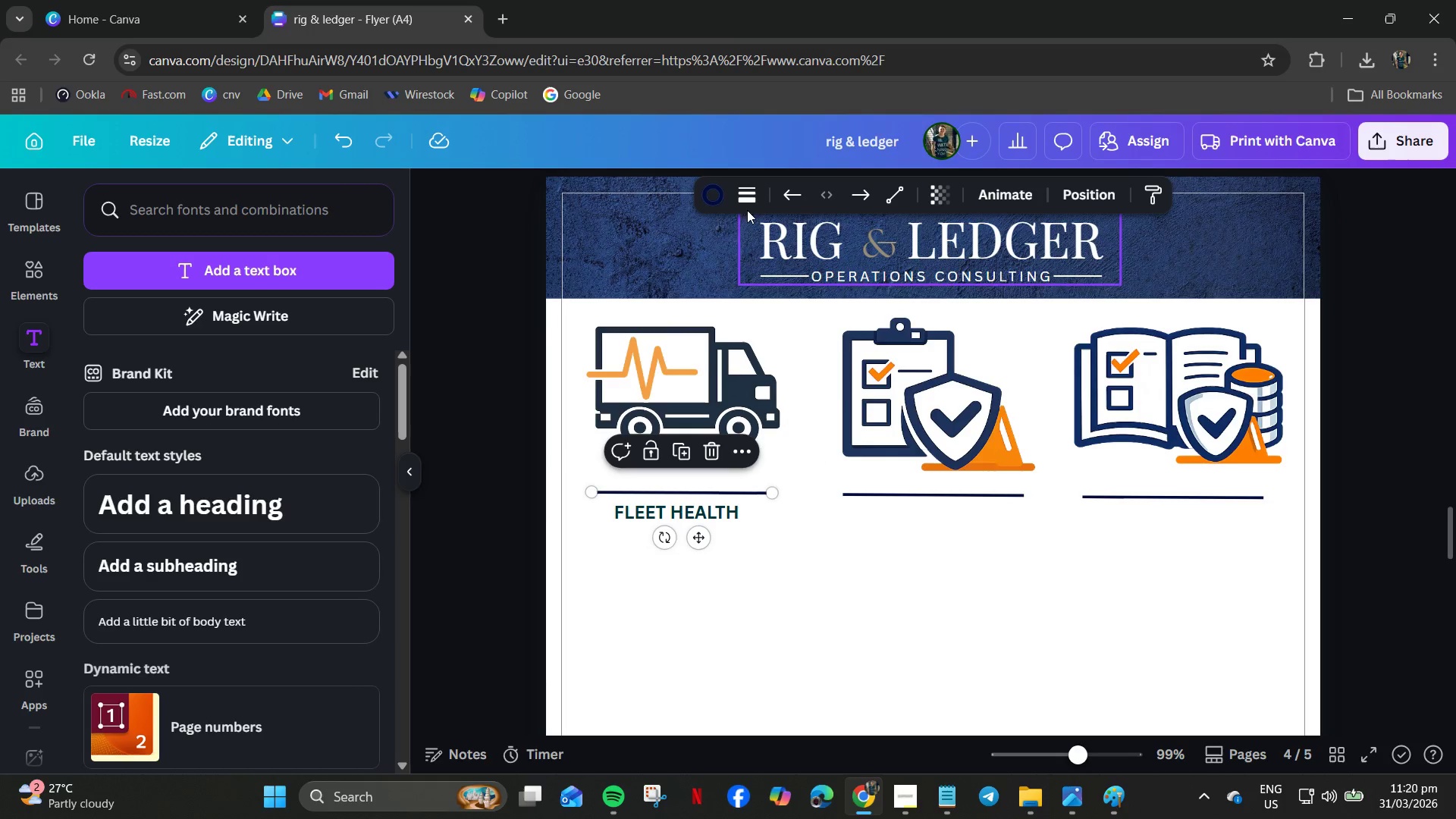 
left_click([716, 192])
 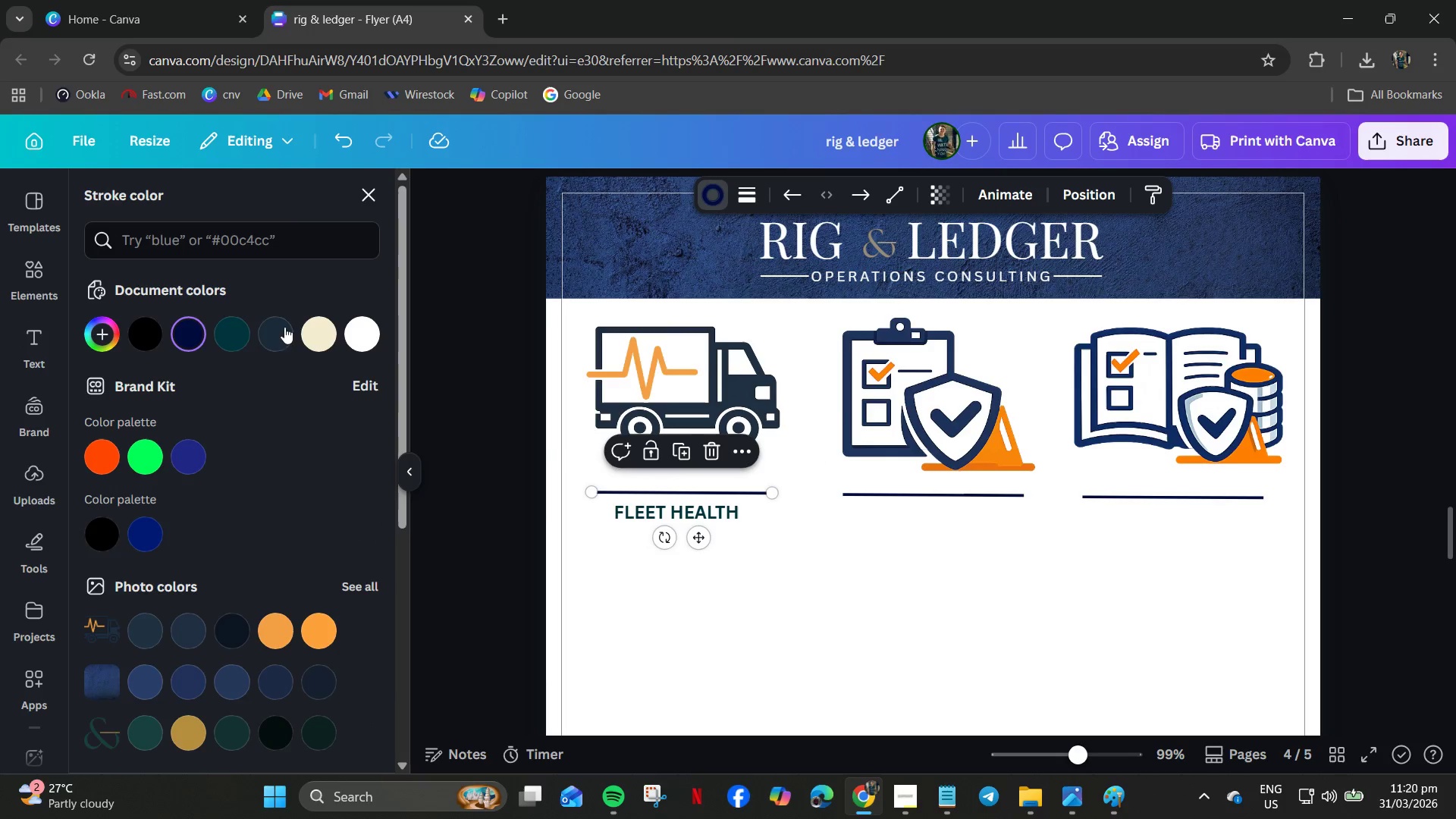 
left_click([248, 335])
 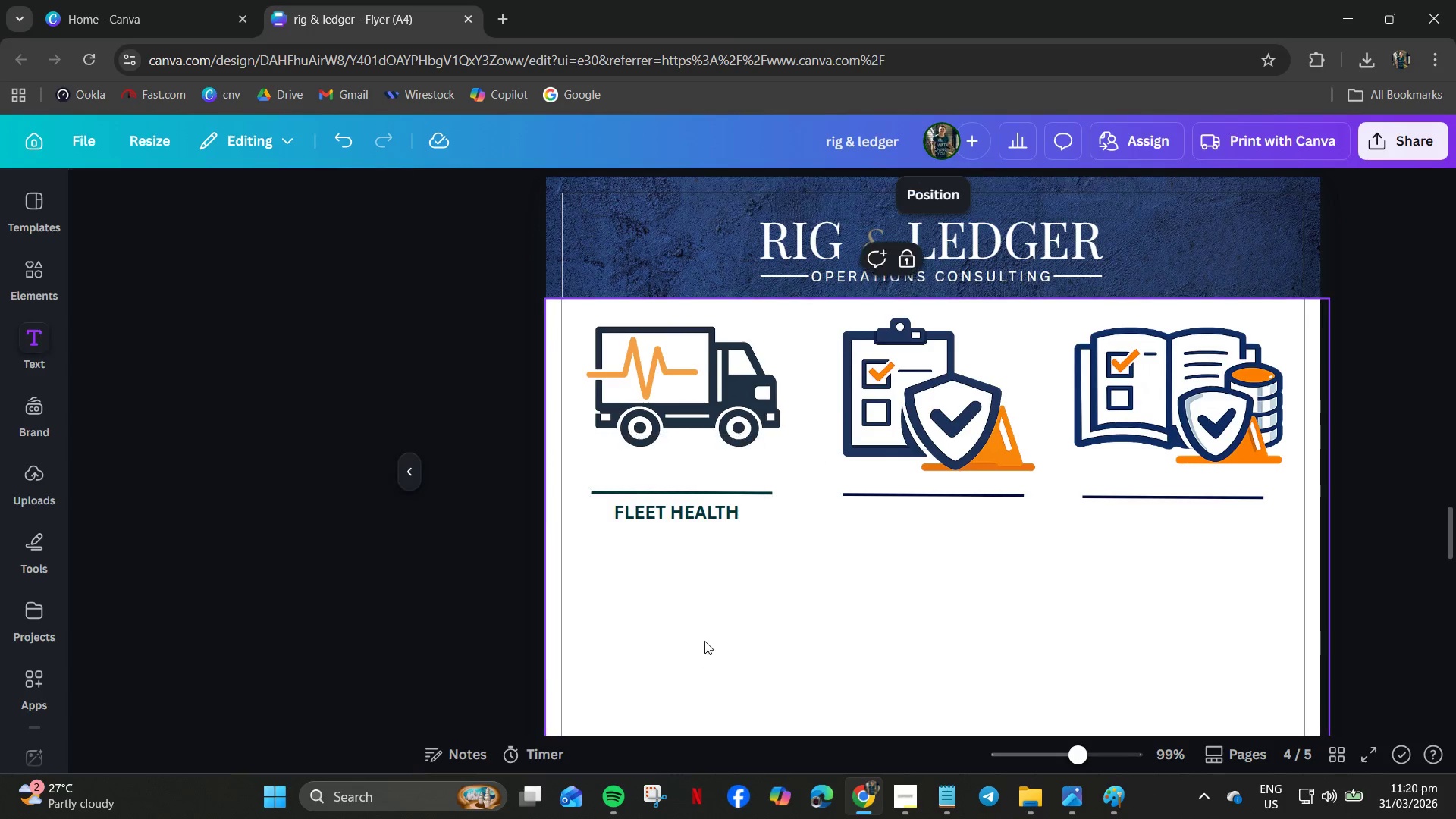 
hold_key(key=ControlLeft, duration=0.78)
scroll: coordinate [693, 582], scroll_direction: up, amount: 6.0
 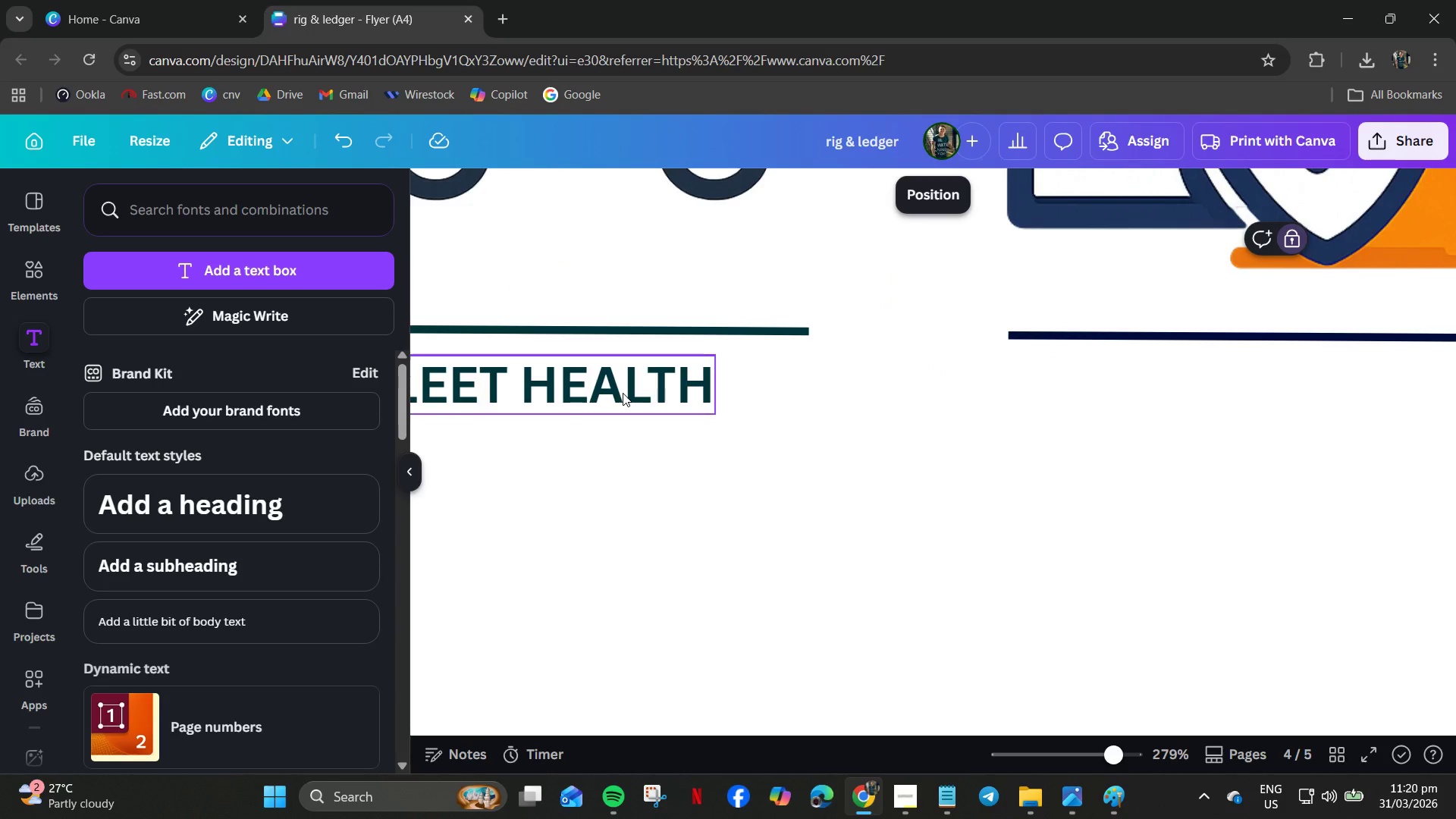 
left_click([623, 393])
 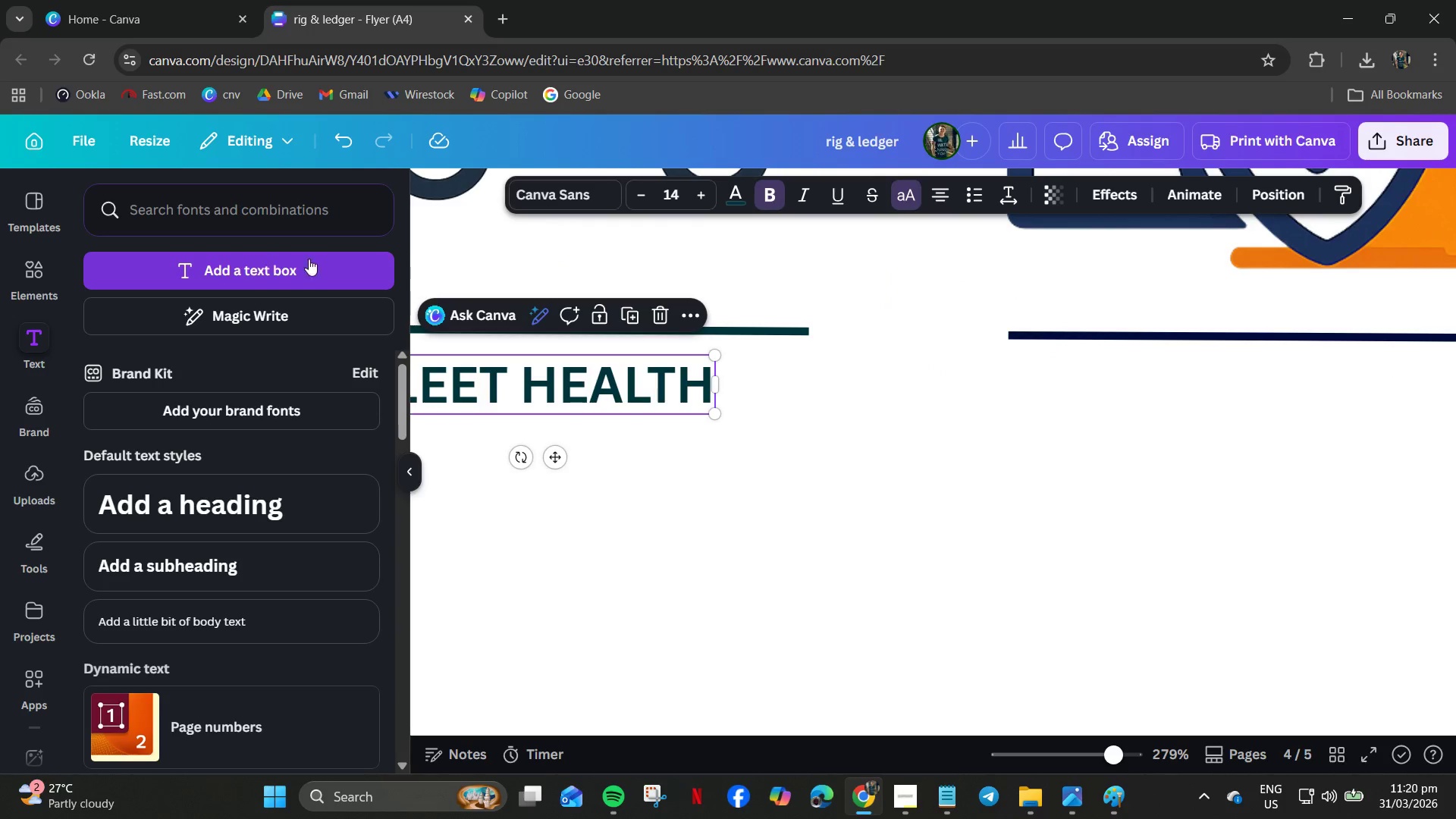 
left_click([520, 194])
 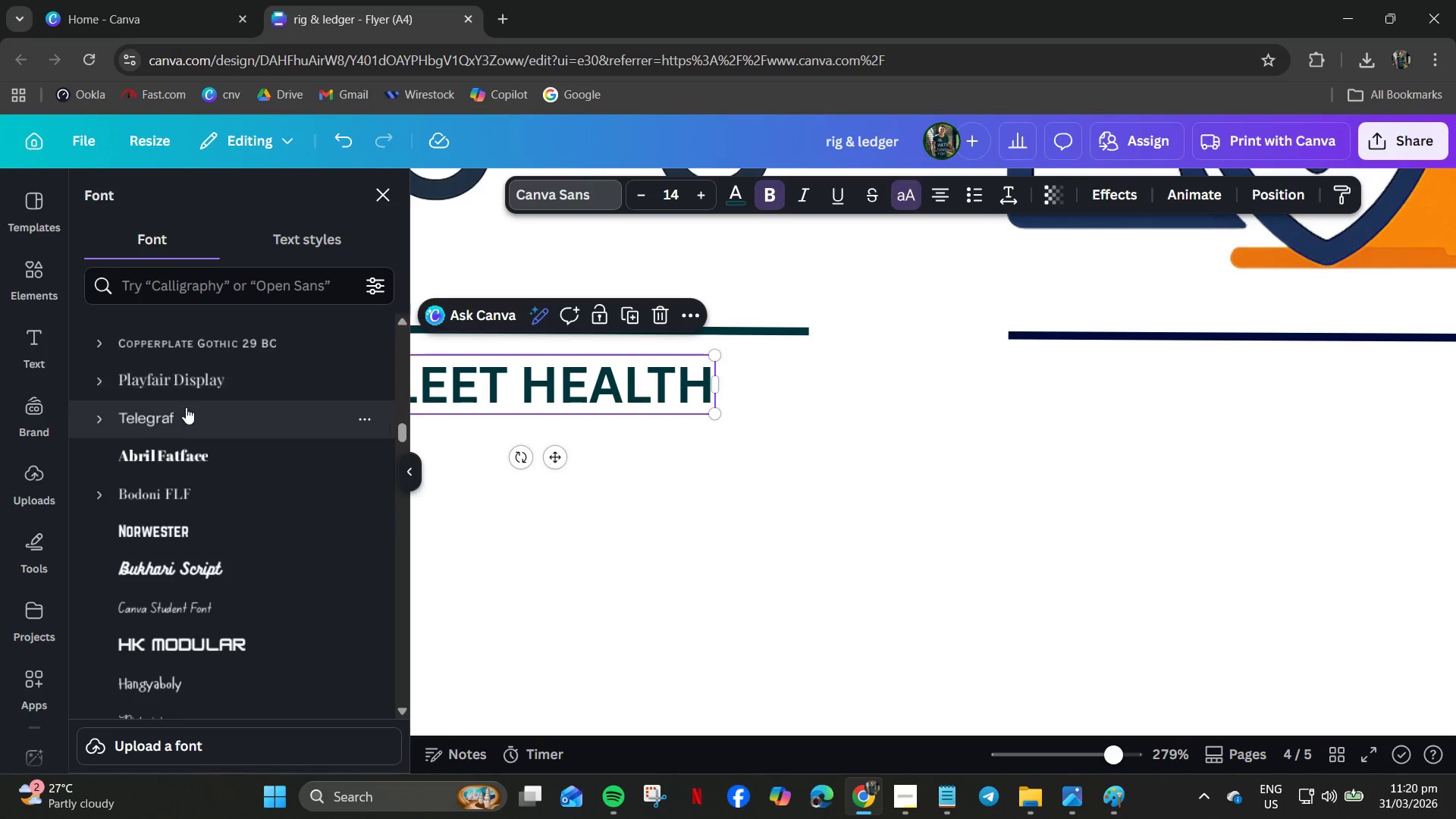 
left_click([168, 413])
 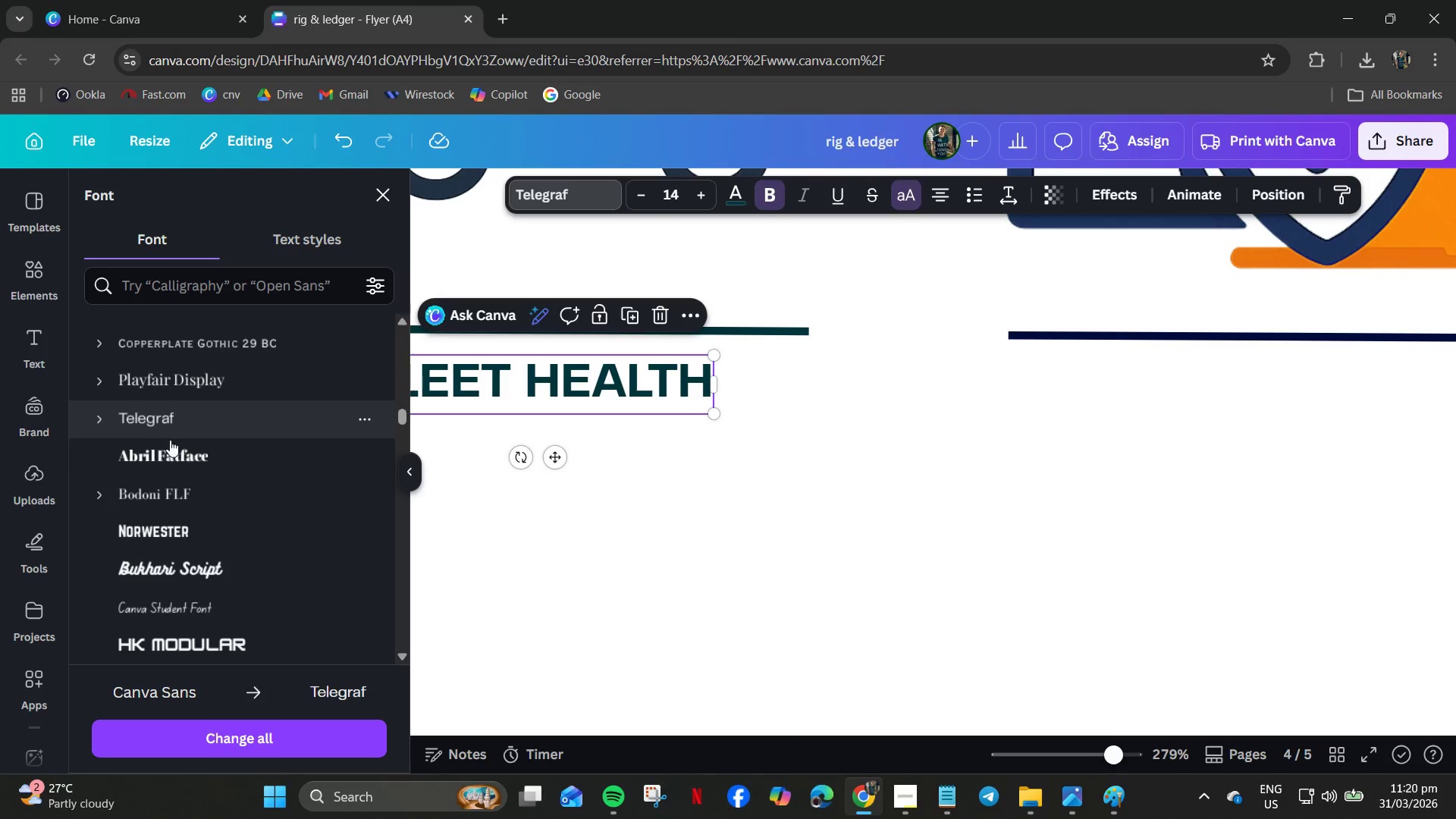 
scroll: coordinate [193, 479], scroll_direction: up, amount: 10.0
 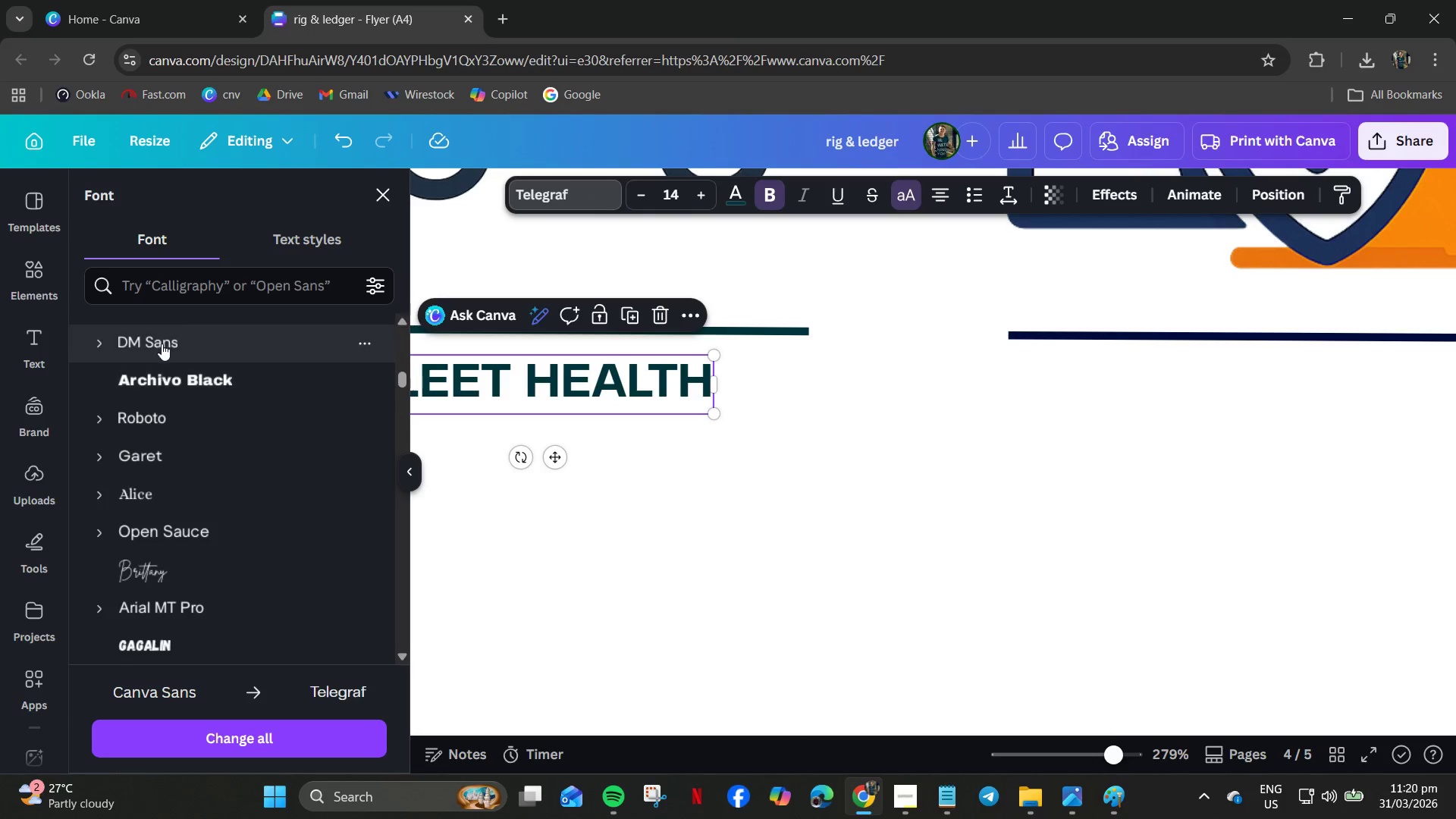 
left_click([162, 344])
 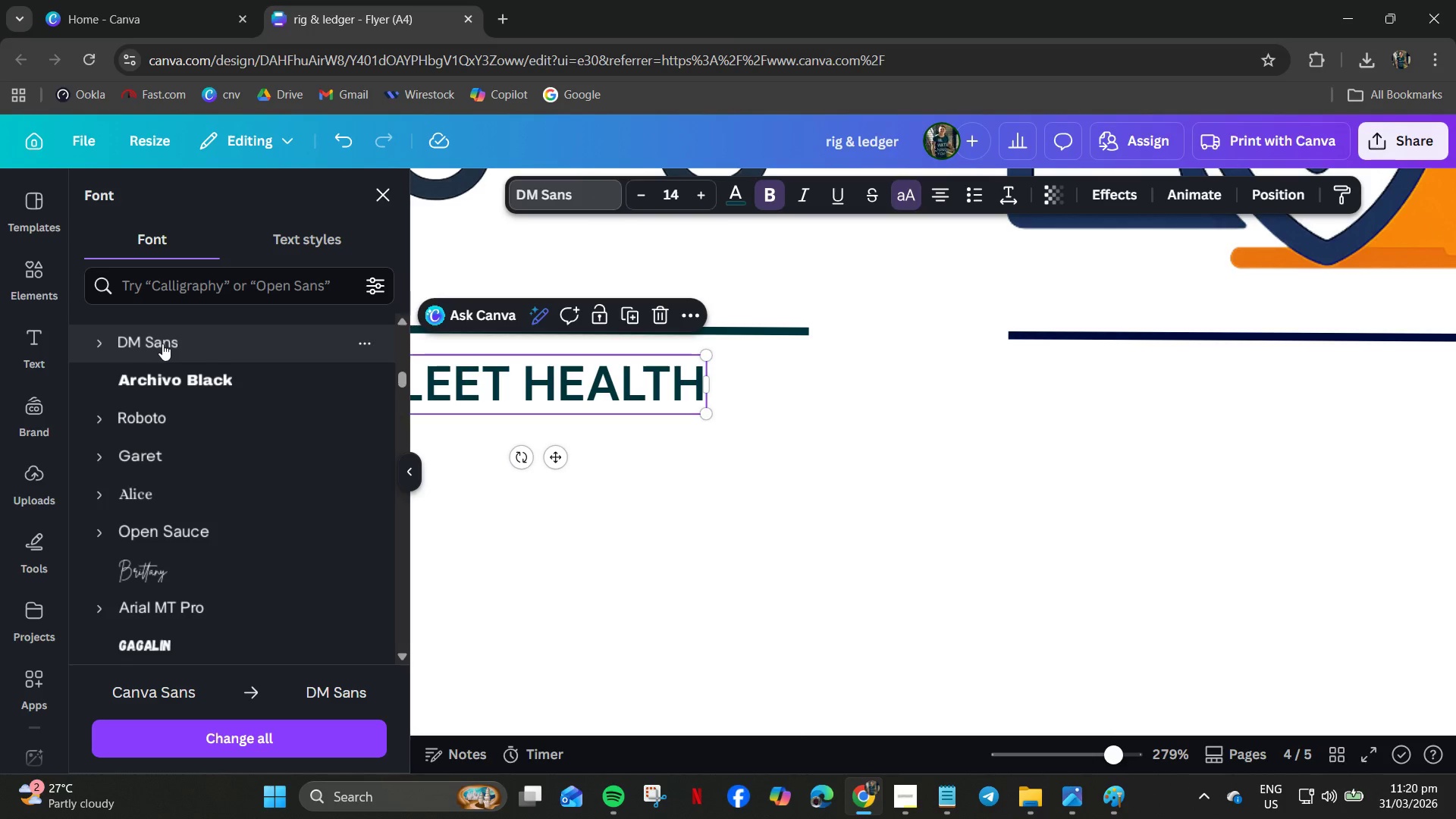 
left_click([162, 419])
 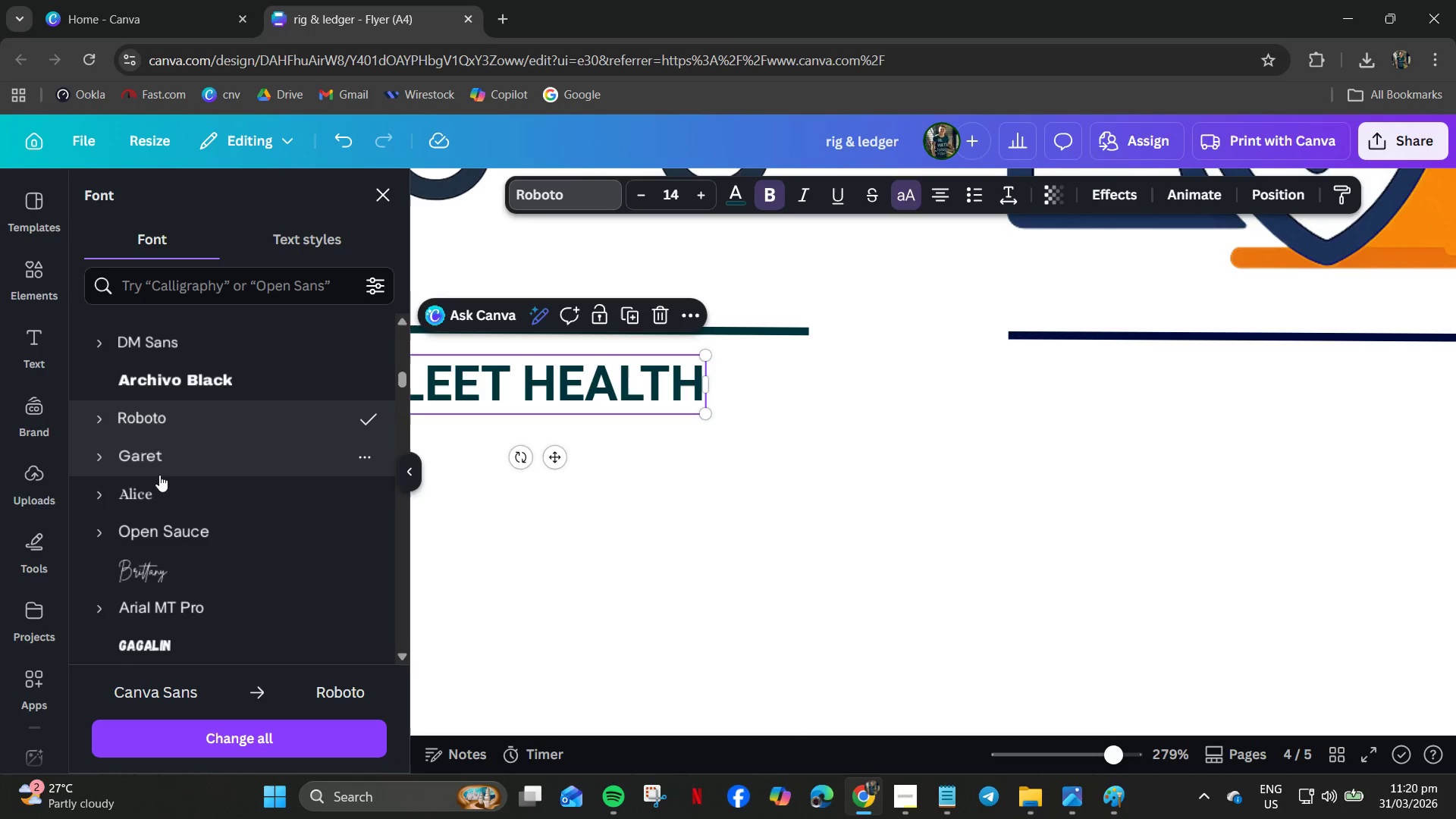 
left_click([158, 460])
 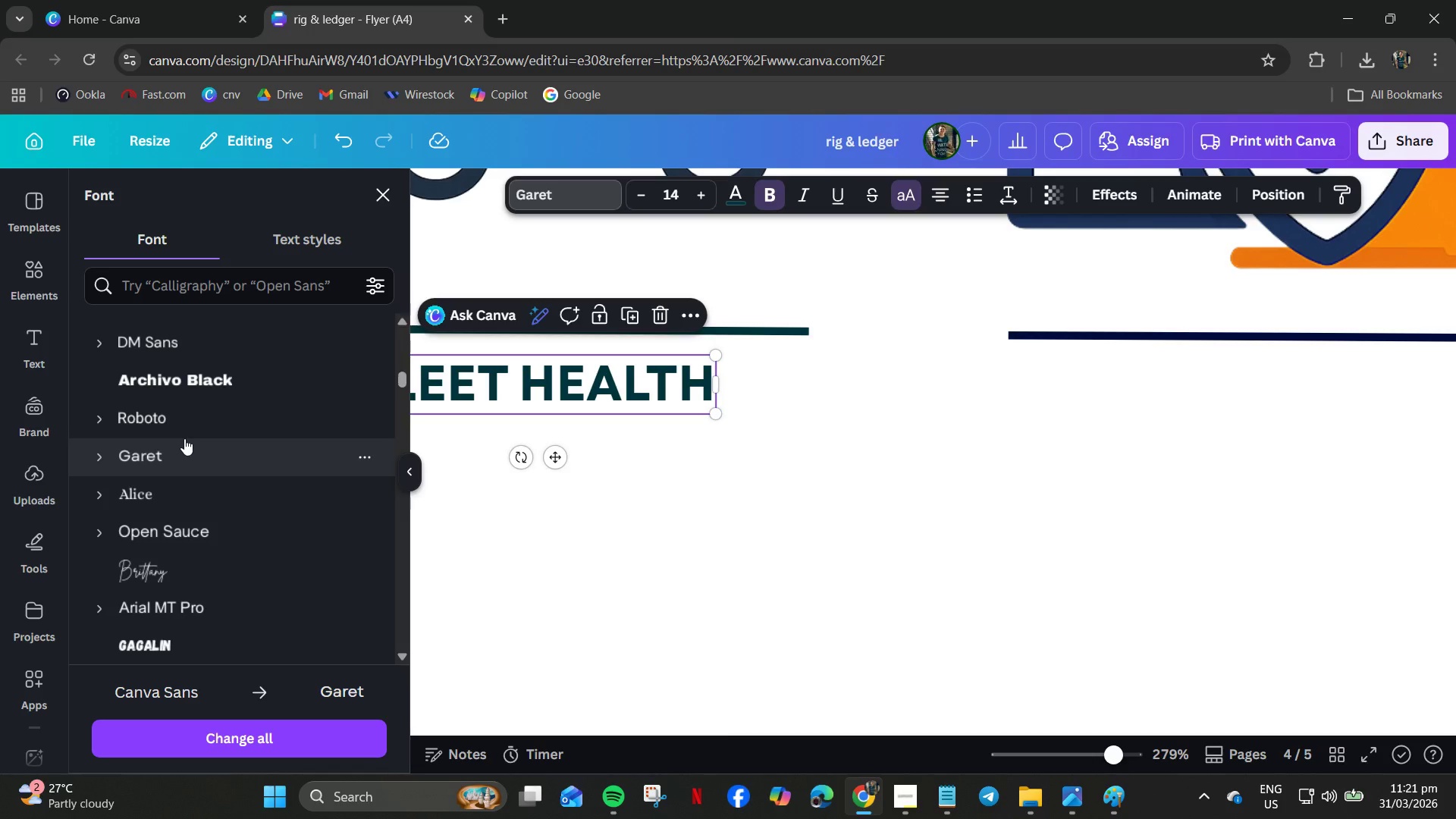 
wait(19.96)
 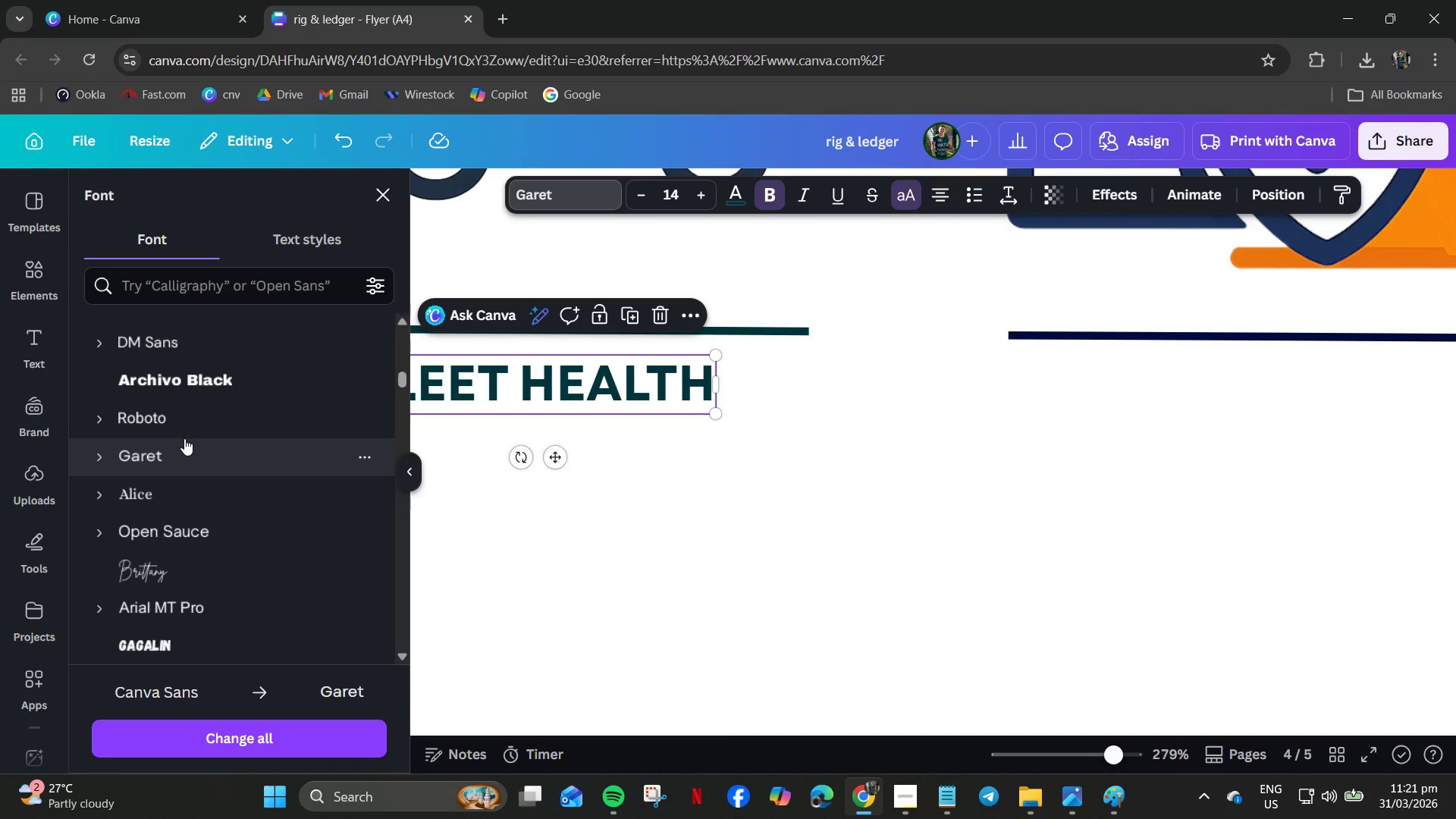 
mouse_move([367, 434])
 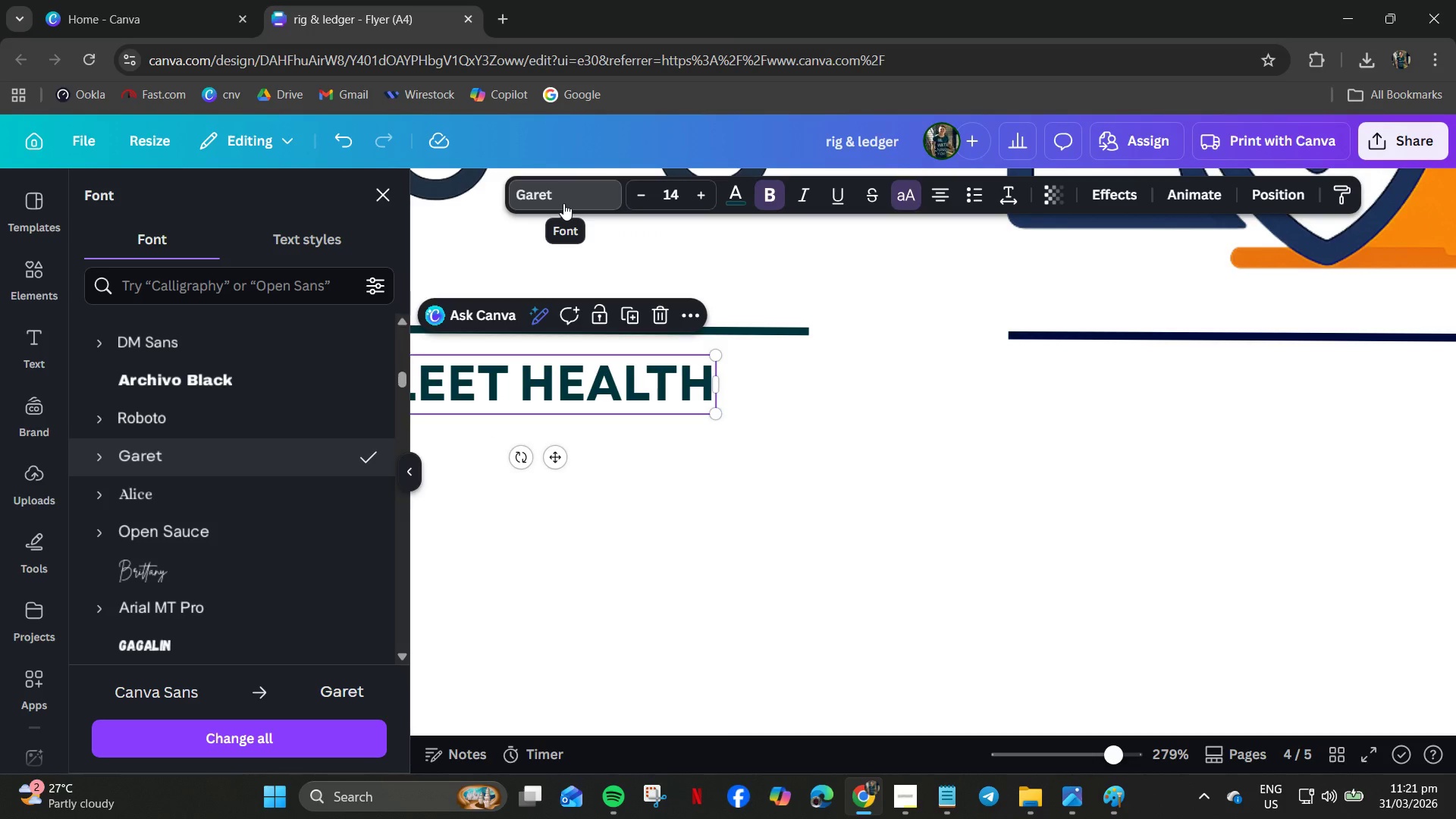 
wait(21.18)
 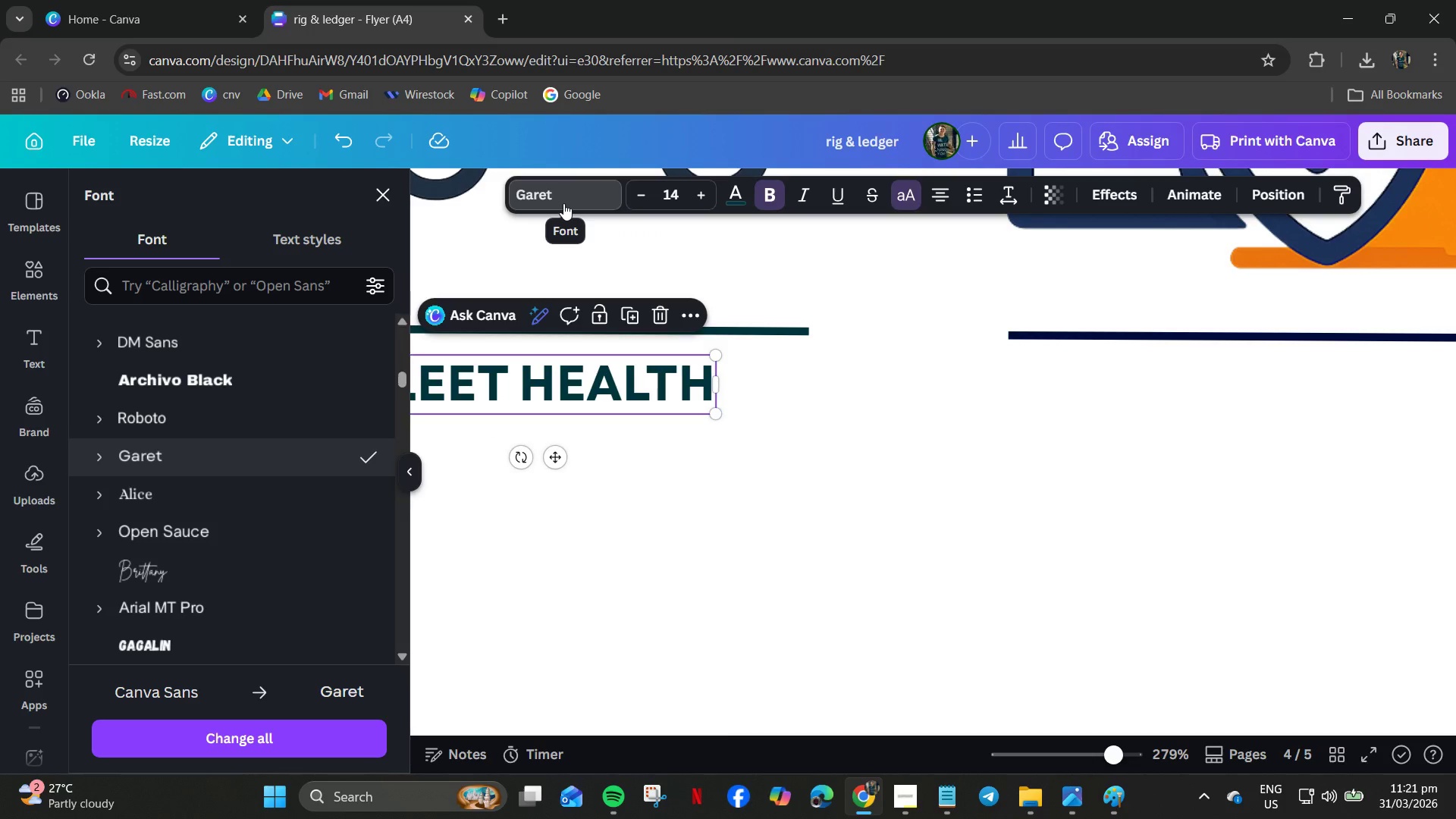 
left_click([178, 284])
 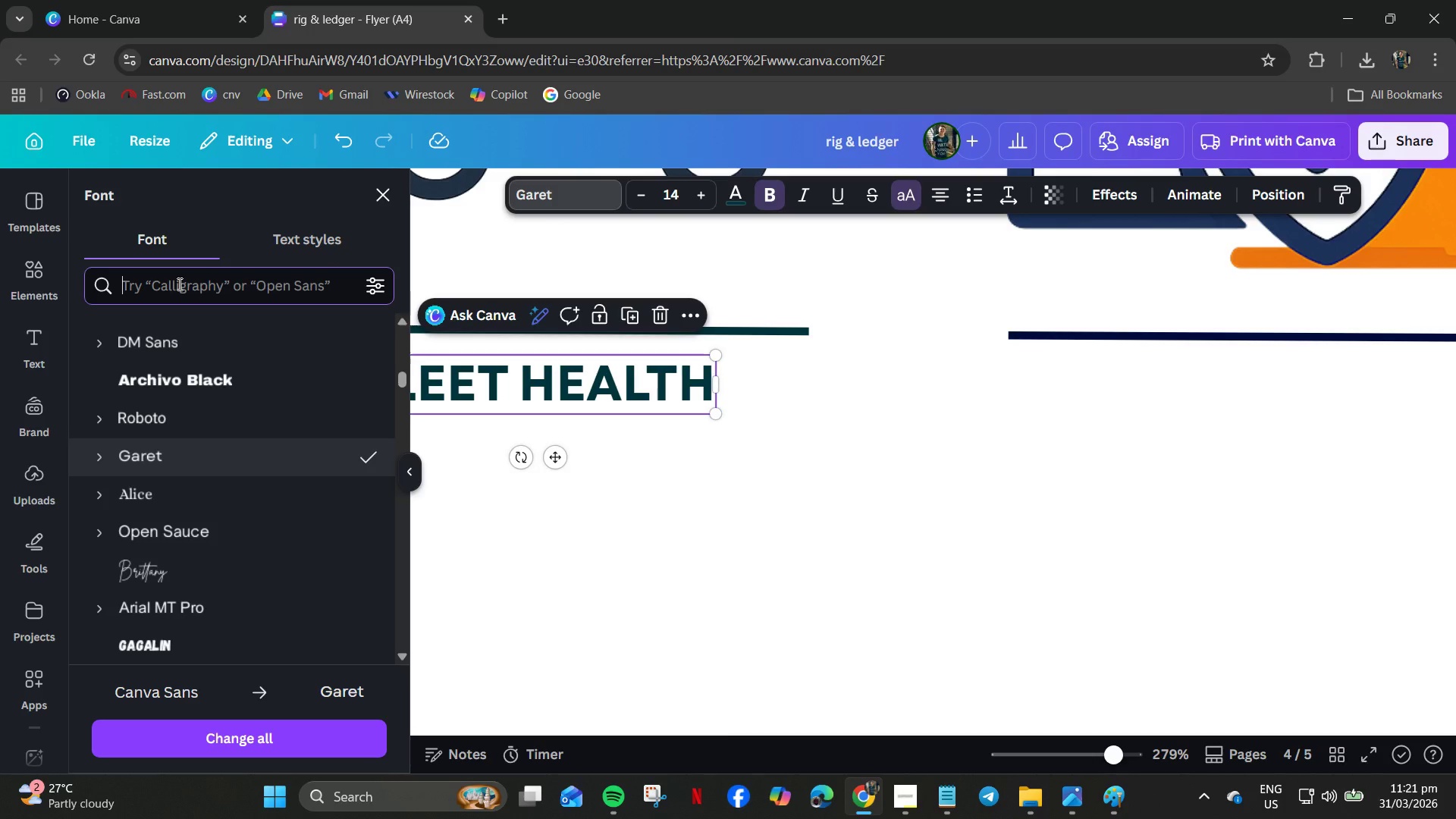 
type(pro san)
 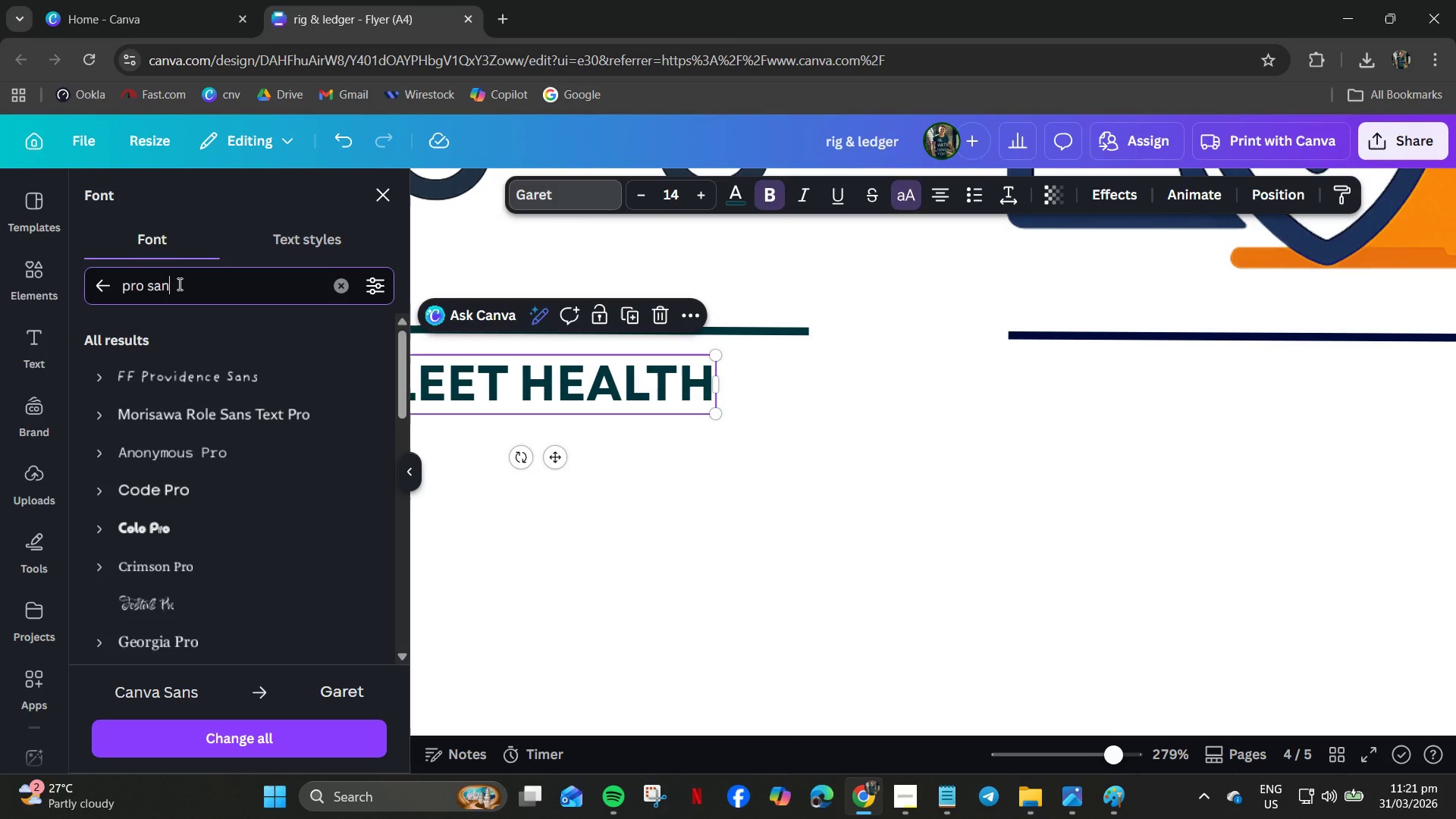 
key(Control+A)
 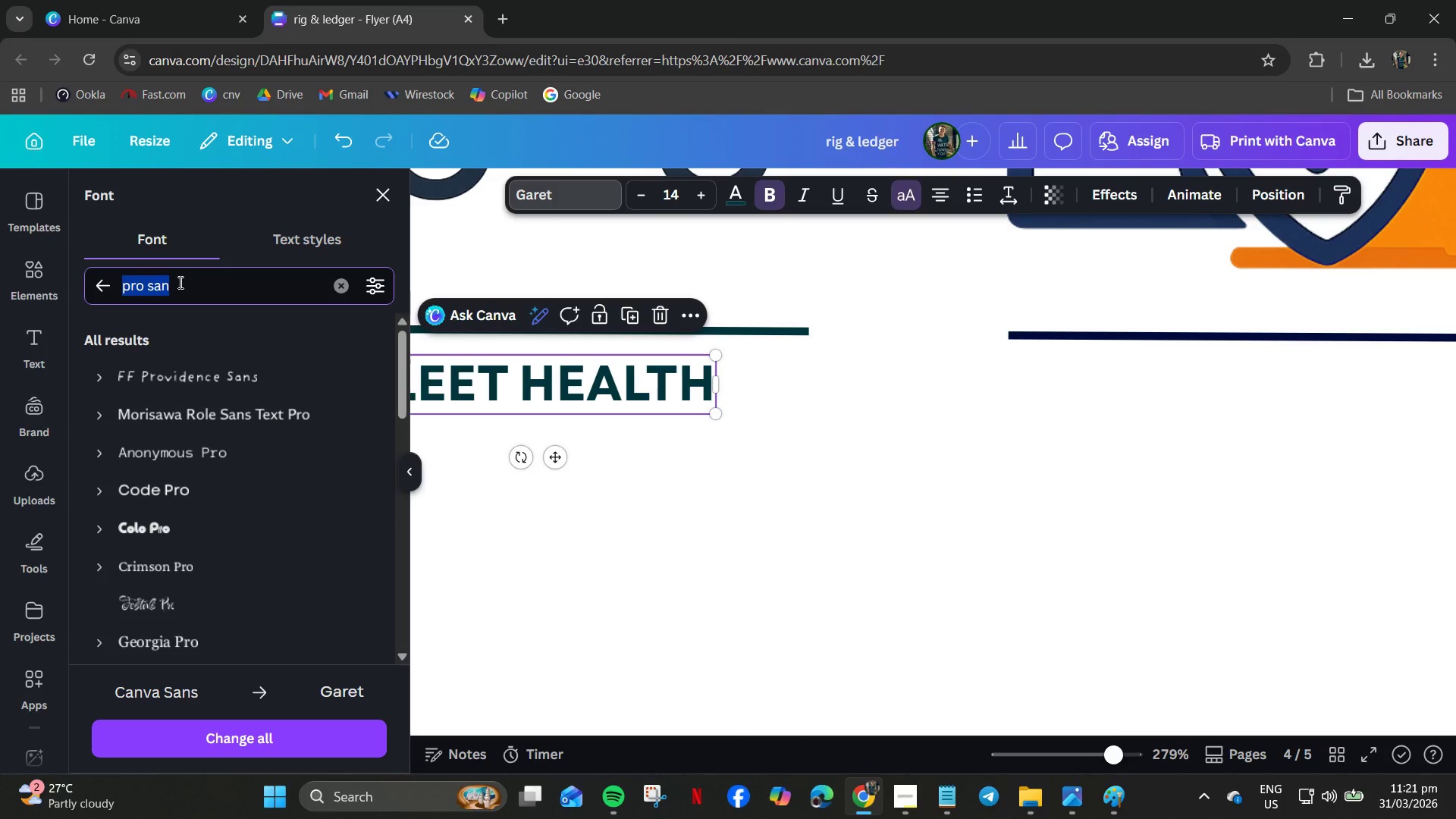 
type(sans)
 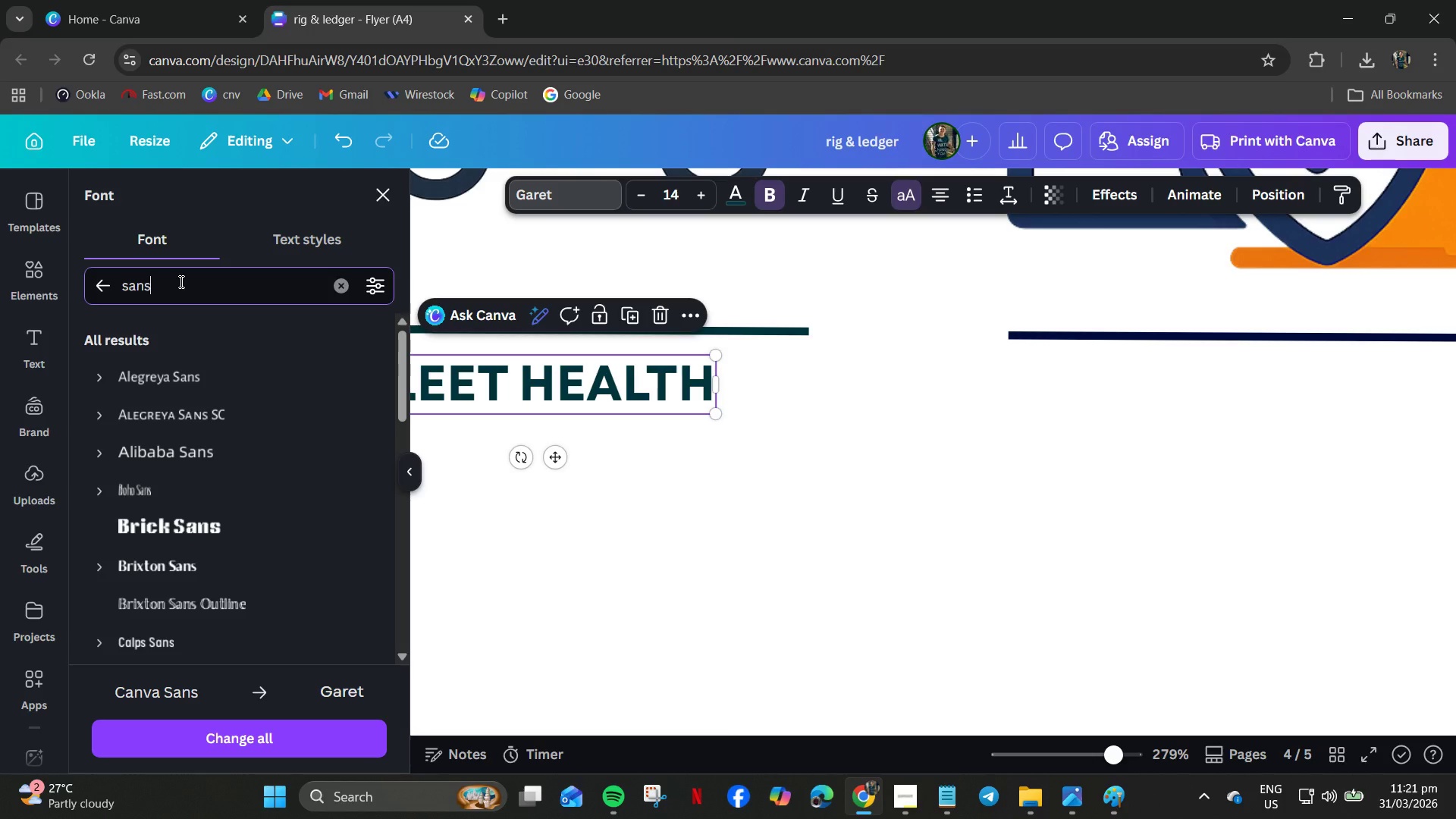 
key(Space)
 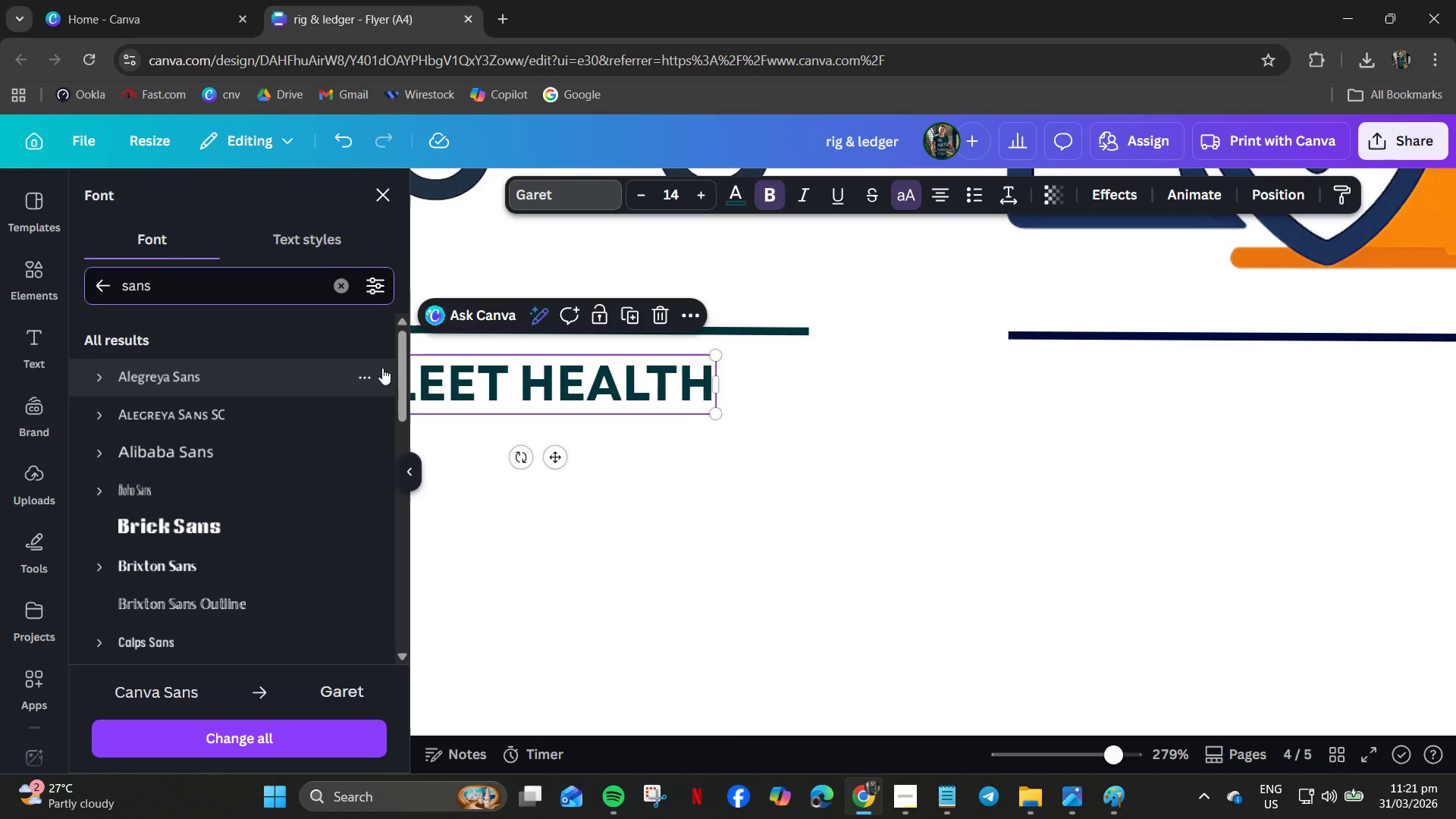 
type(pro)
 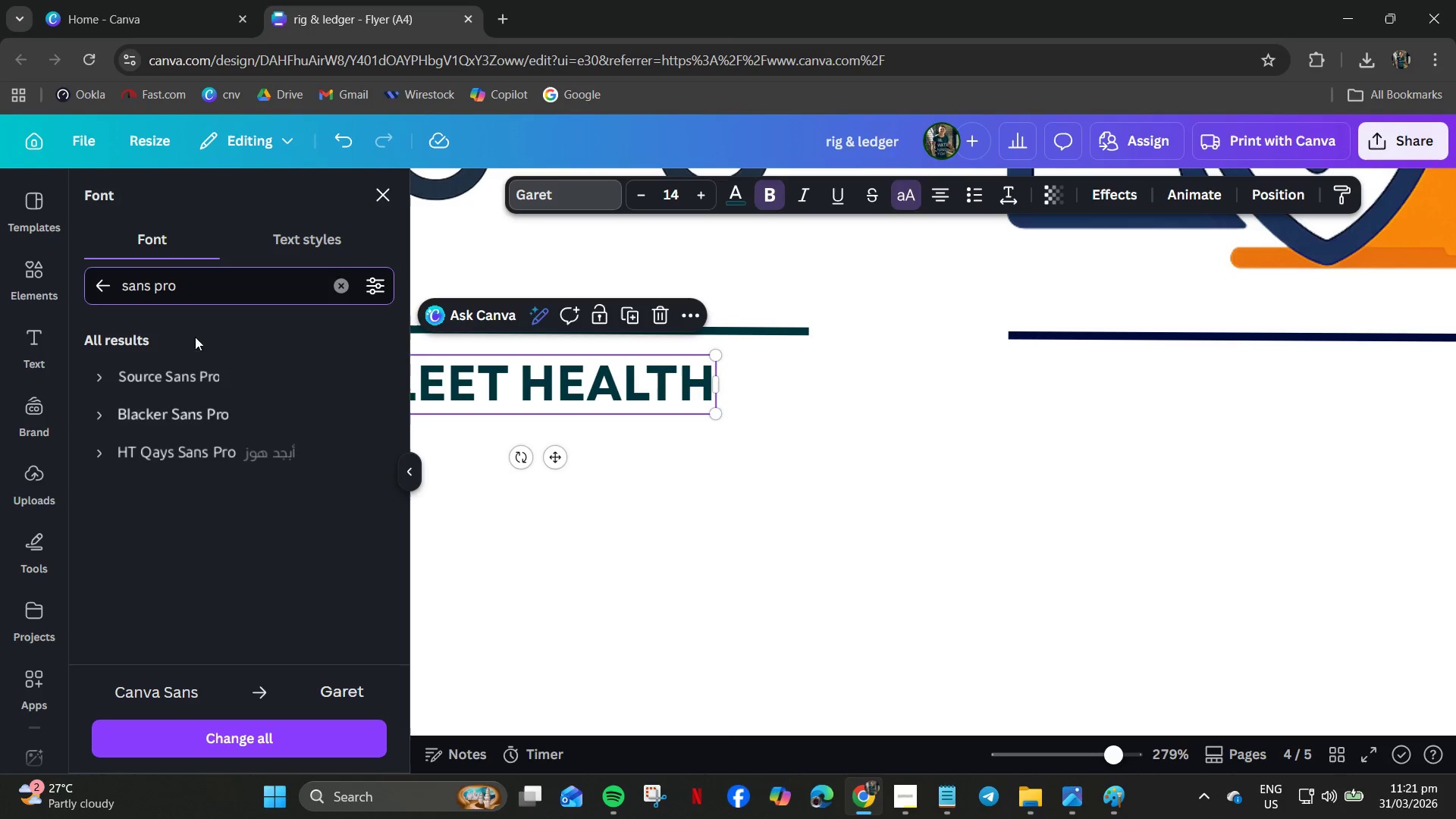 
left_click([90, 385])
 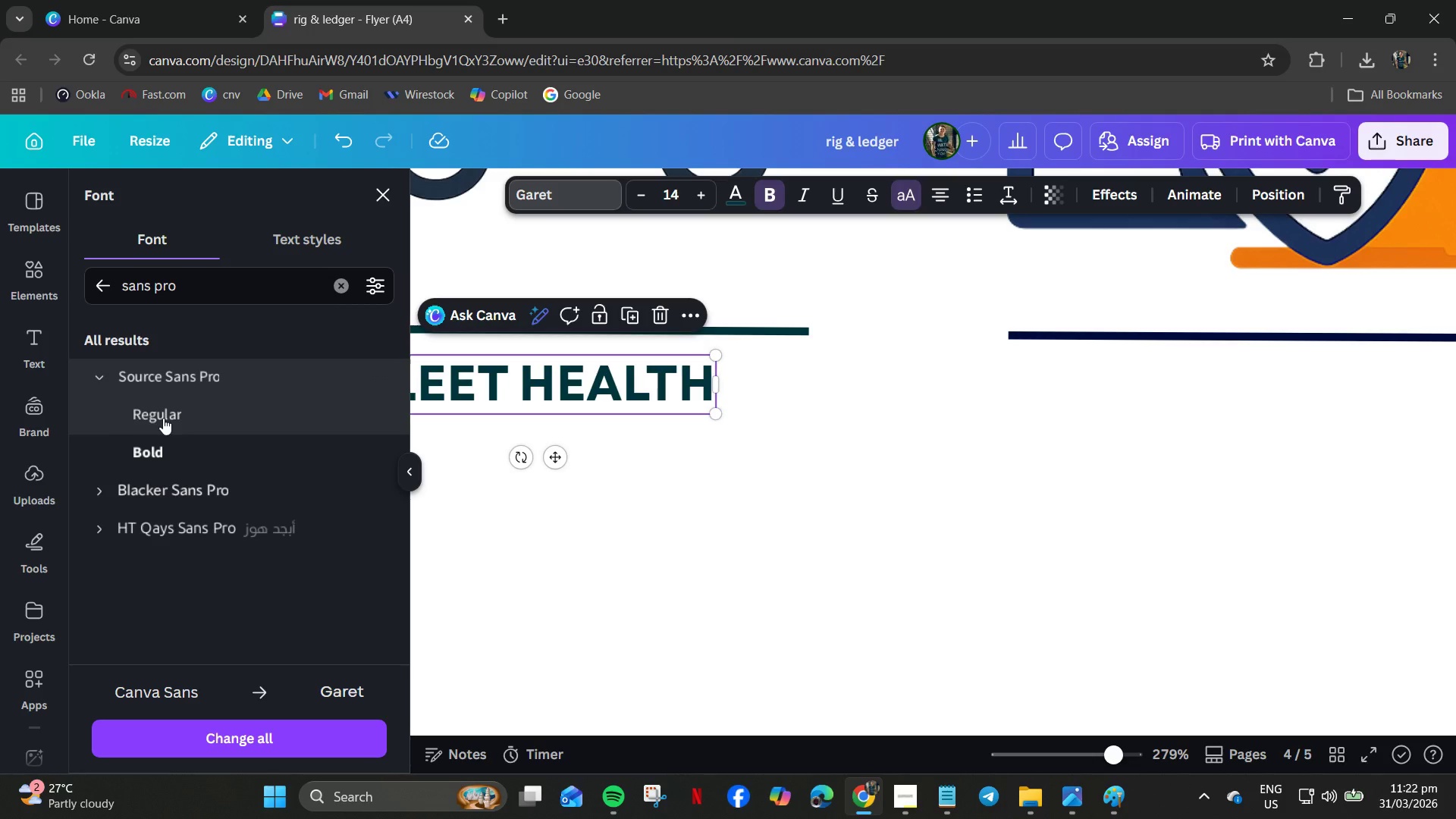 
left_click([163, 418])
 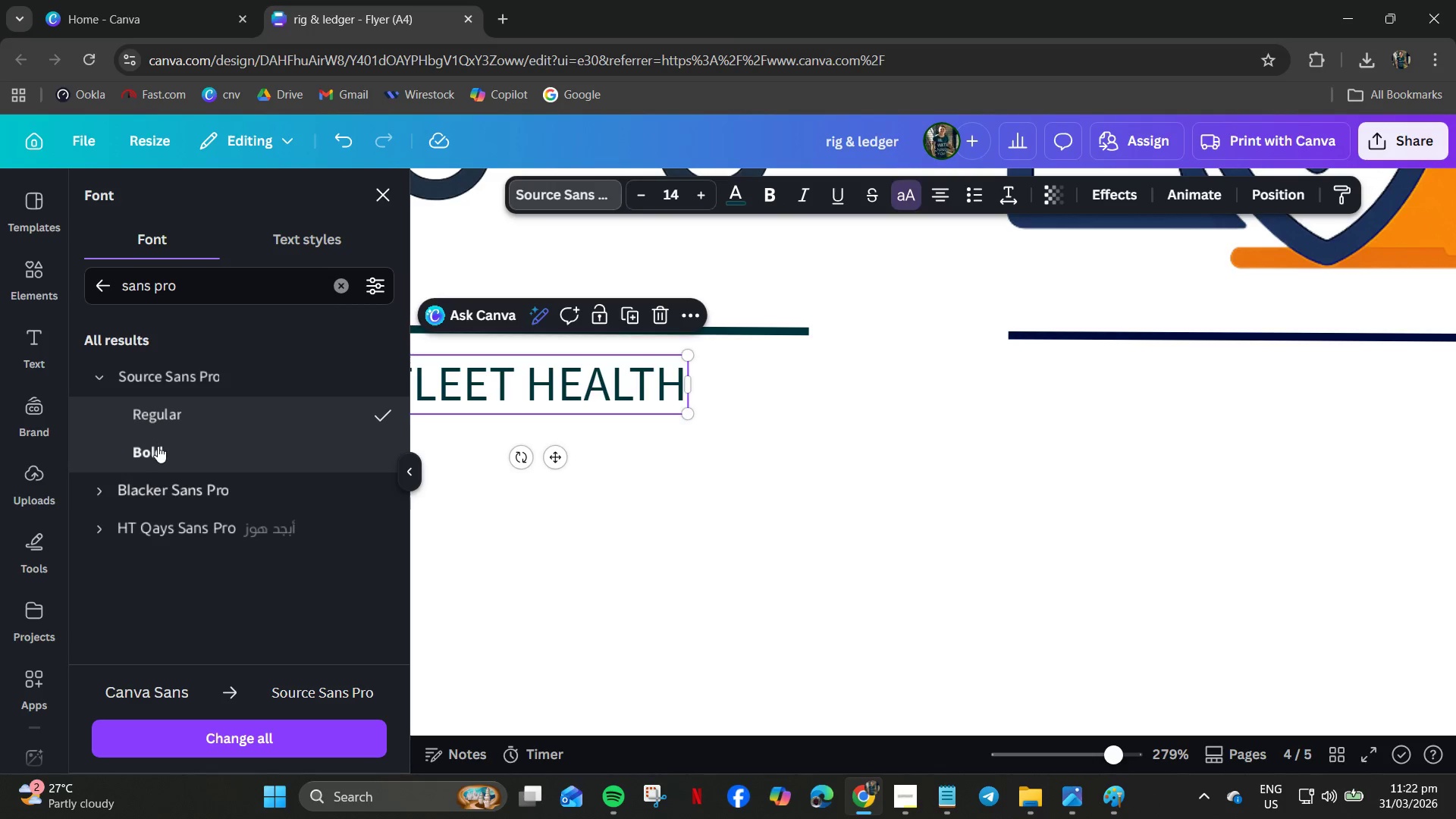 
left_click([158, 447])
 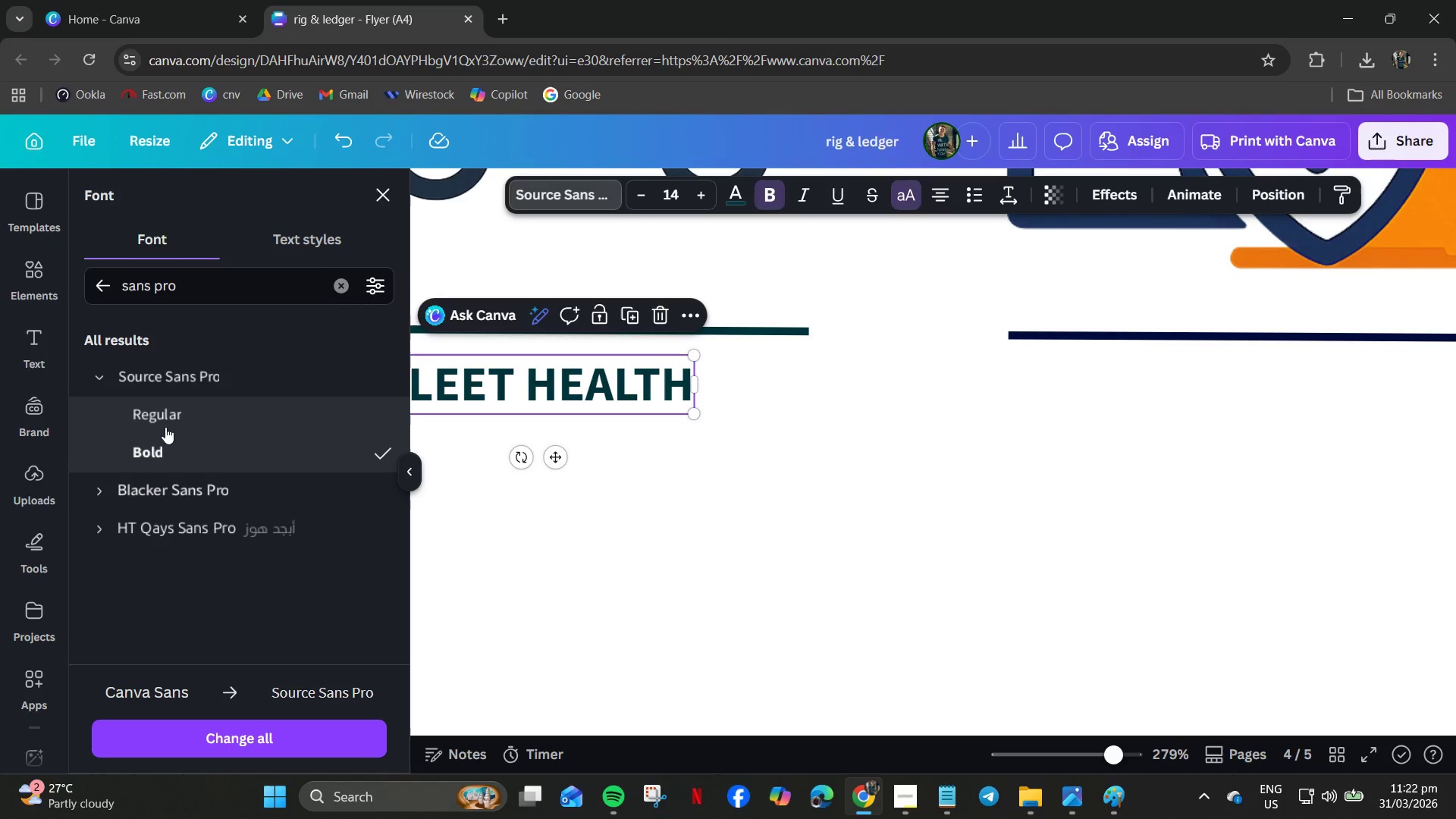 
left_click([168, 422])
 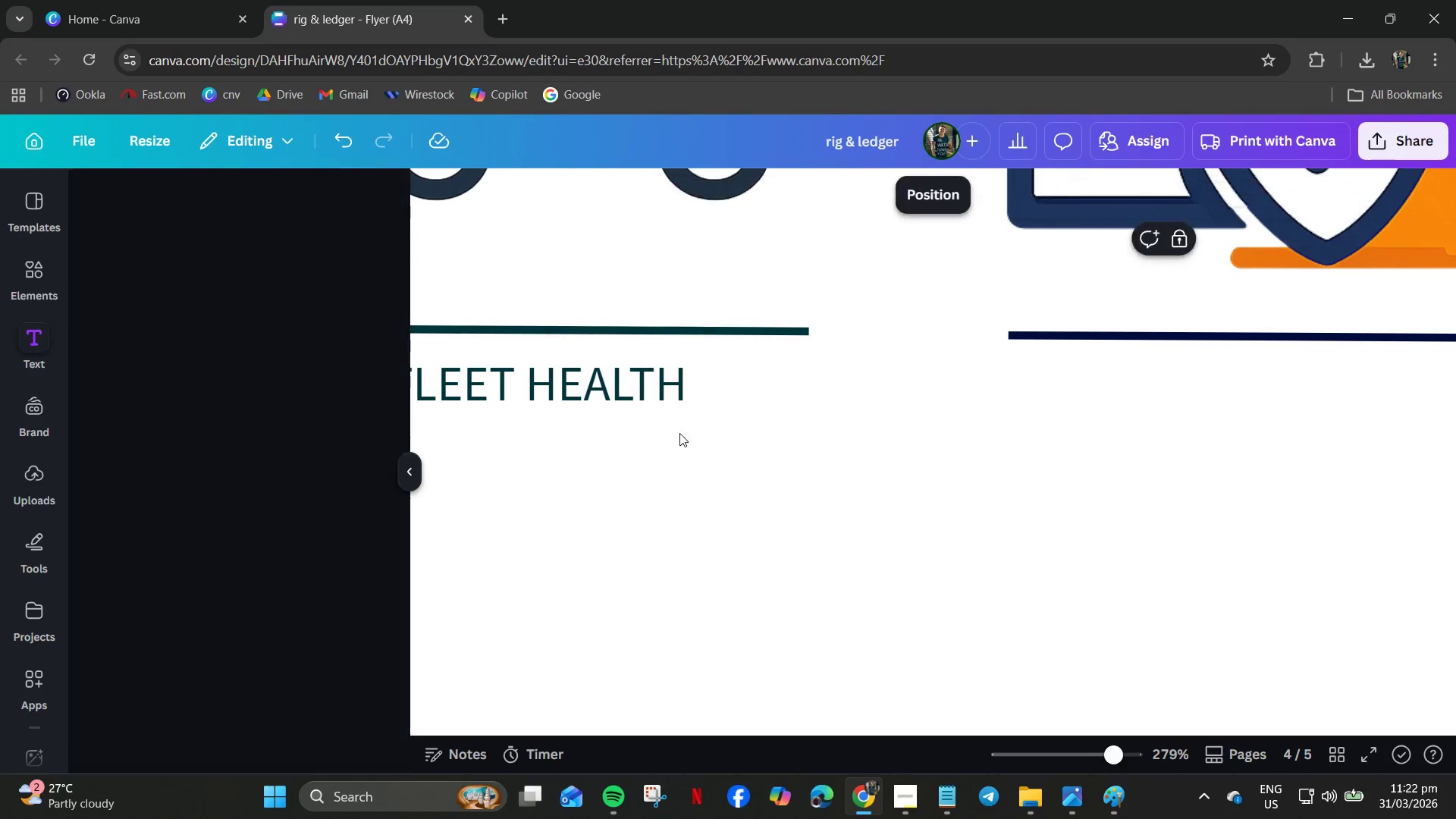 
left_click([583, 450])
 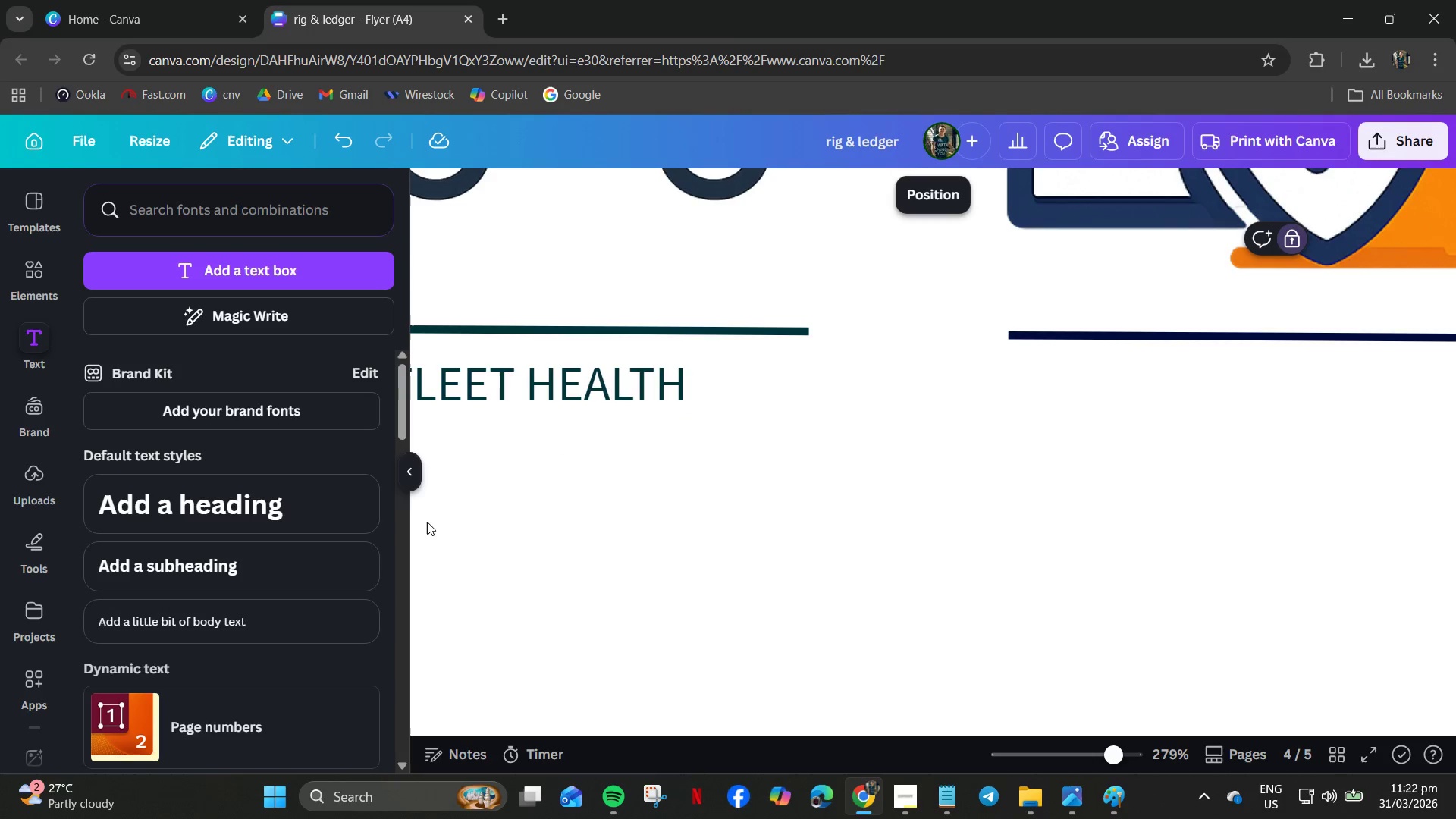 
left_click([404, 470])
 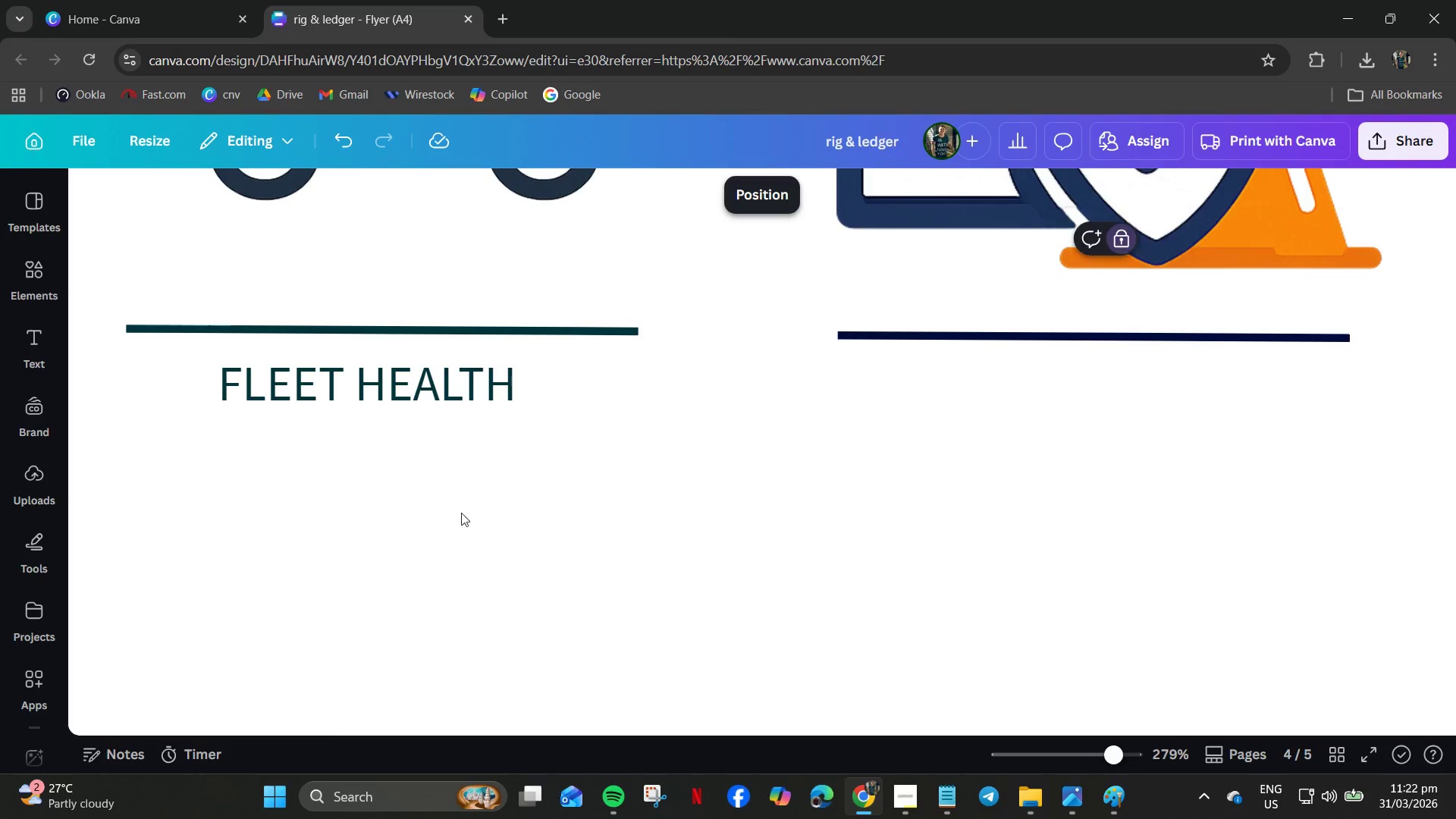 
left_click([403, 506])
 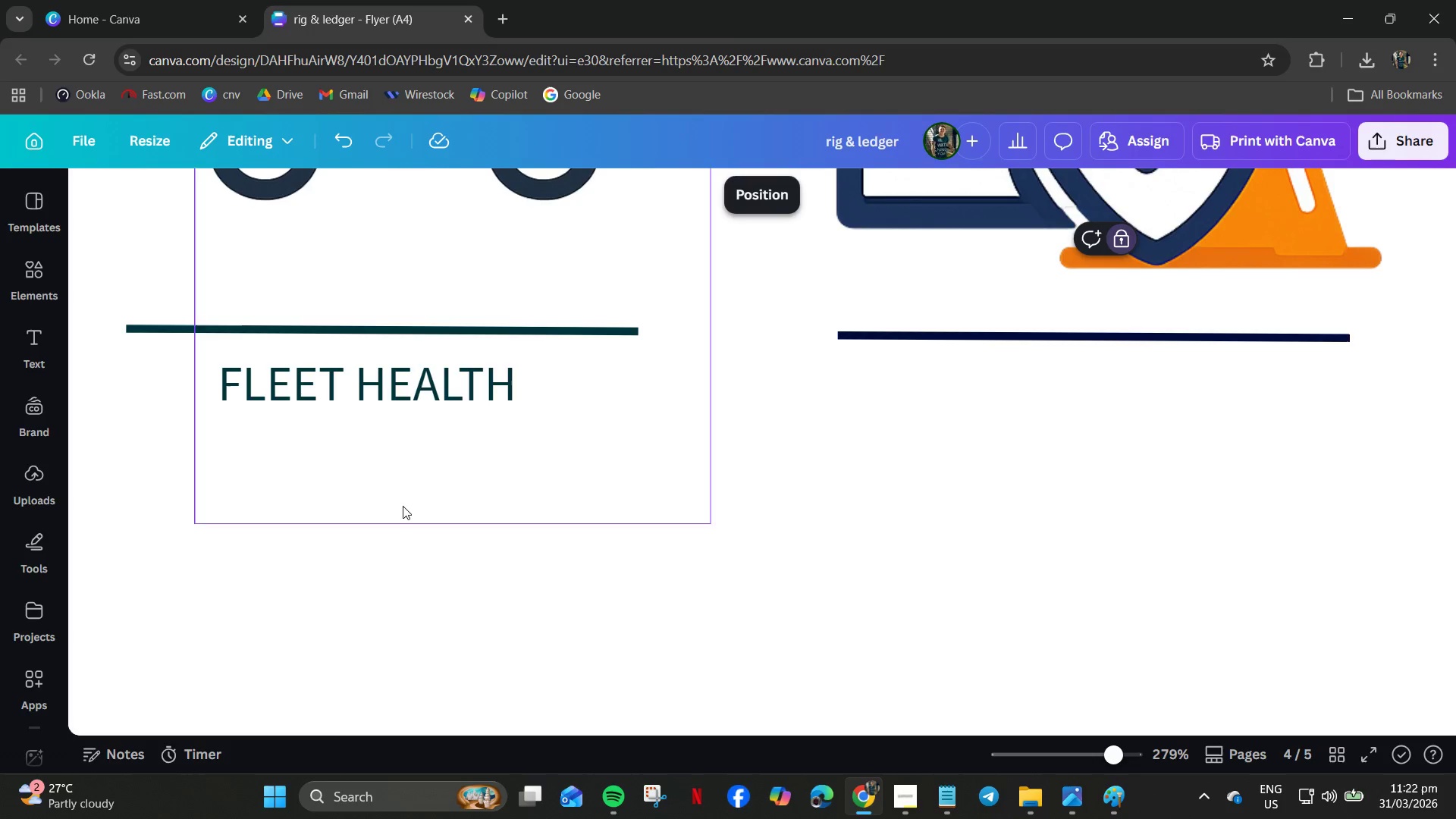 
hold_key(key=ControlLeft, duration=0.72)
scroll: coordinate [363, 502], scroll_direction: down, amount: 2.0
 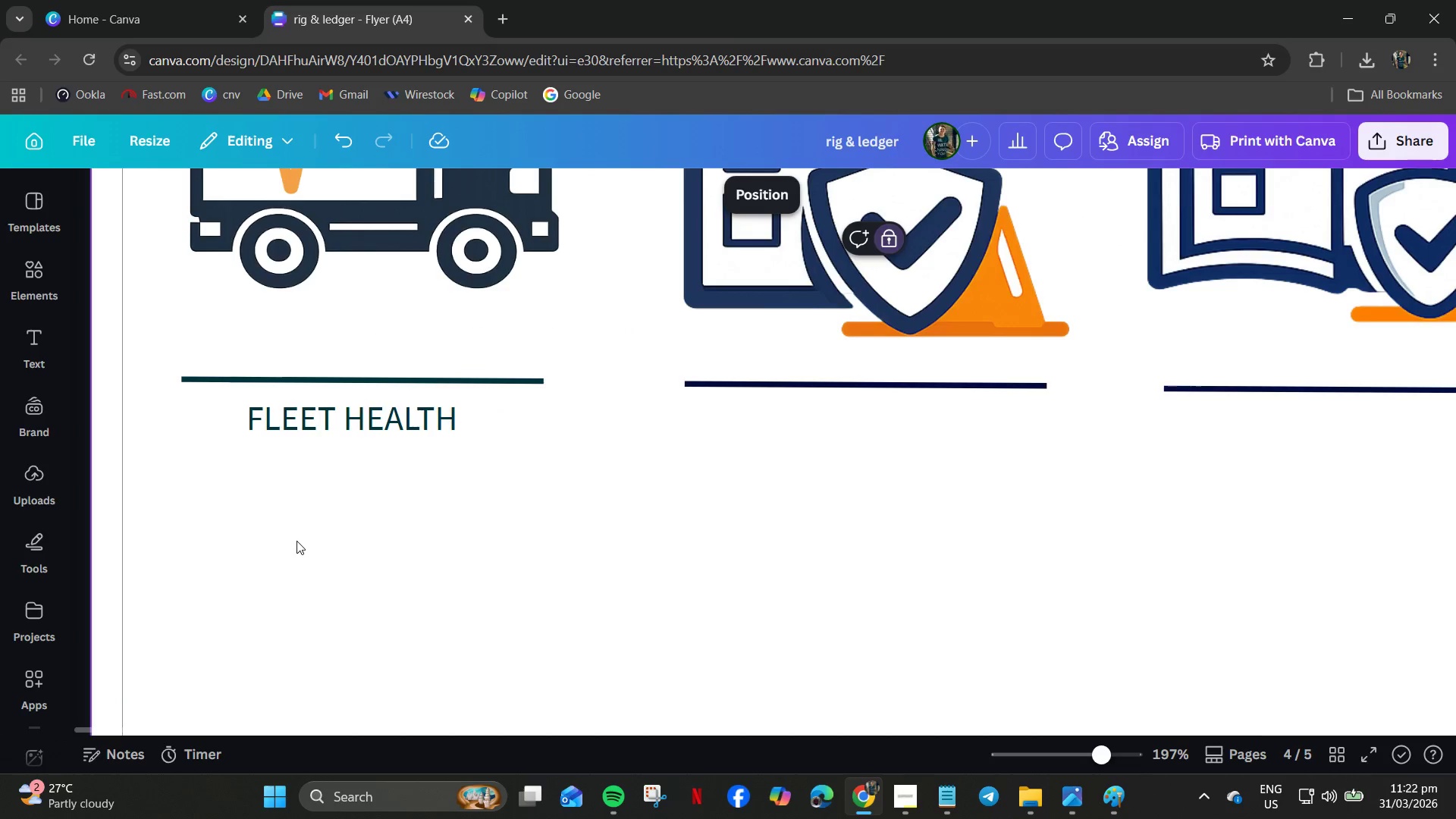 
left_click_drag(start_coordinate=[303, 522], to_coordinate=[308, 373])
 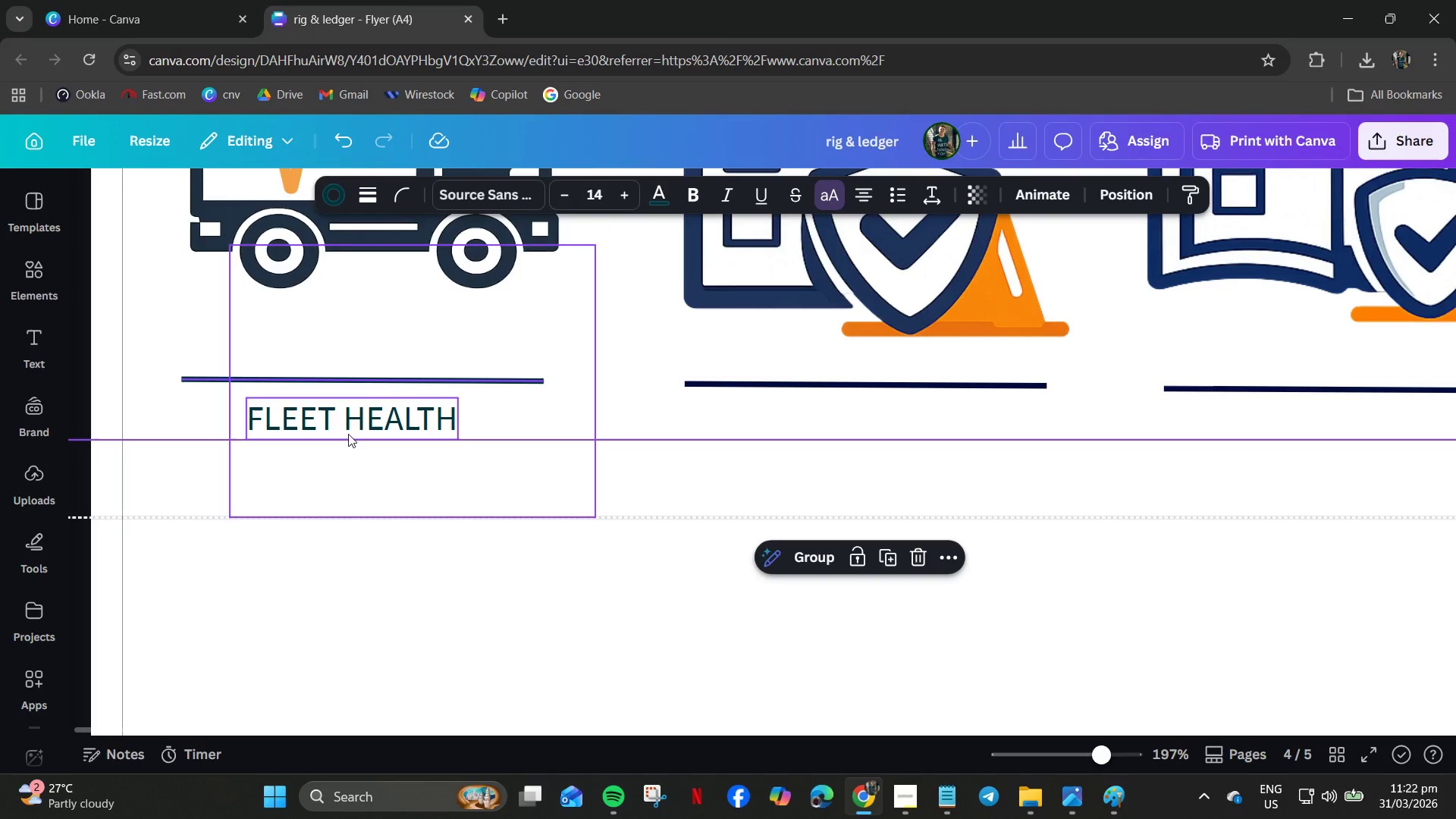 
left_click([337, 556])
 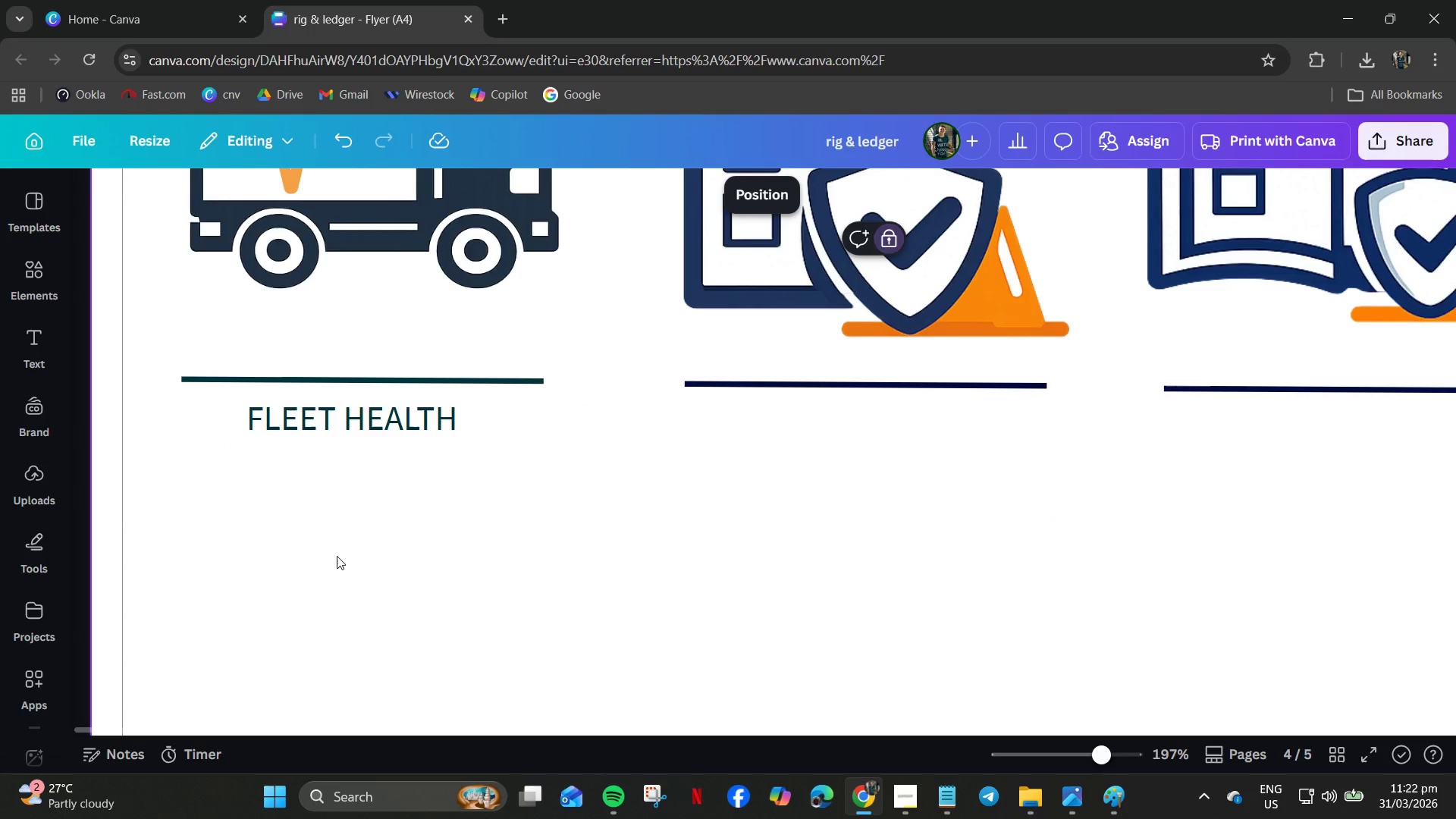 
hold_key(key=ControlLeft, duration=0.72)
scroll: coordinate [337, 556], scroll_direction: down, amount: 4.0
 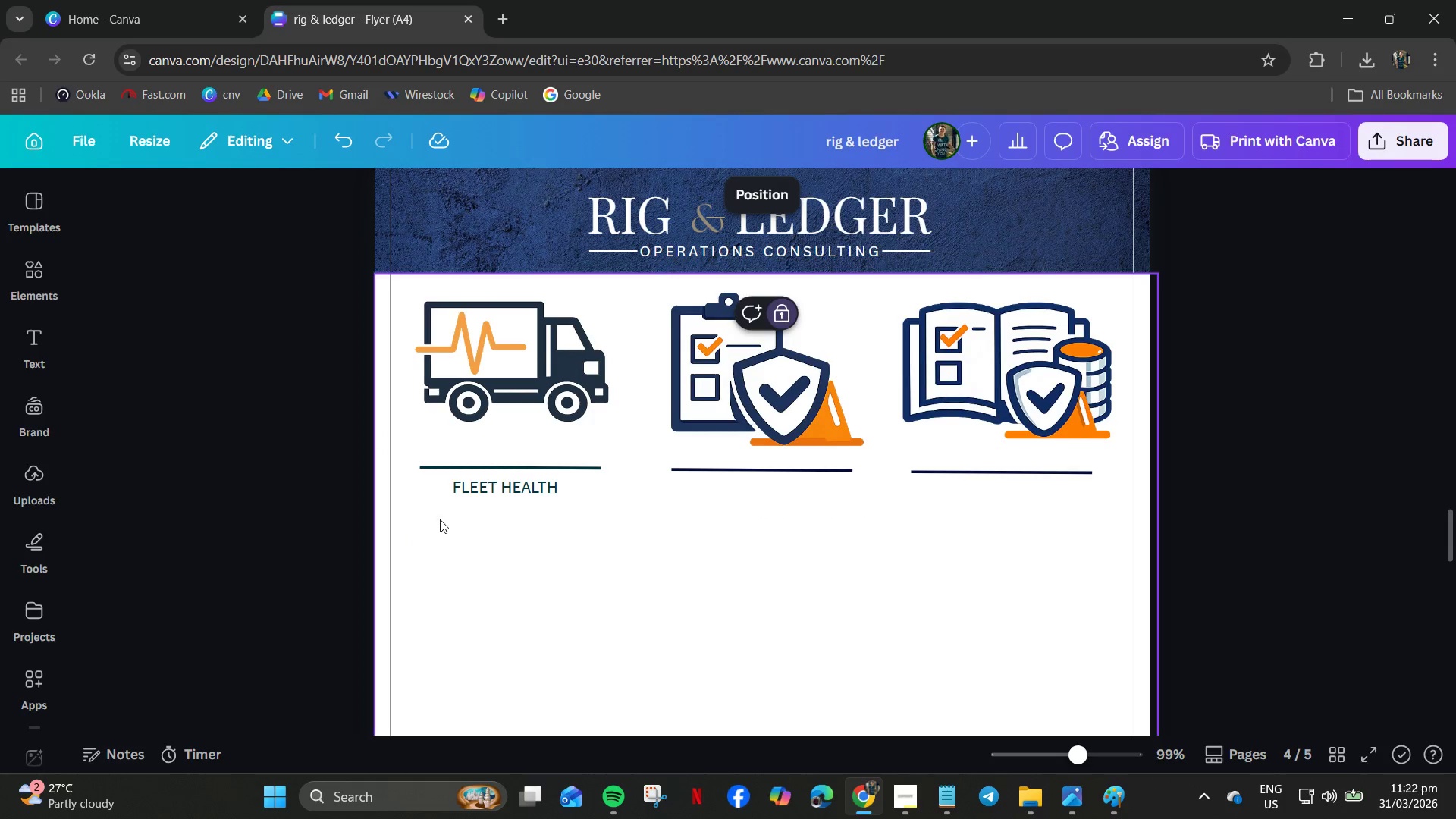 
left_click_drag(start_coordinate=[446, 517], to_coordinate=[474, 466])
 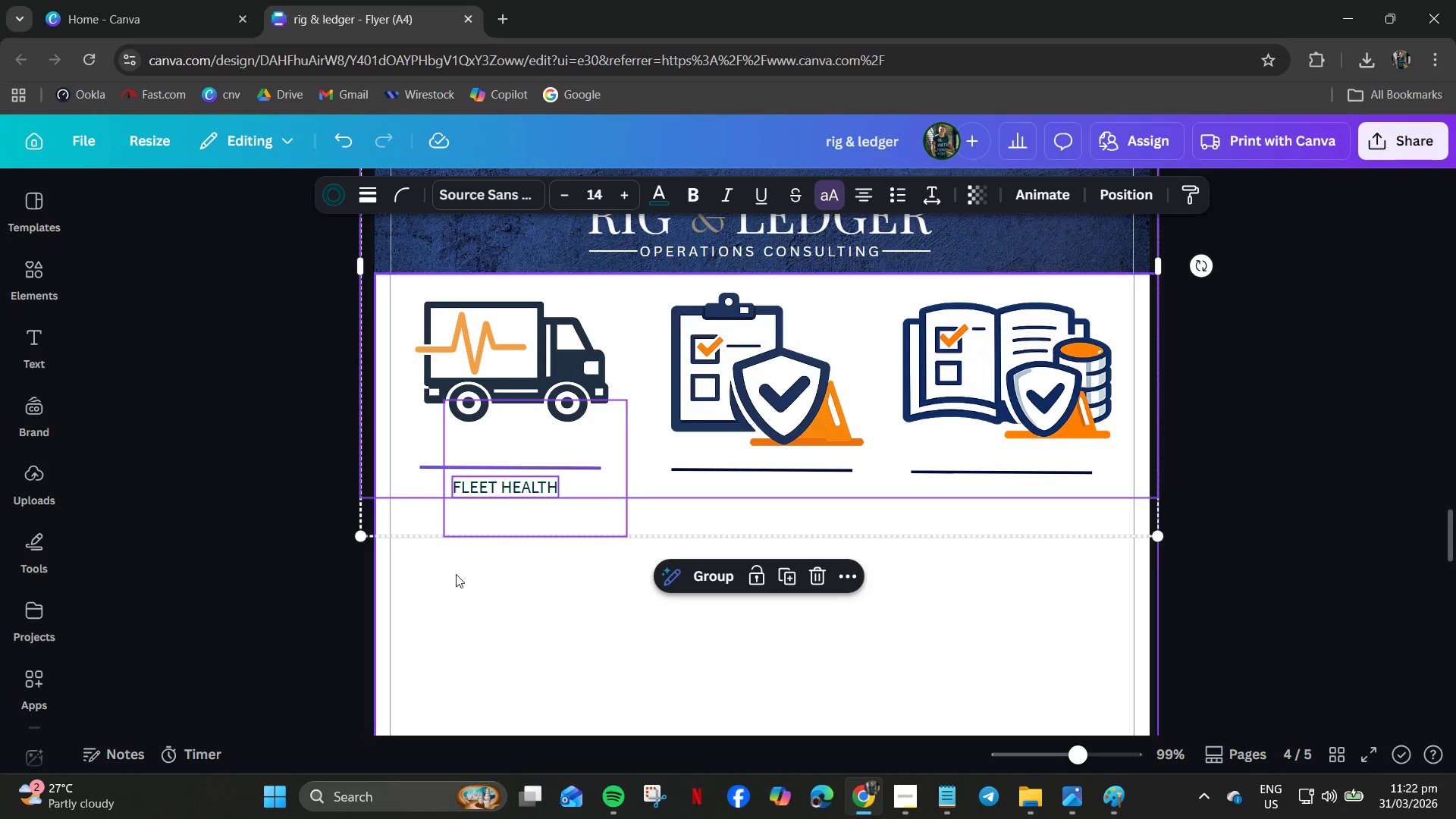 
left_click([456, 582])
 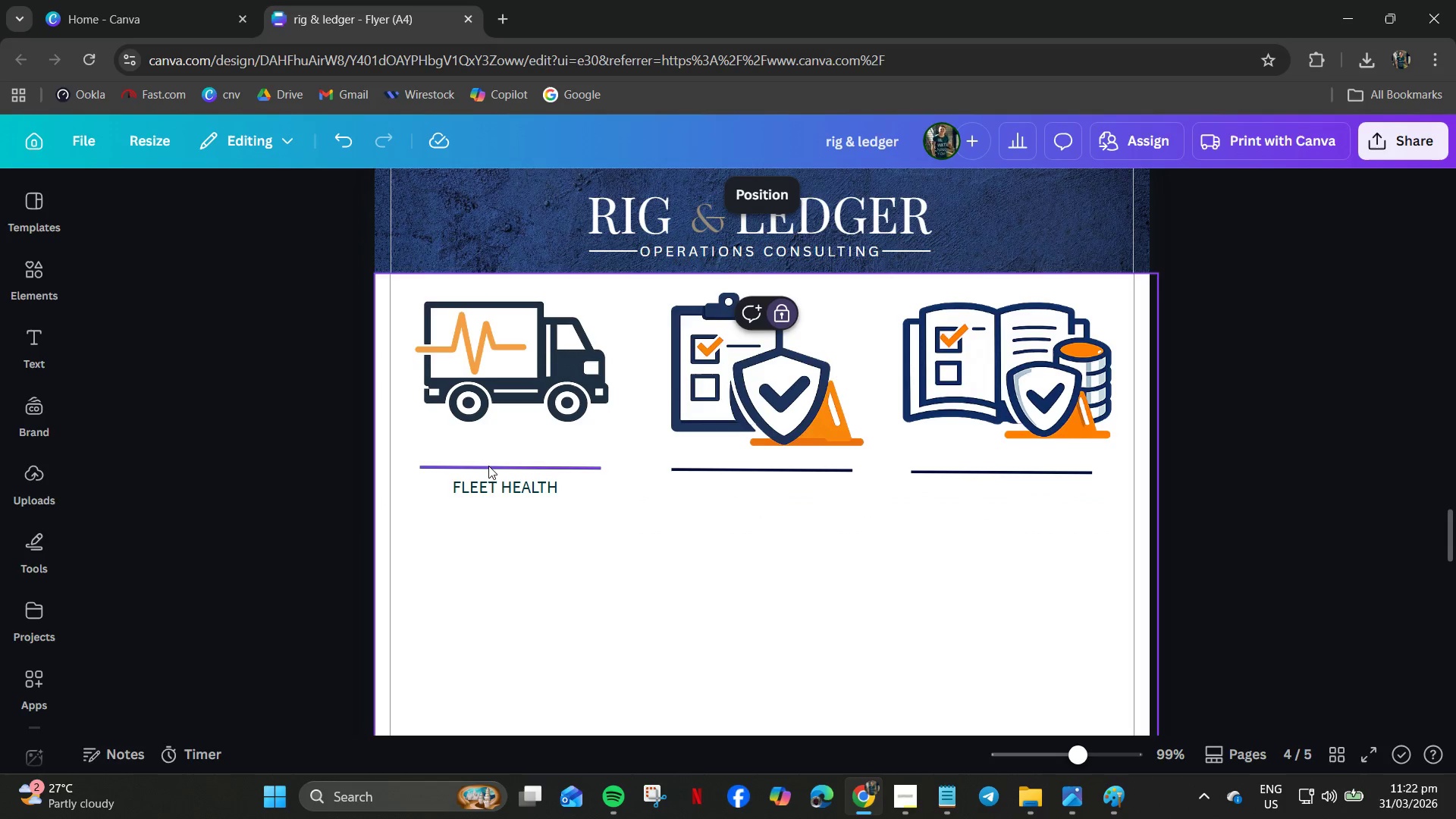 
left_click([487, 464])
 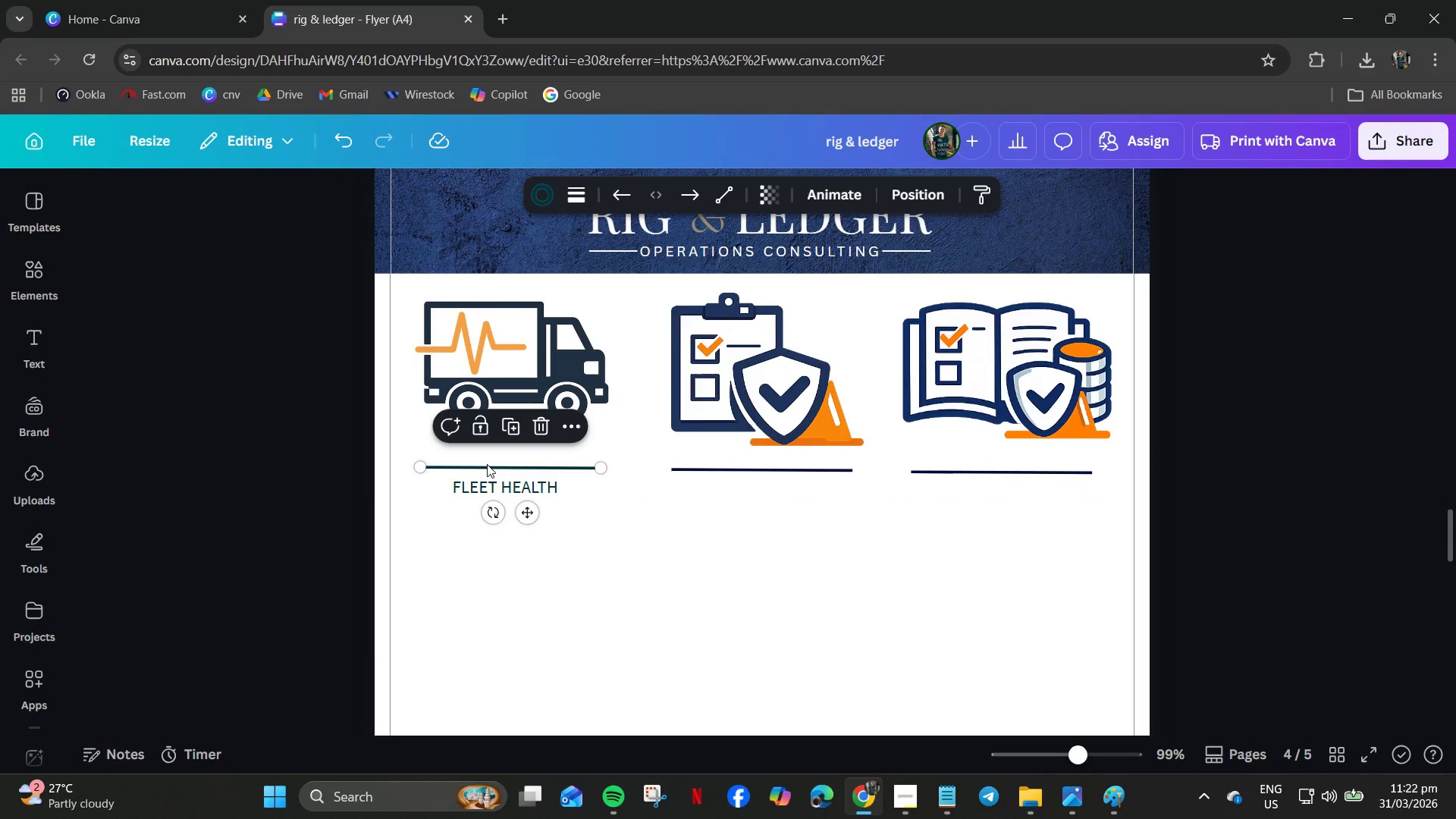 
hold_key(key=ControlLeft, duration=1.16)
left_click([488, 484])
 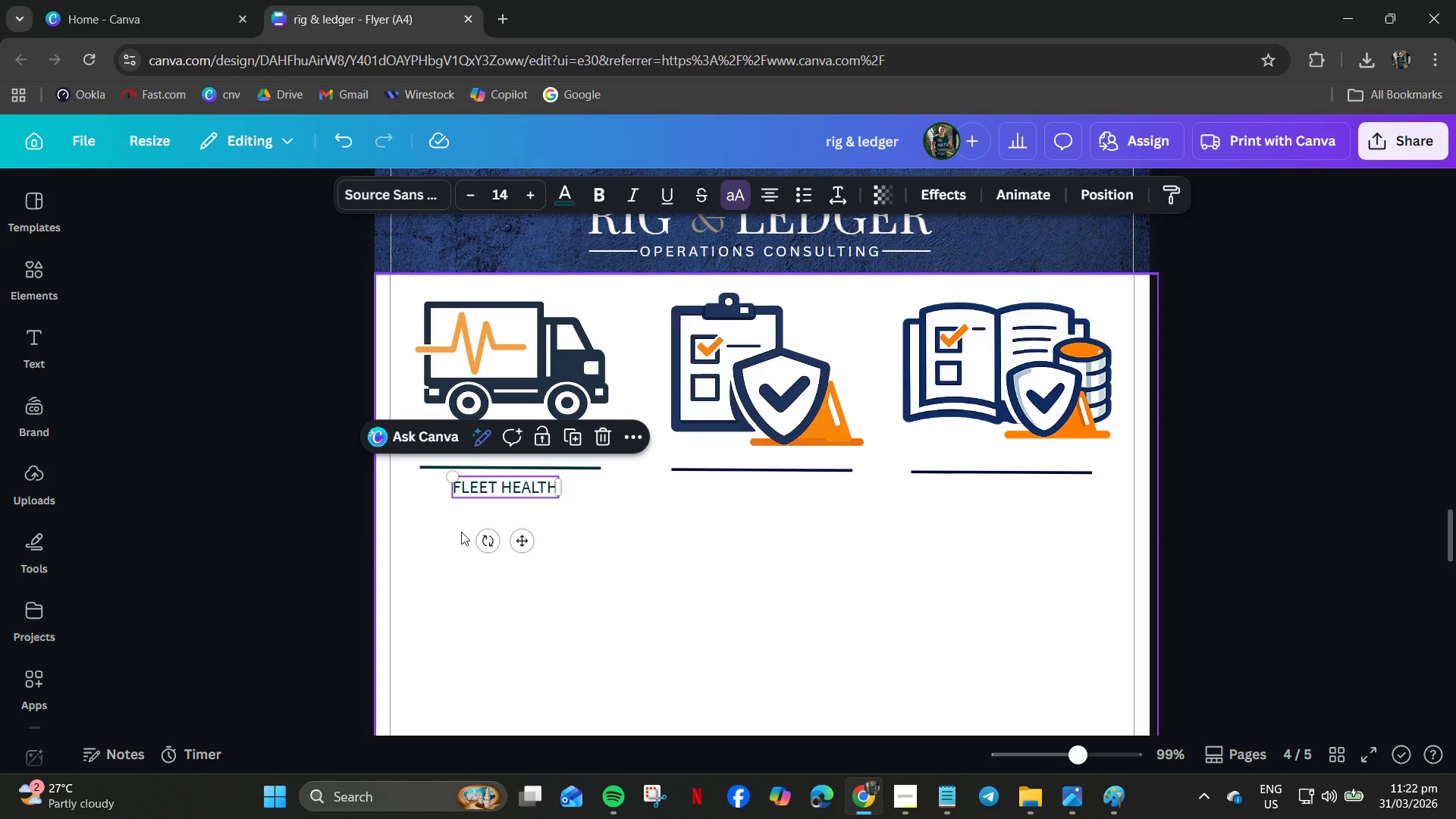 
left_click([460, 534])
 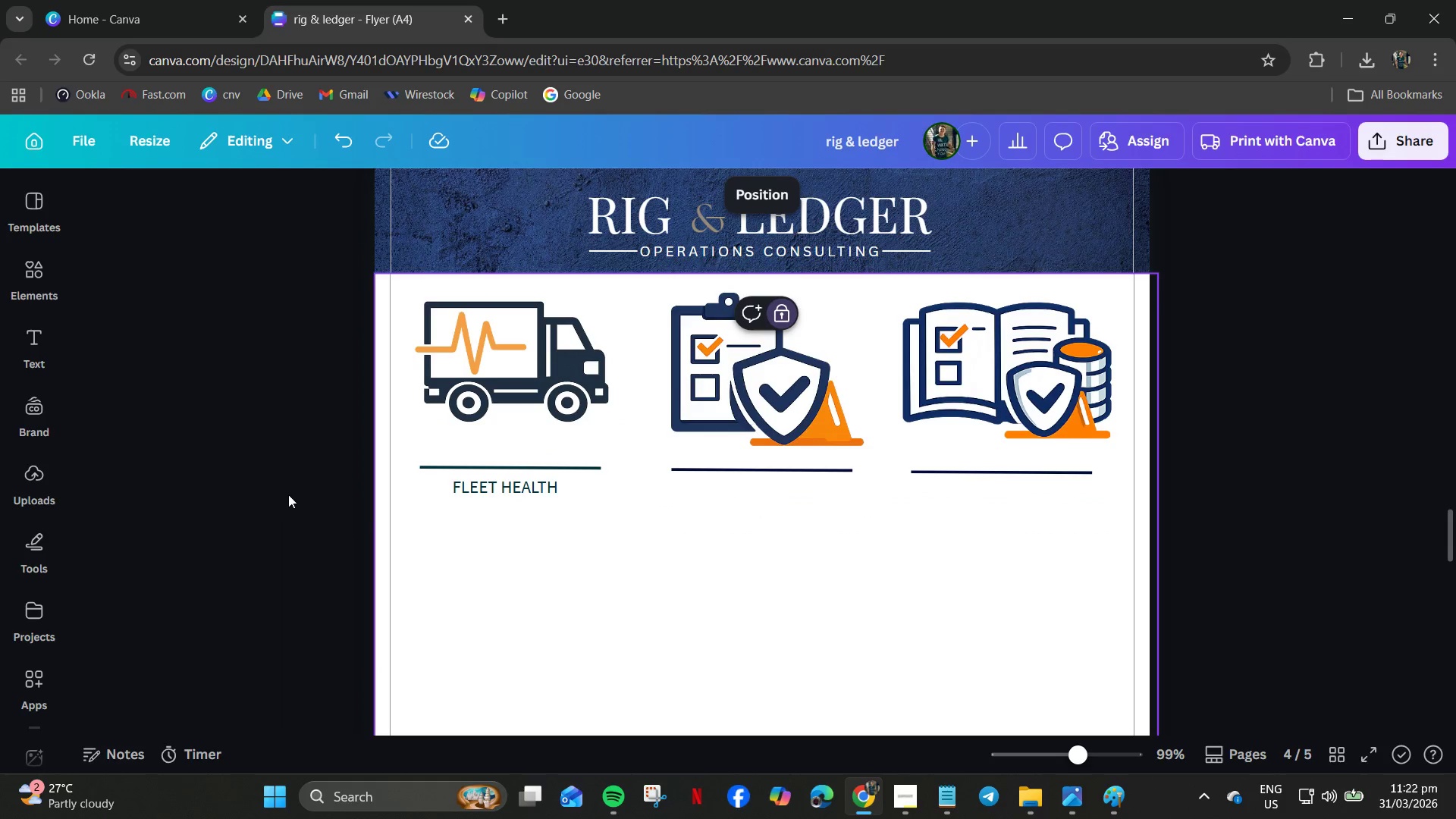 
left_click_drag(start_coordinate=[286, 475], to_coordinate=[549, 468])
 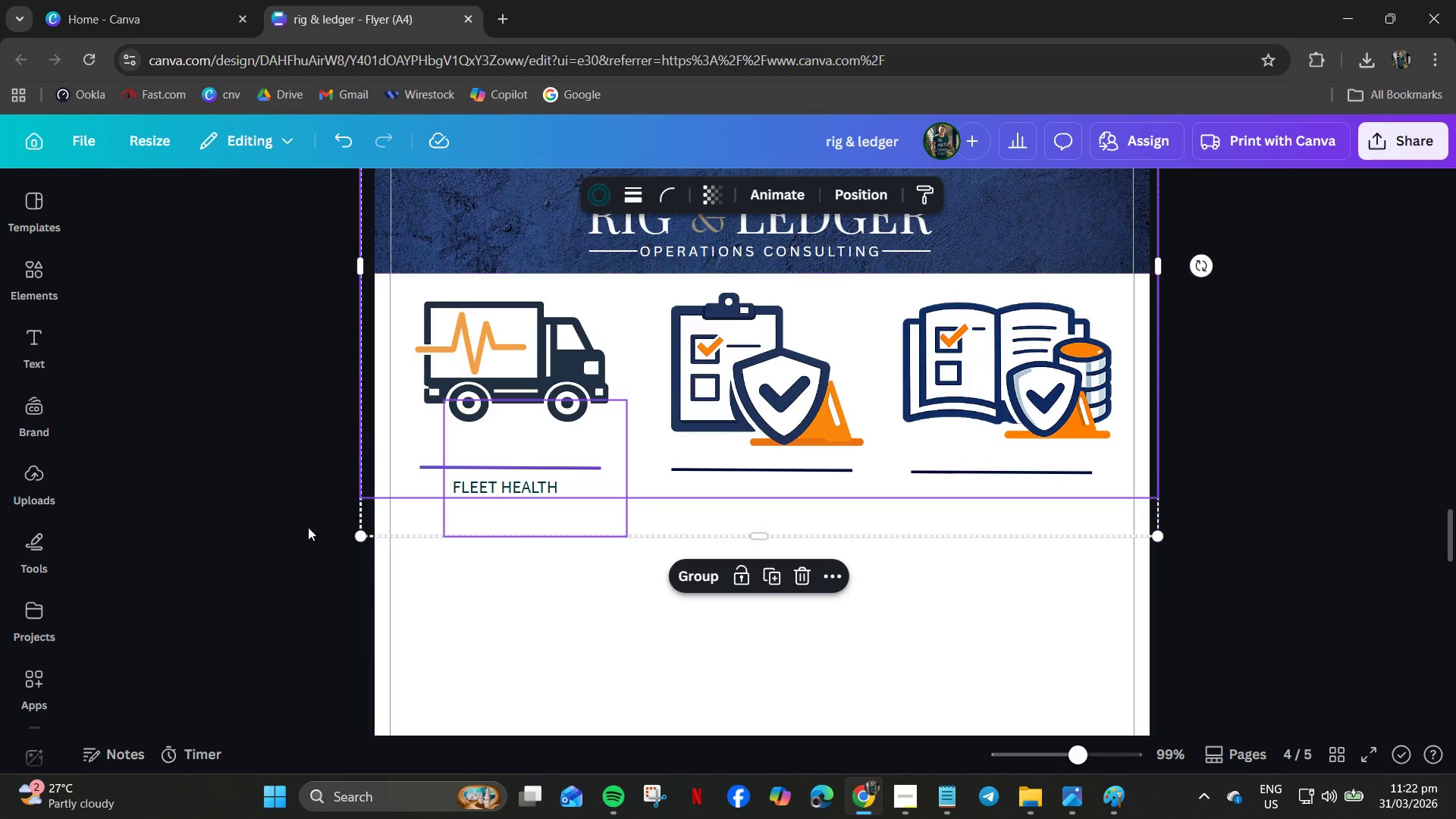 
left_click([290, 530])
 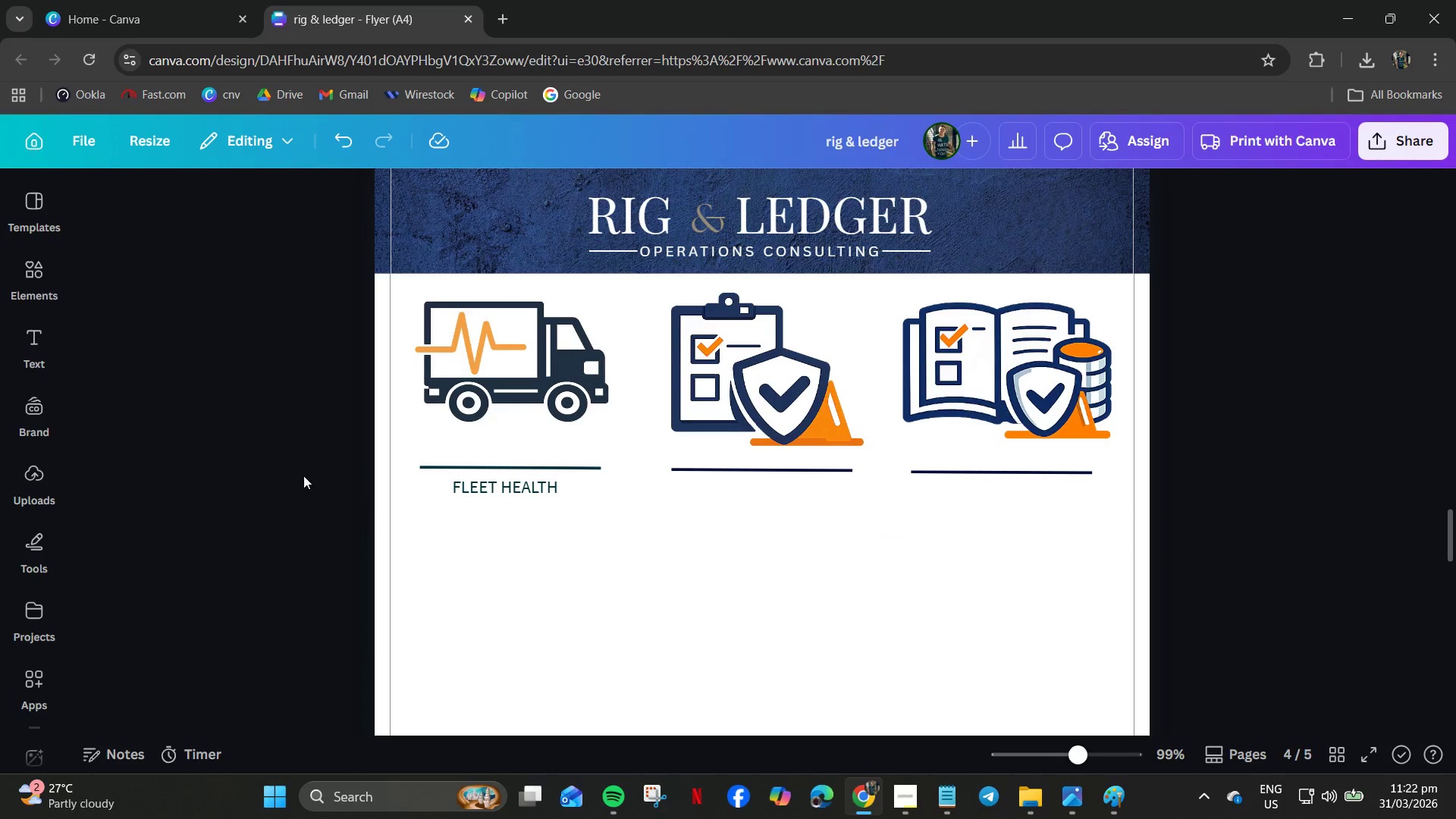 
left_click_drag(start_coordinate=[313, 469], to_coordinate=[493, 498])
 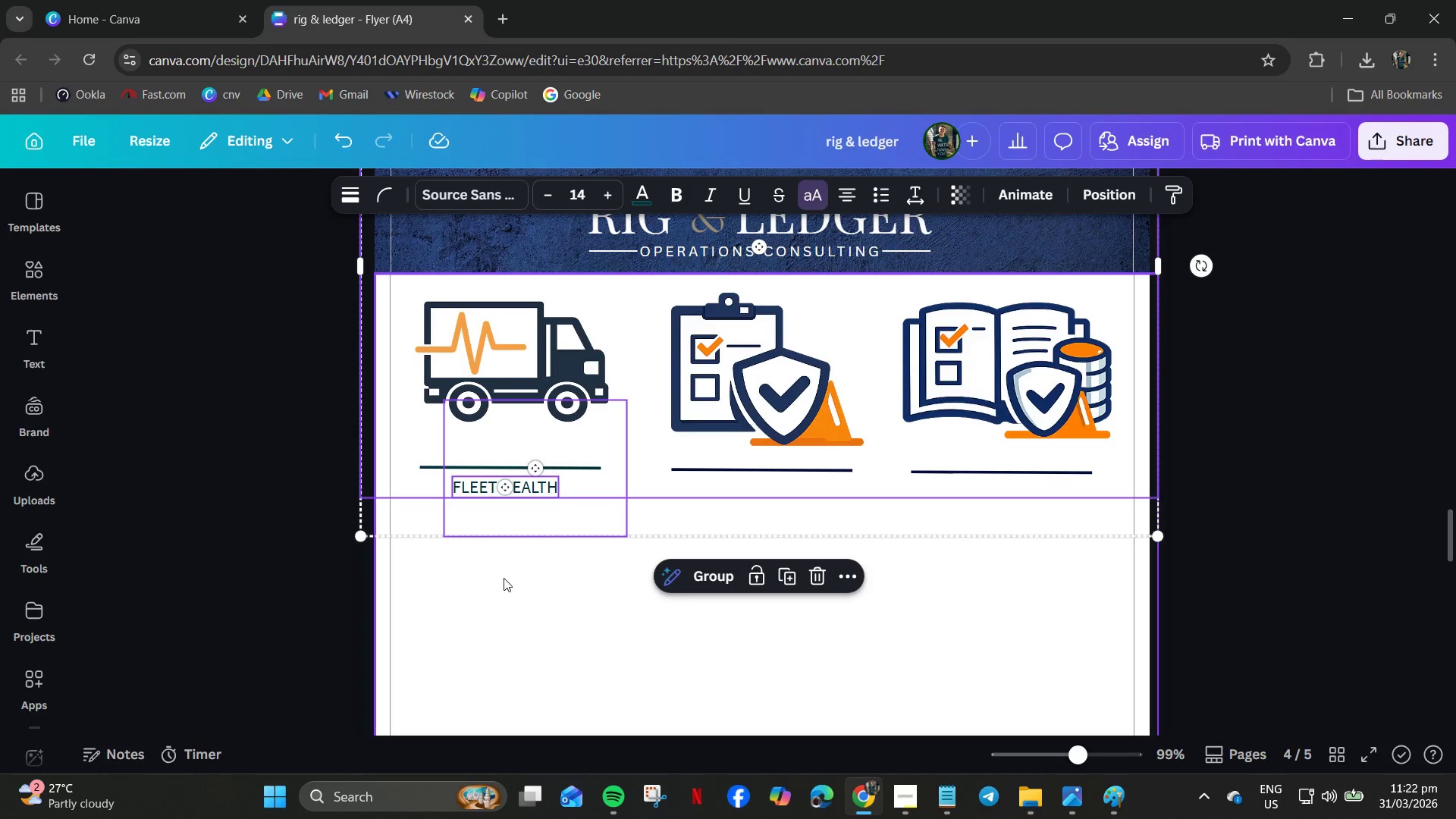 
left_click_drag(start_coordinate=[482, 590], to_coordinate=[880, 590])
 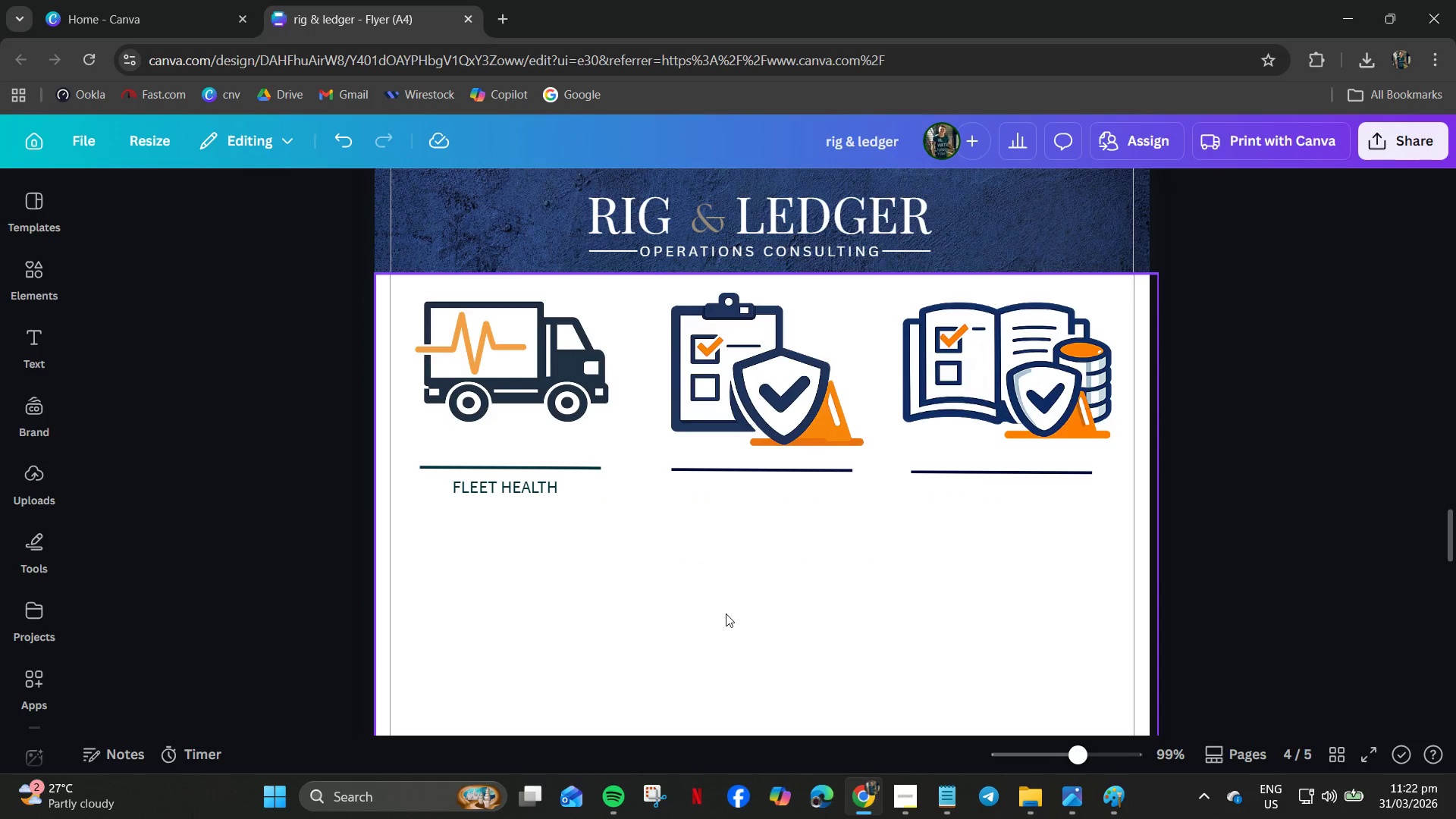 
left_click([726, 613])
 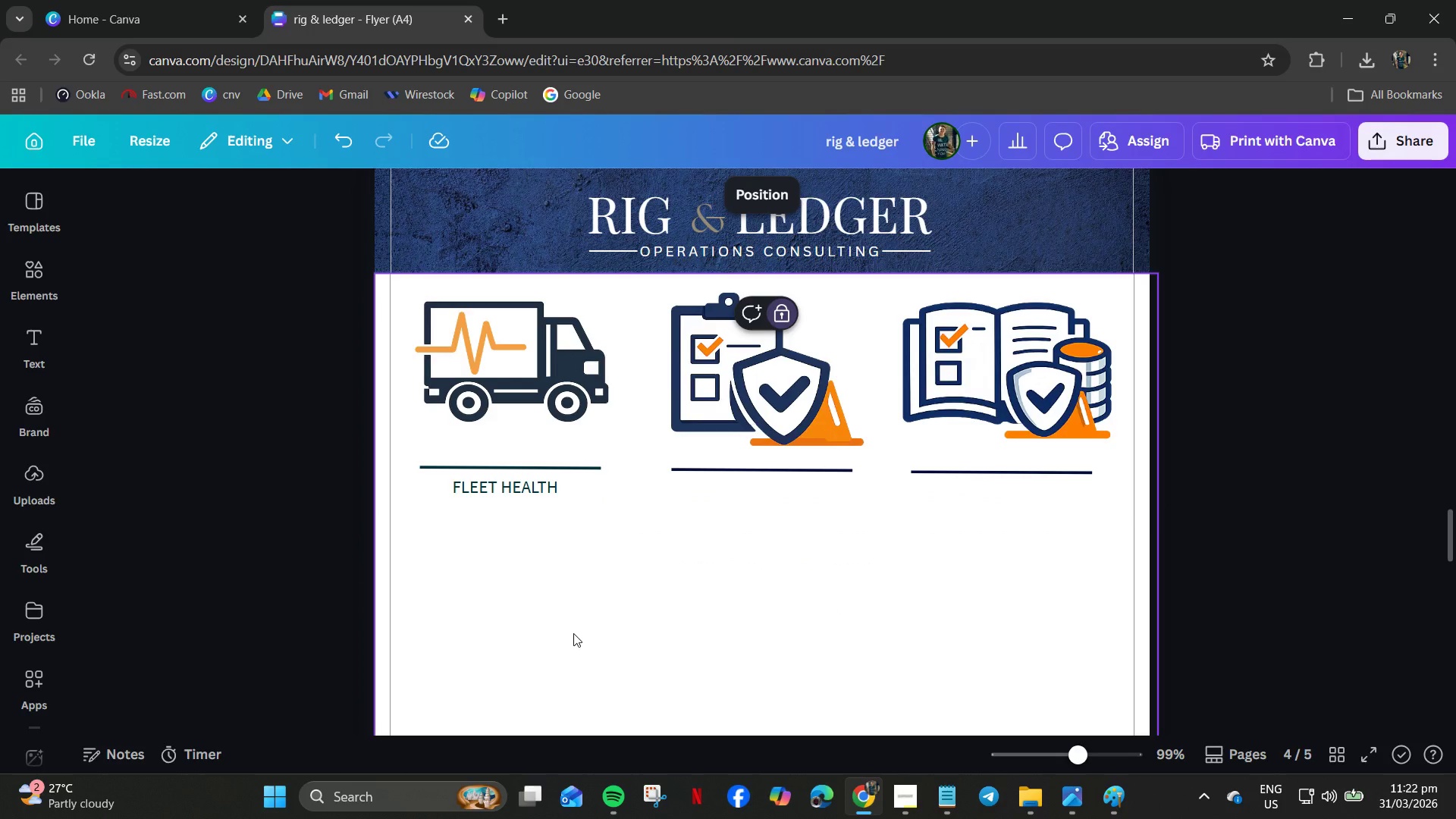 
right_click([573, 633])
 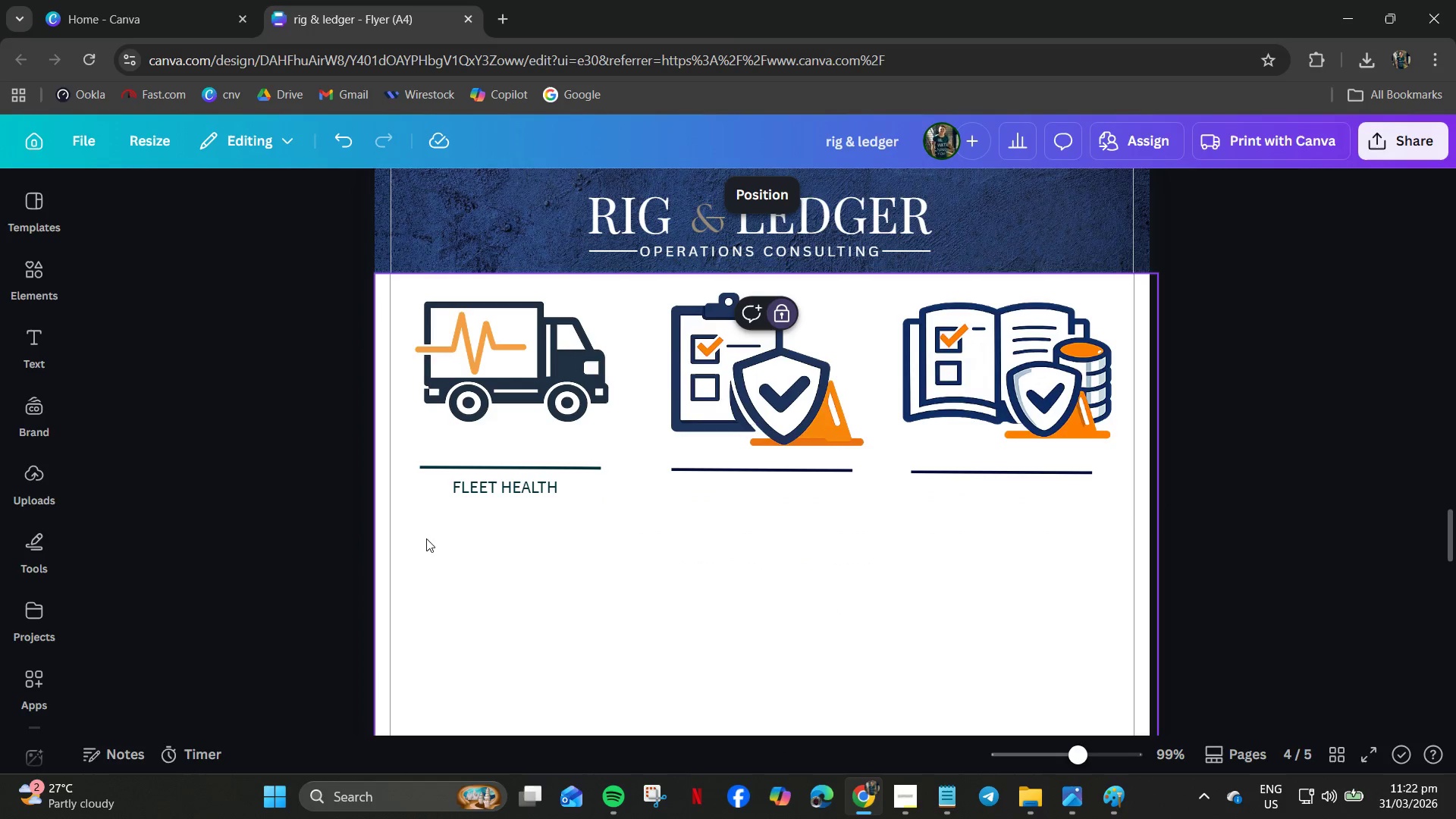 
left_click_drag(start_coordinate=[458, 540], to_coordinate=[504, 465])
 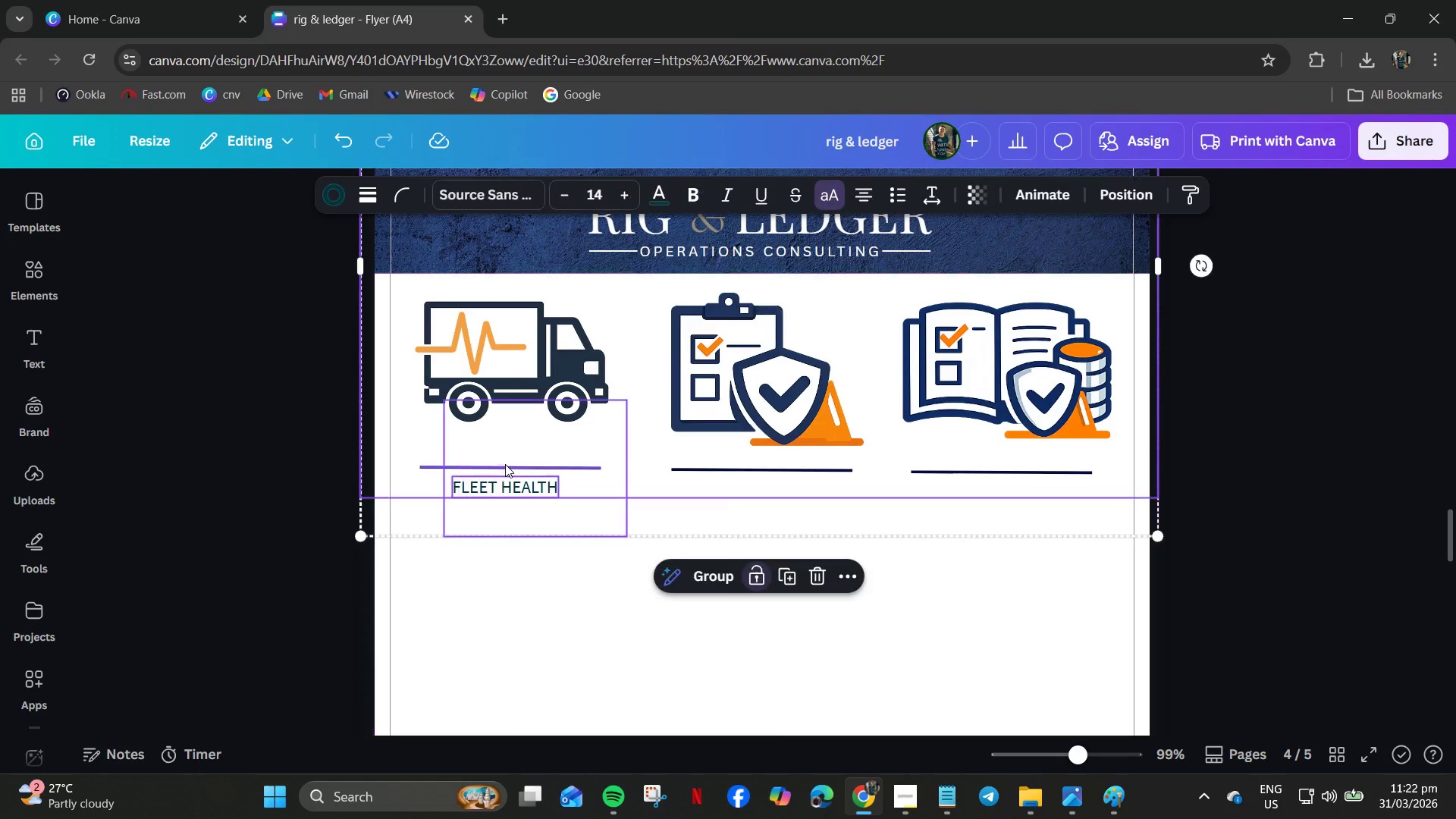 
key(Control+C)
 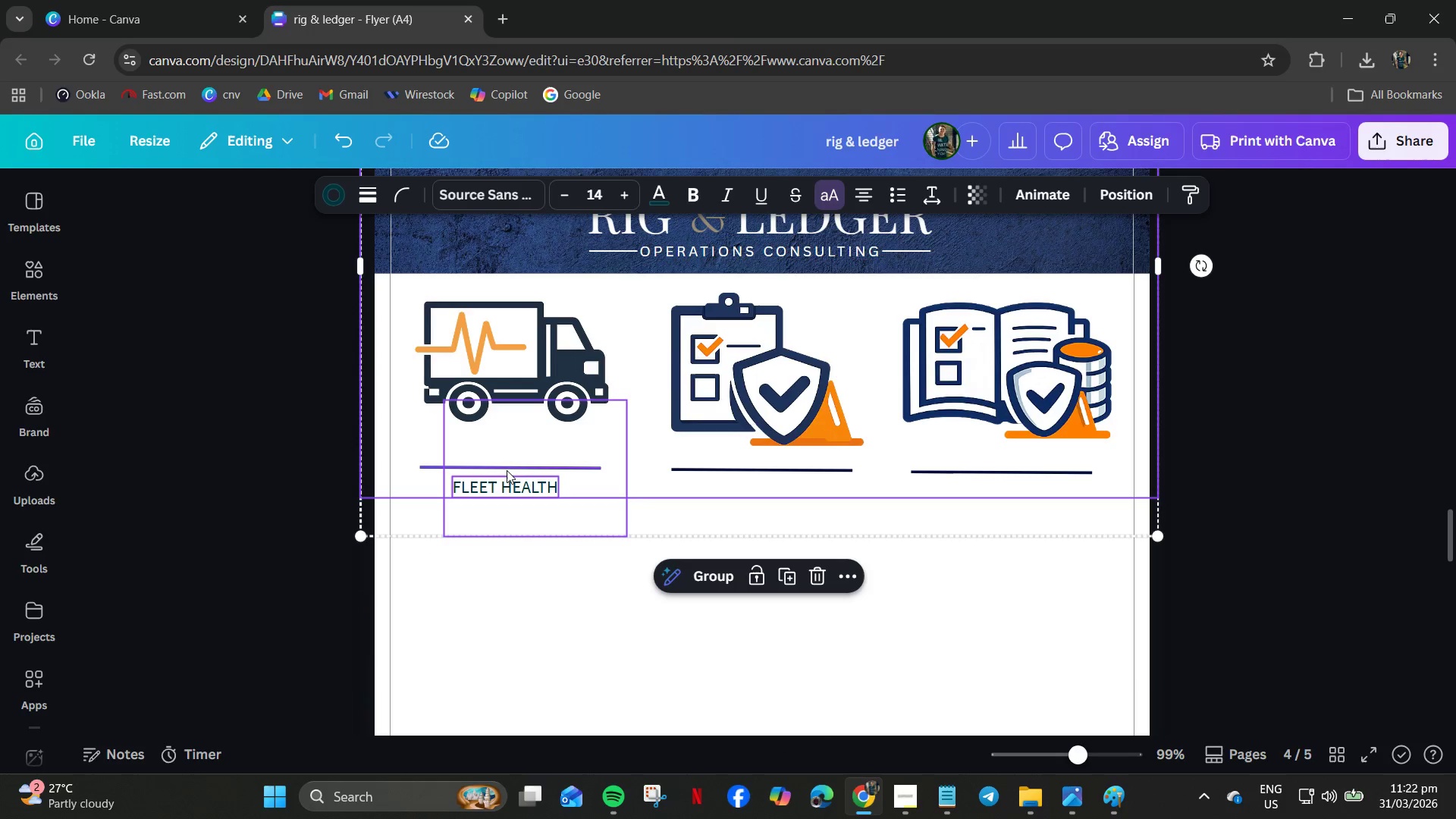 
key(Control+V)
 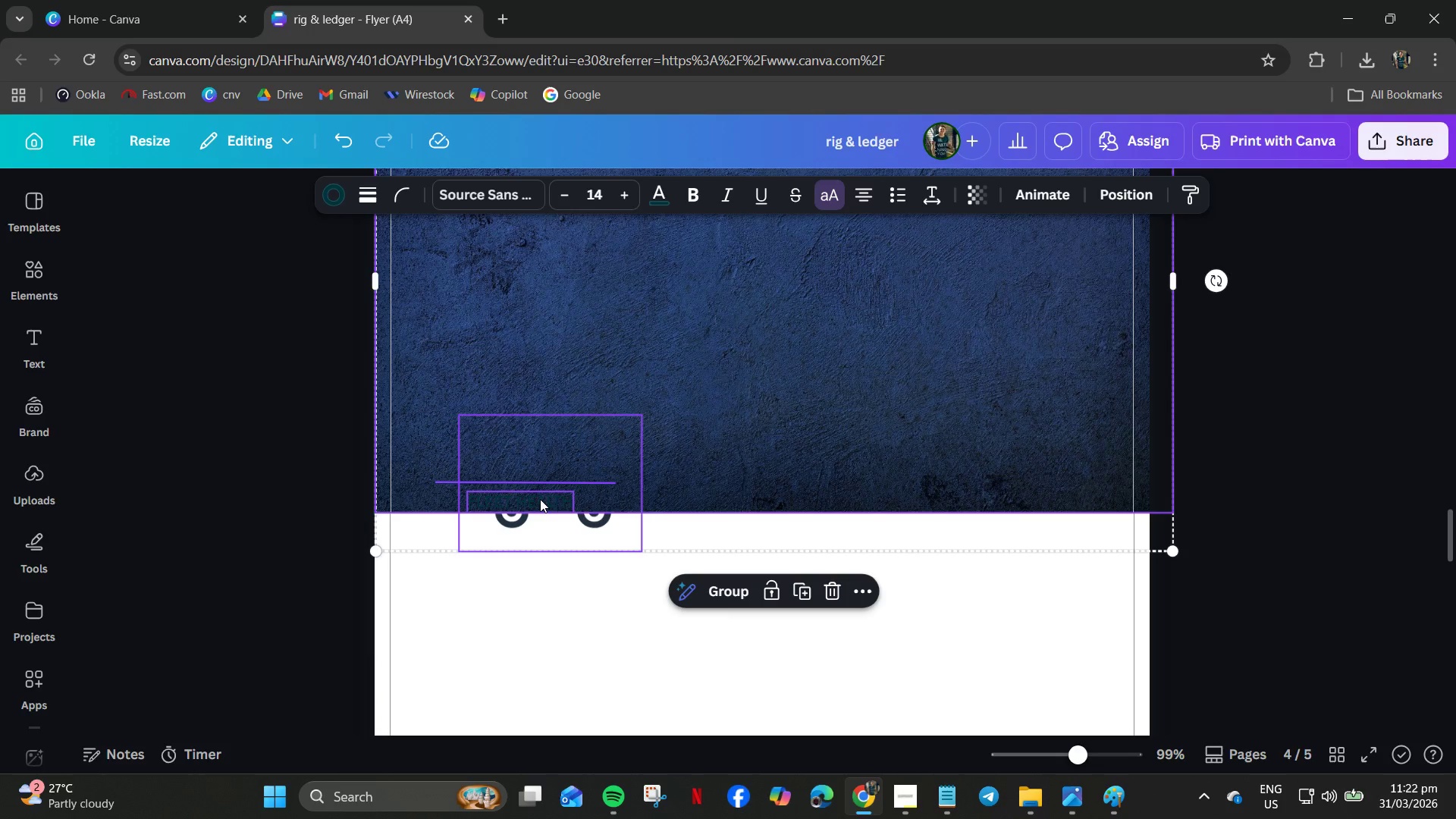 
key(Control+Z)
 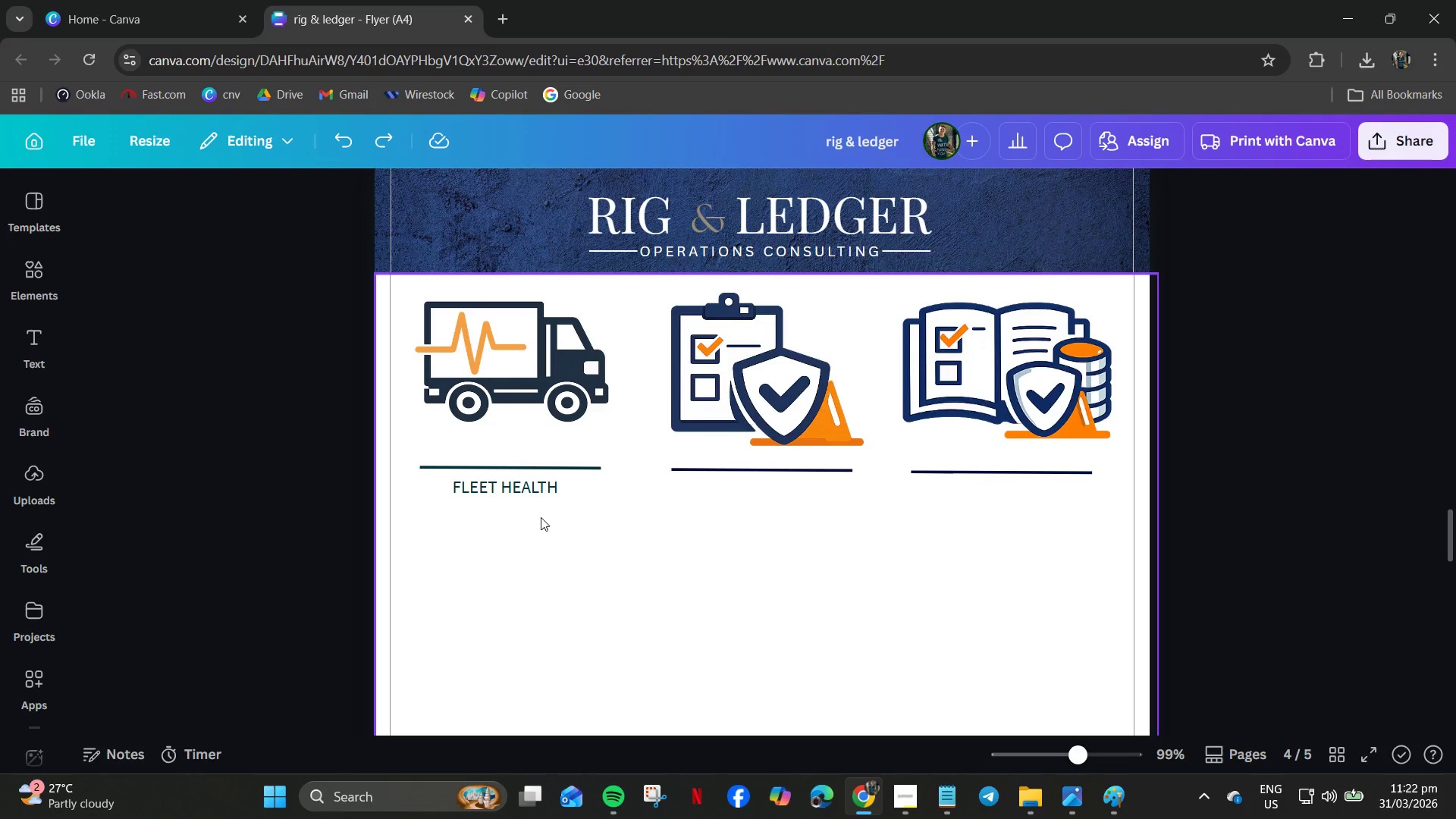 
left_click([540, 519])
 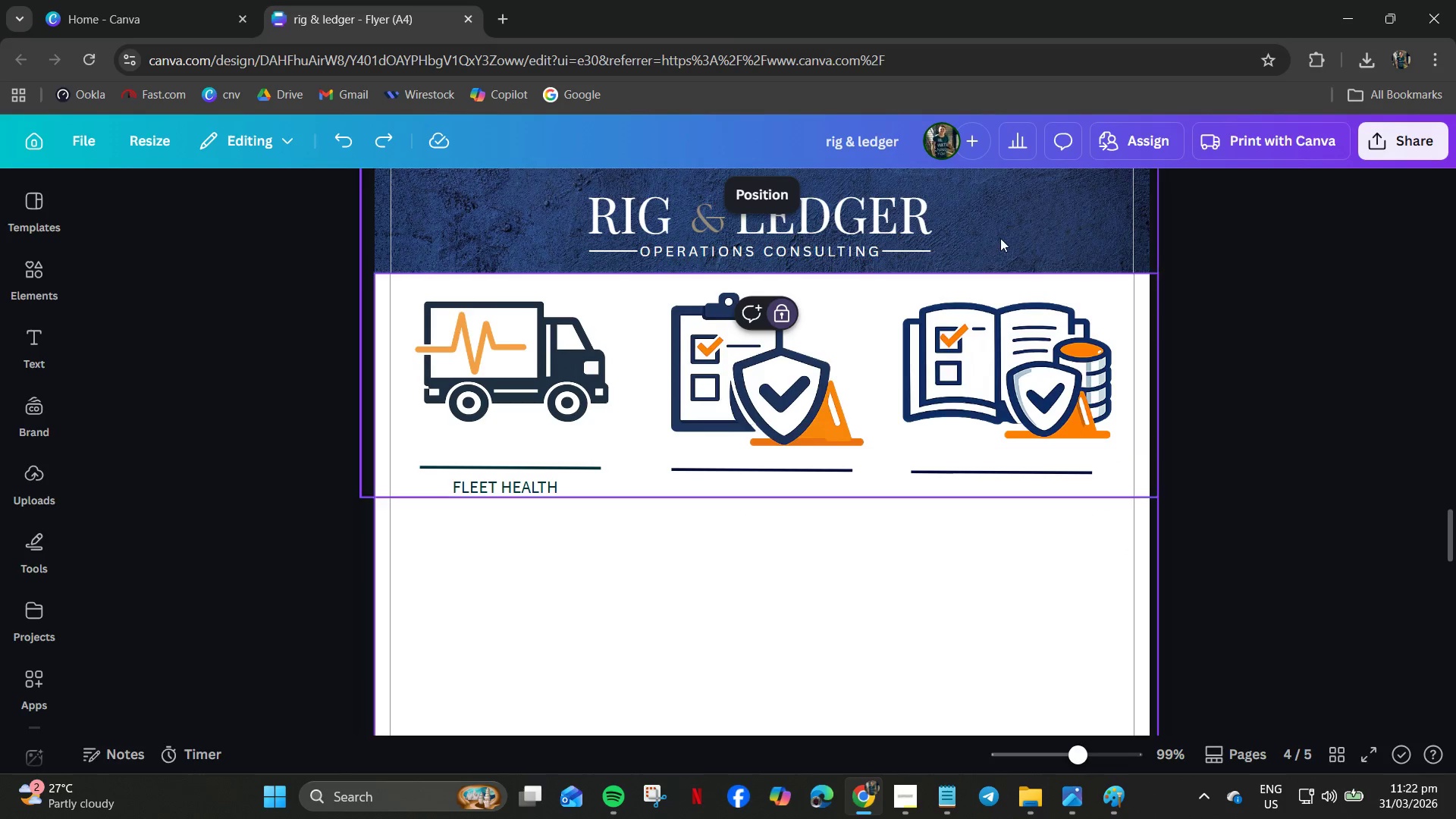 
left_click([1056, 209])
 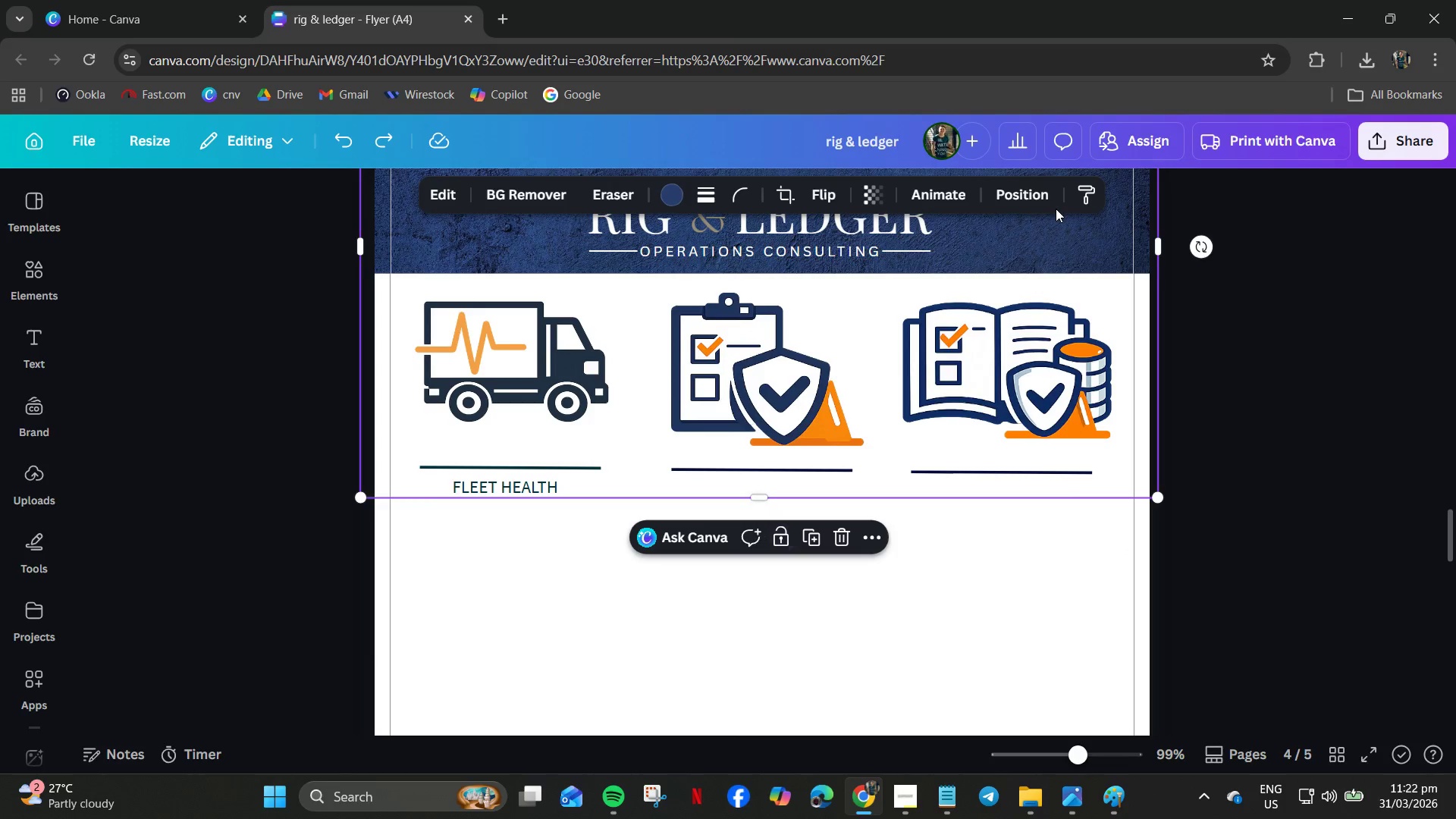 
right_click([1056, 209])
 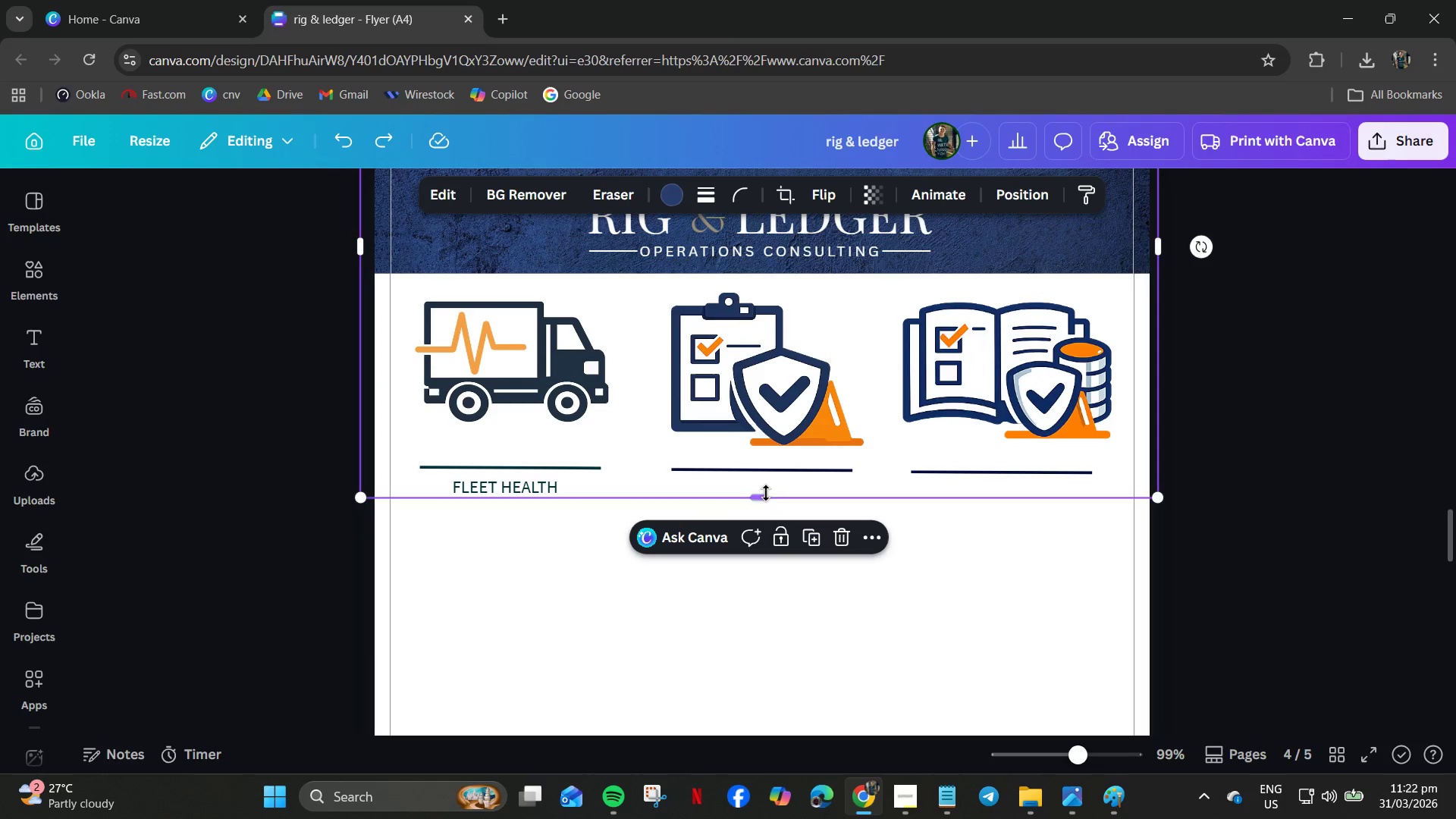 
left_click_drag(start_coordinate=[762, 493], to_coordinate=[751, 277])
 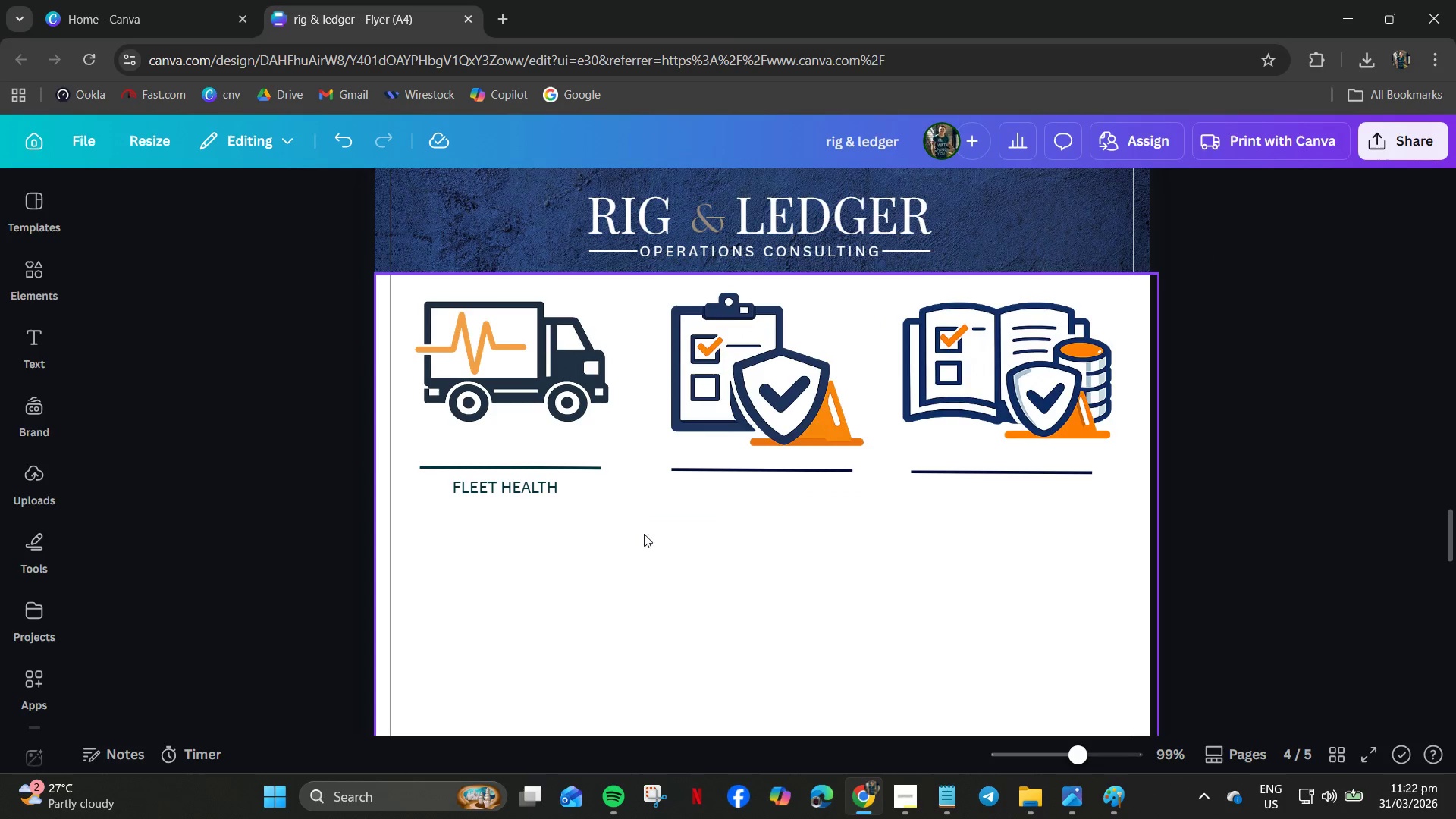 
left_click_drag(start_coordinate=[505, 556], to_coordinate=[501, 463])
 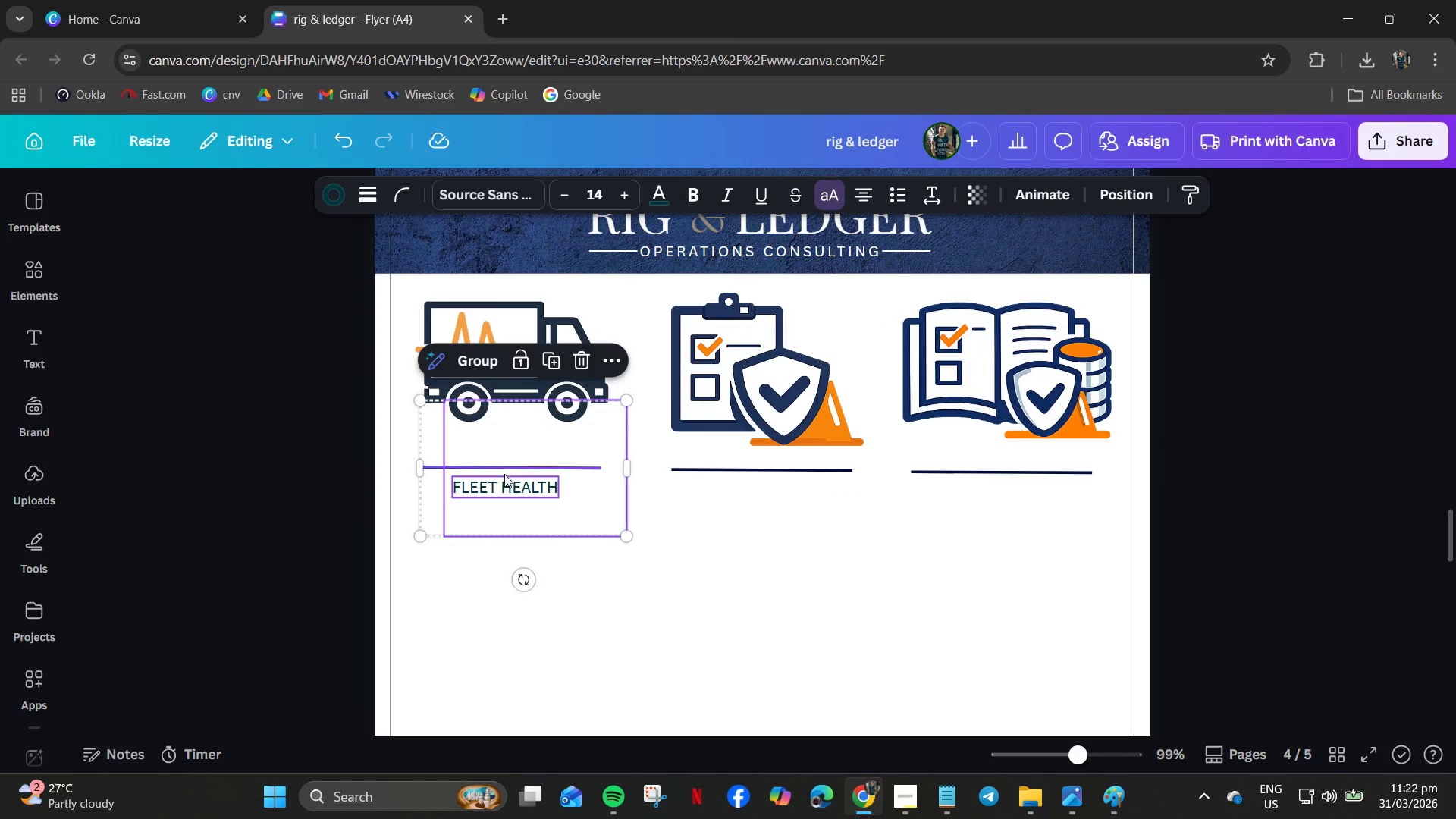 
right_click([506, 476])
 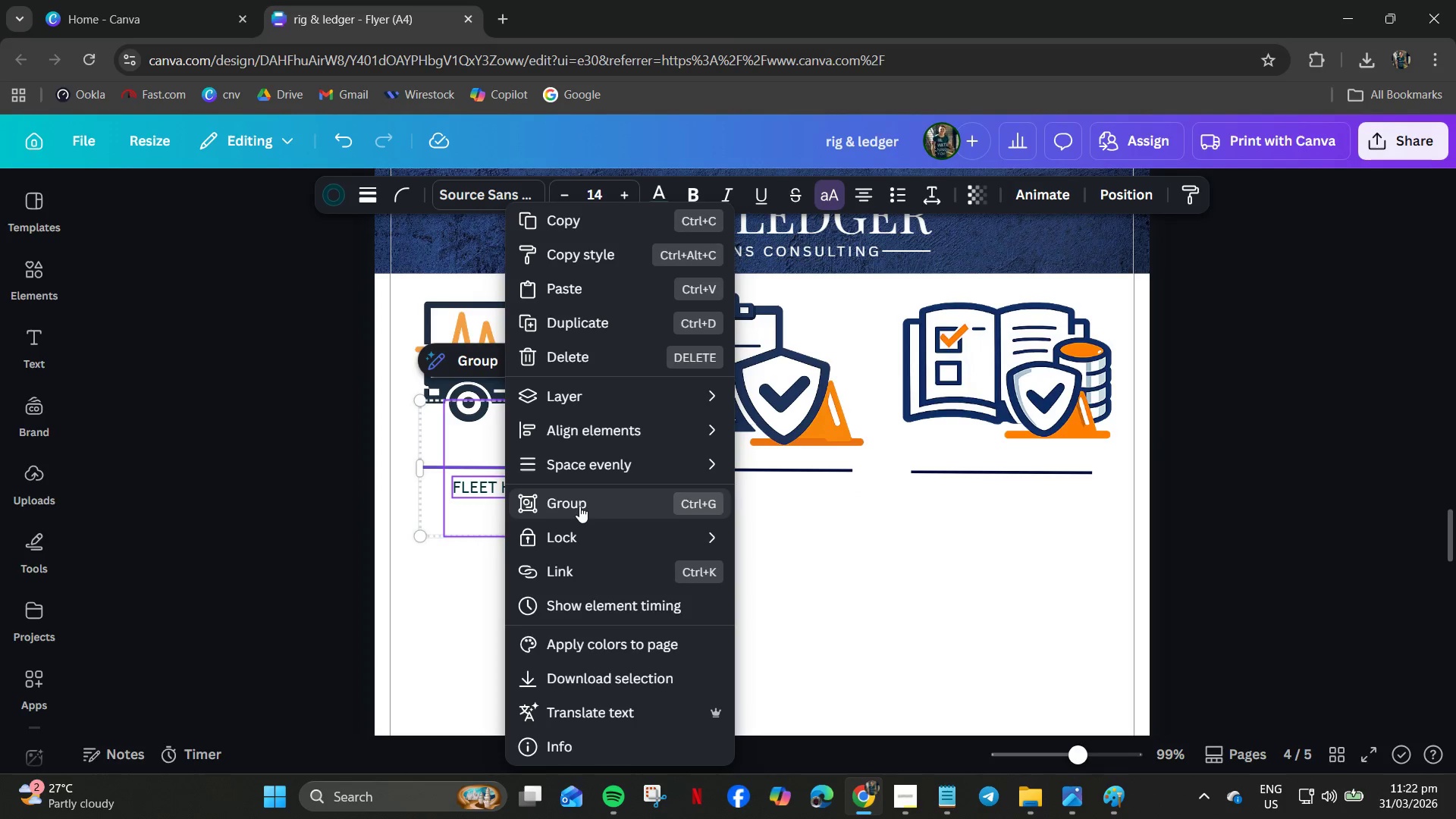 
left_click([405, 639])
 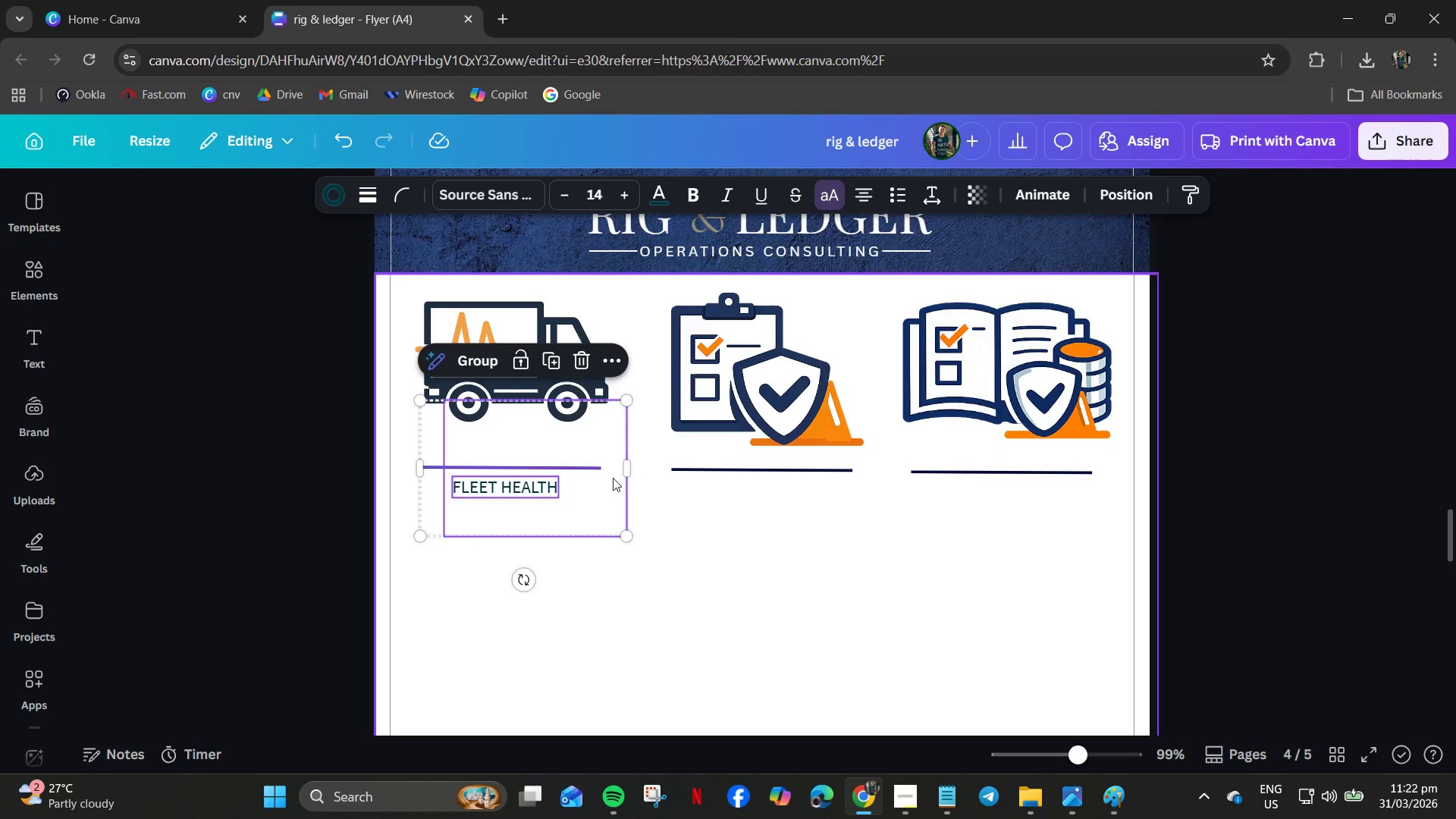 
left_click_drag(start_coordinate=[626, 466], to_coordinate=[596, 465])
 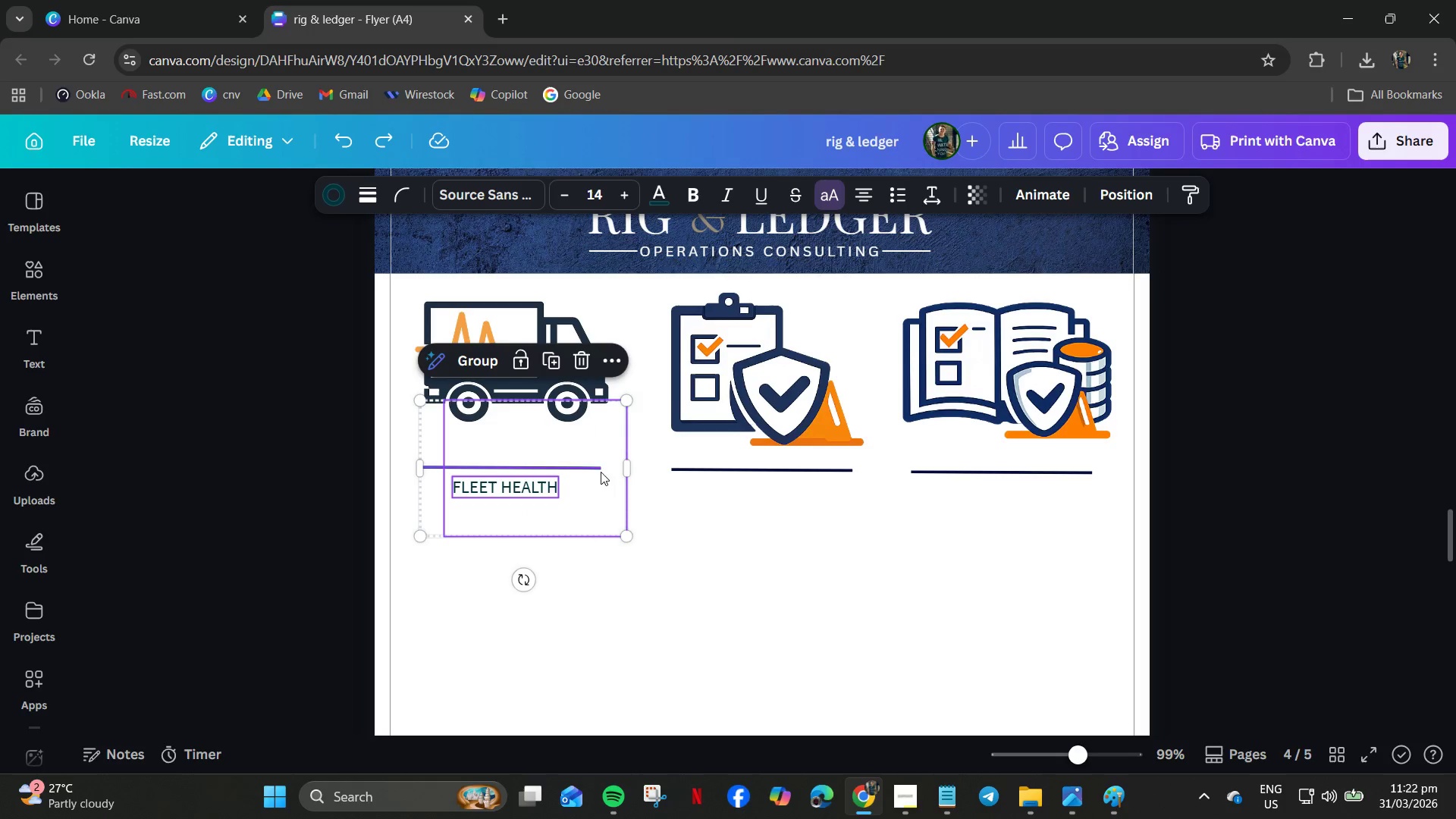 
key(Control+Z)
 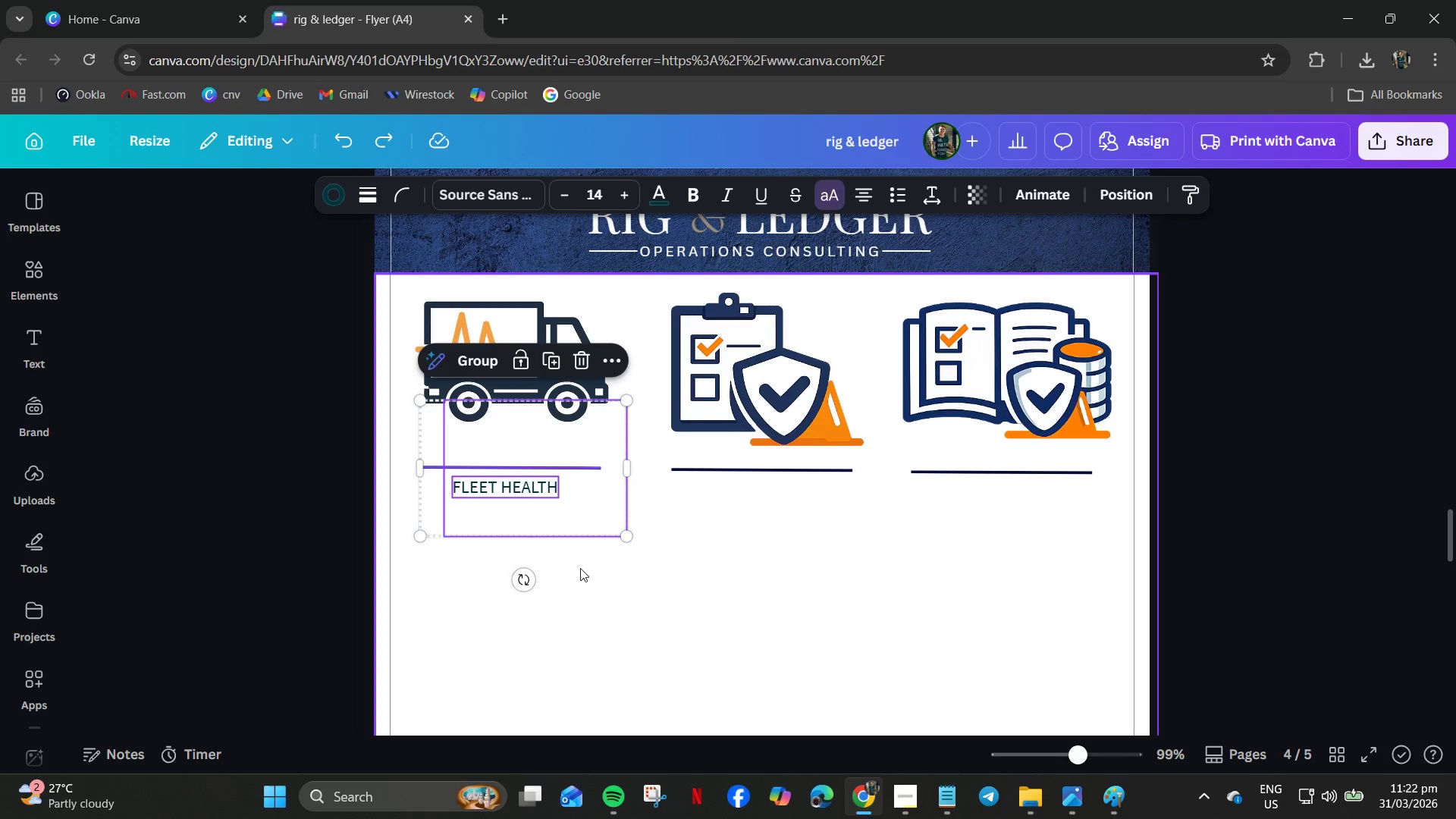 
left_click([578, 580])
 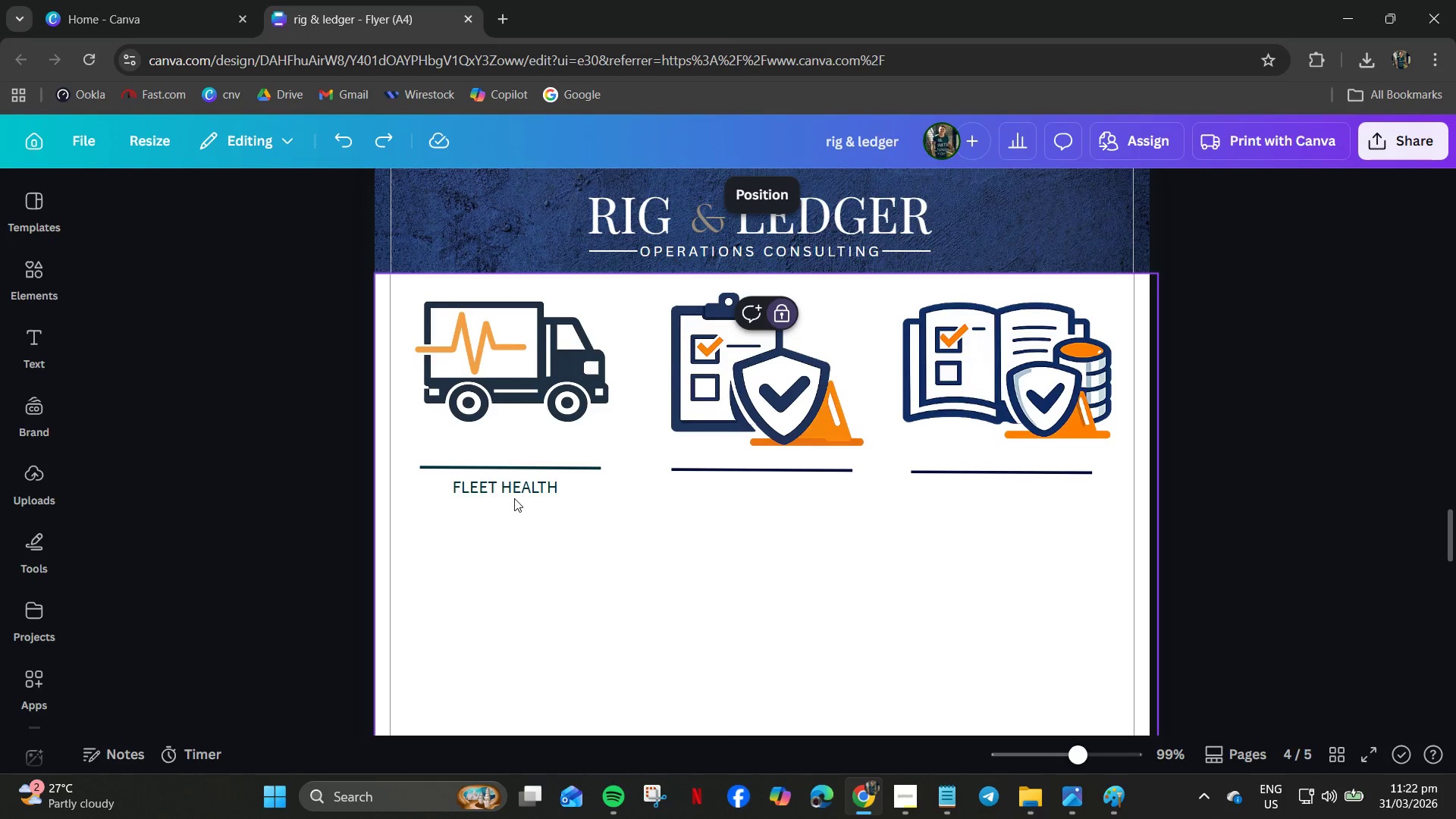 
left_click([514, 488])
 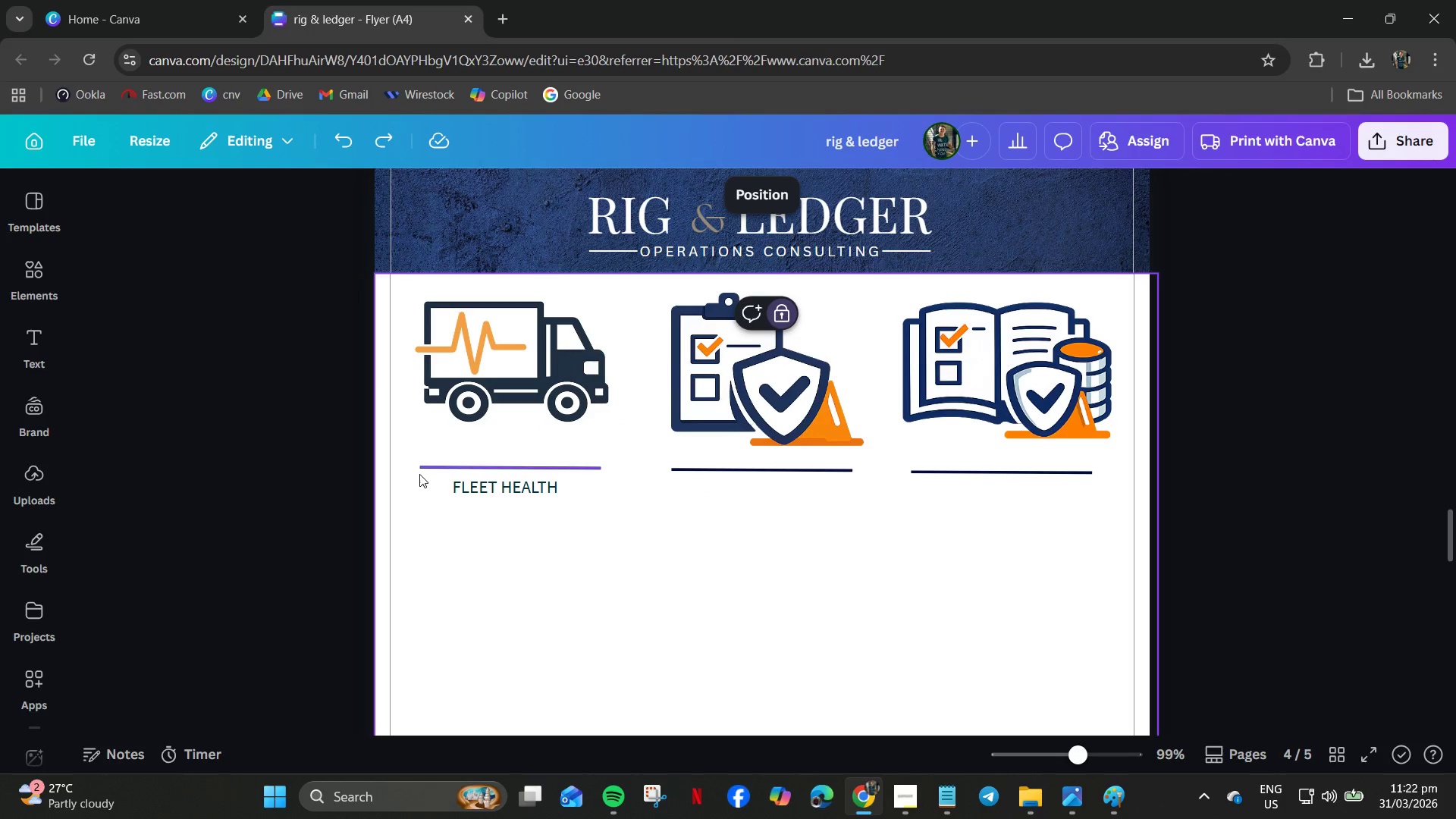 
left_click_drag(start_coordinate=[325, 463], to_coordinate=[487, 491])
 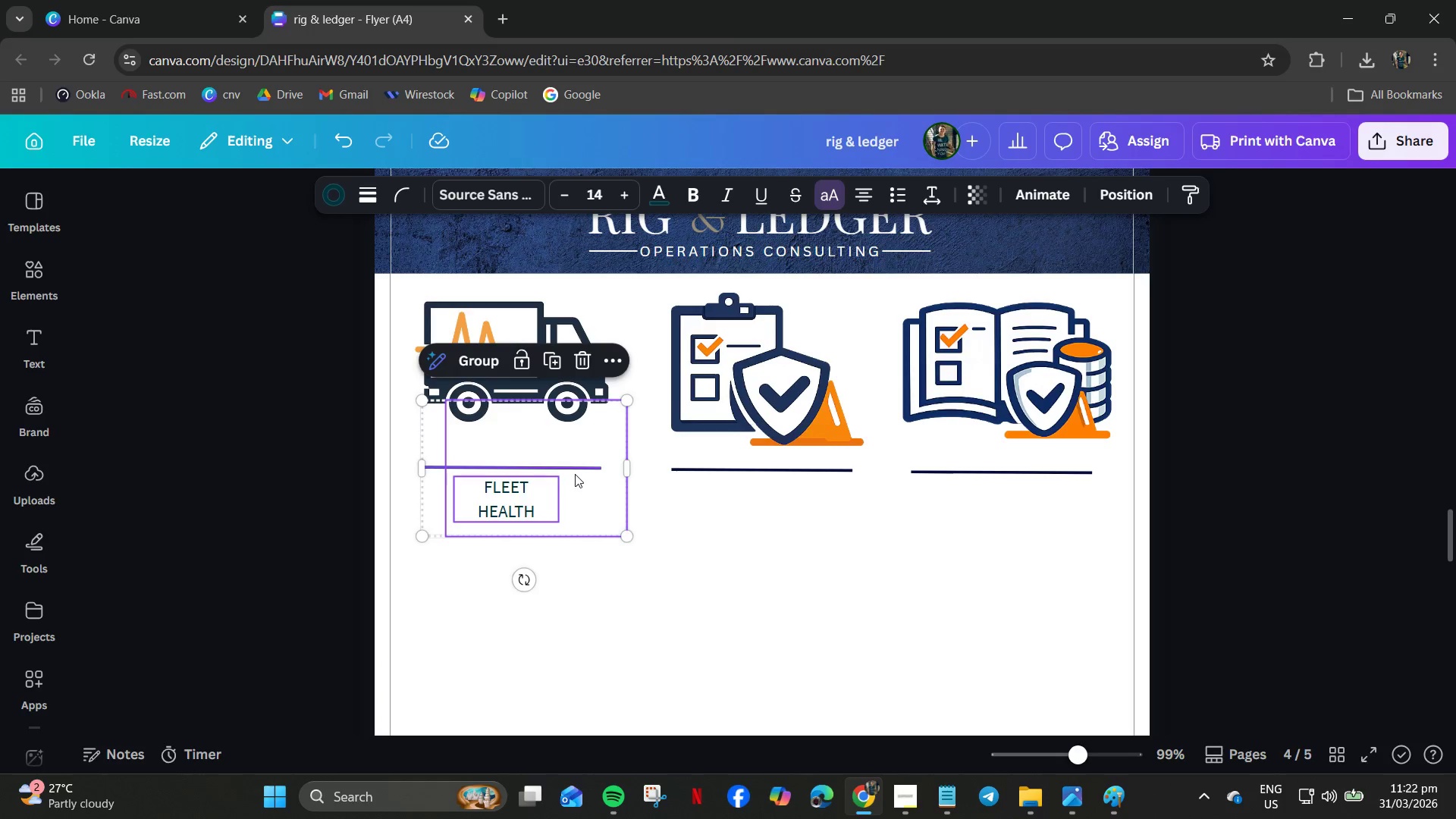 
wait(9.47)
 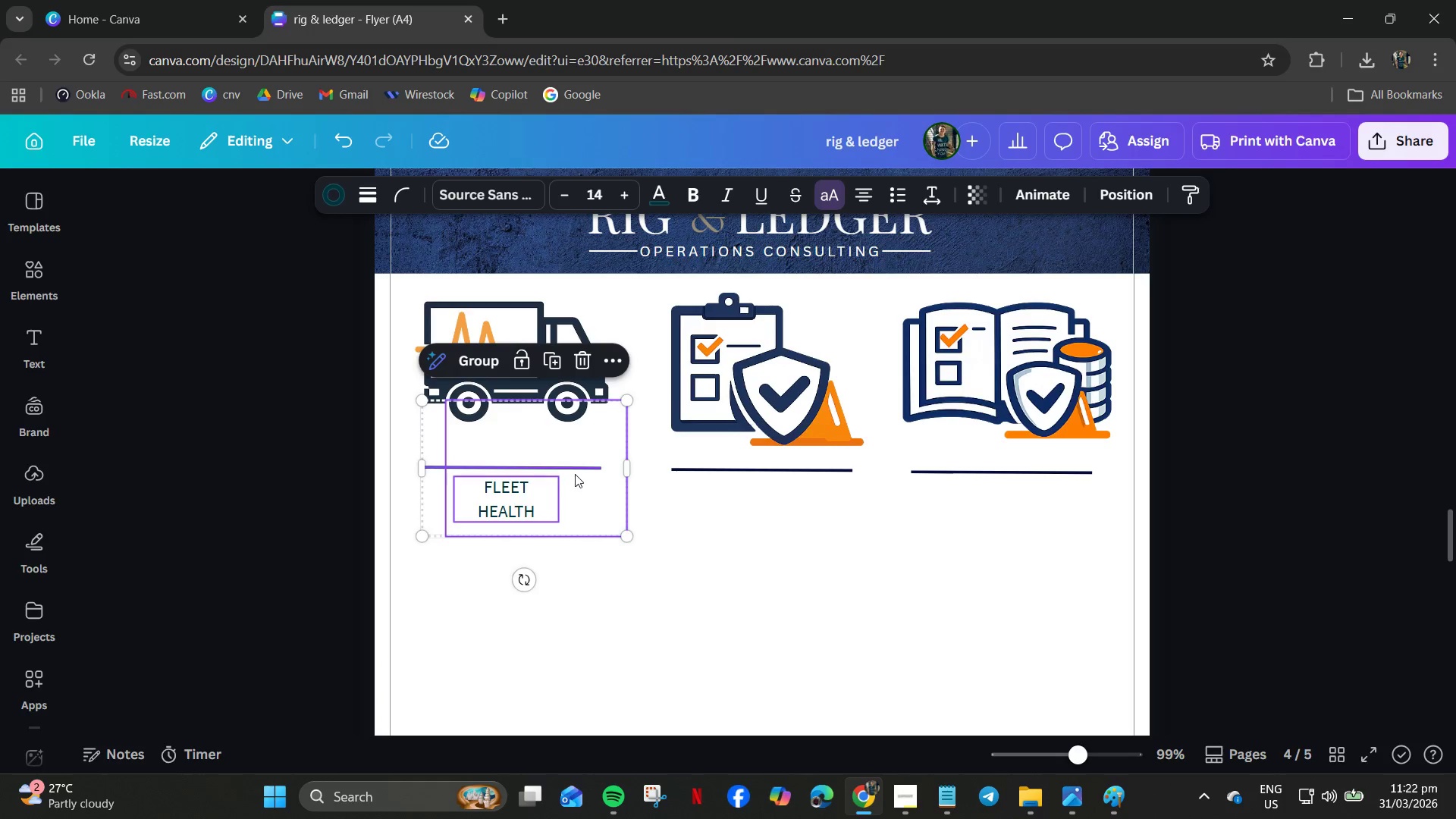 
left_click([557, 635])
 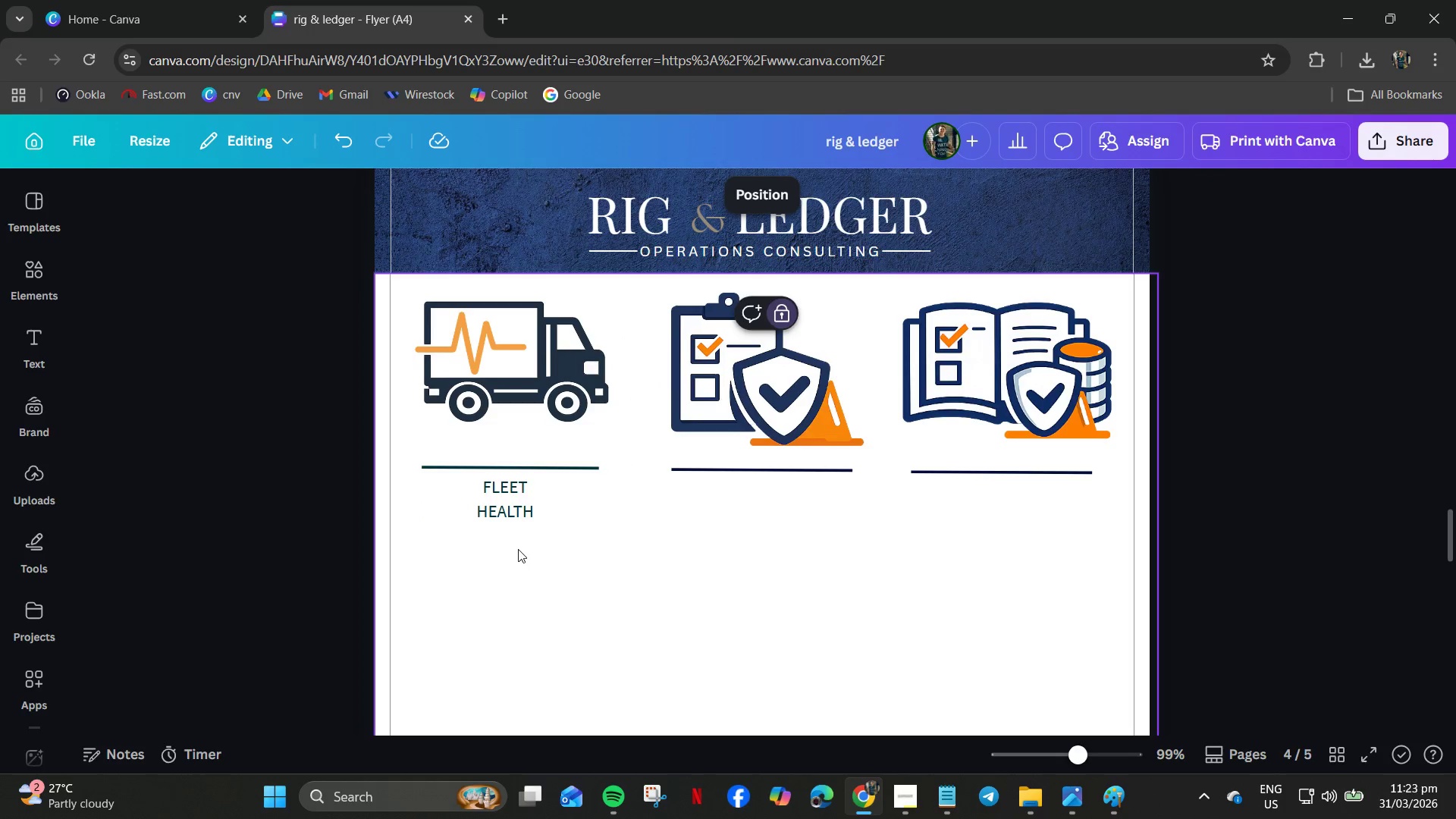 
hold_key(key=ControlLeft, duration=0.69)
left_click([511, 509])
 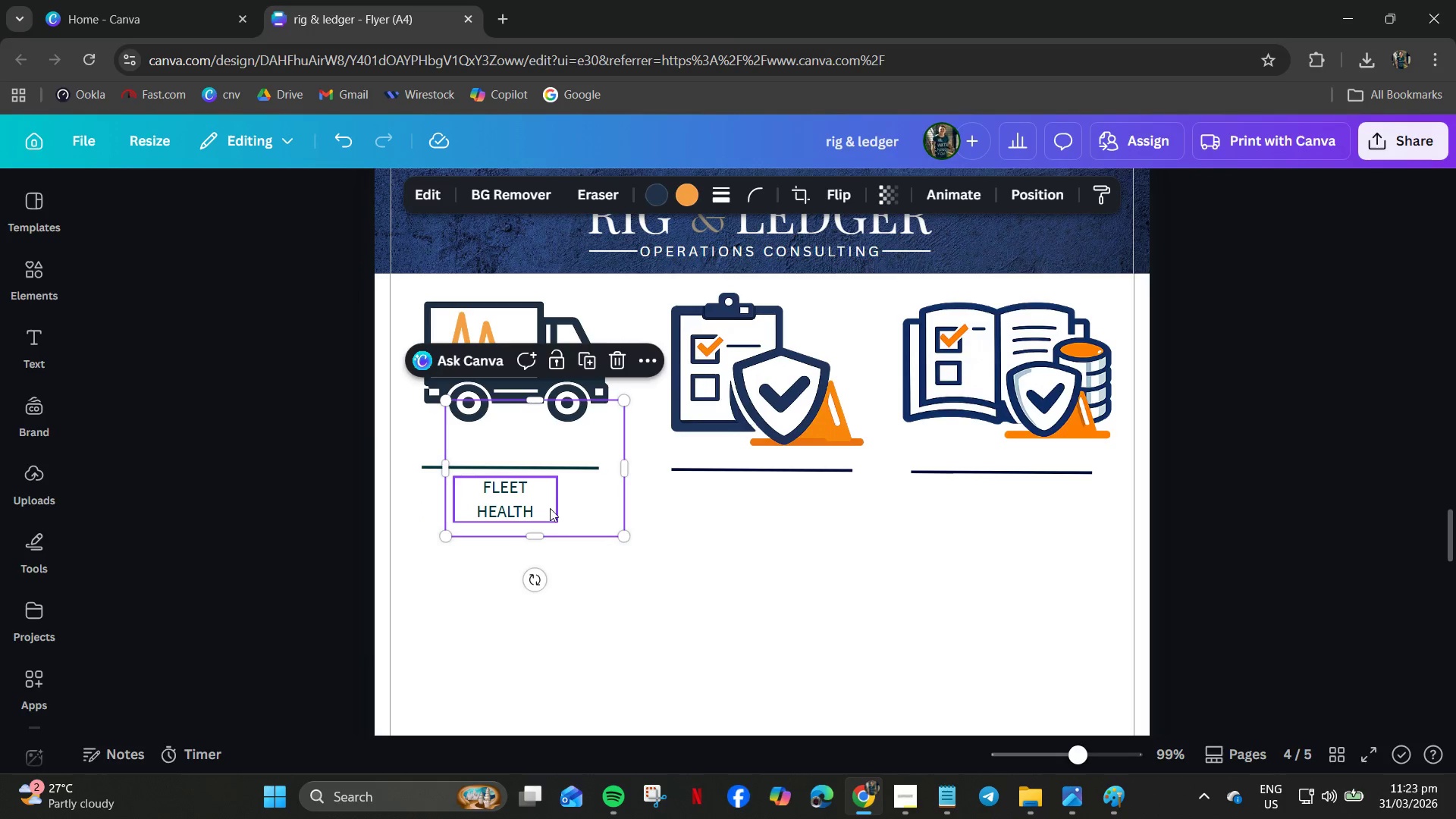 
double_click([548, 508])
 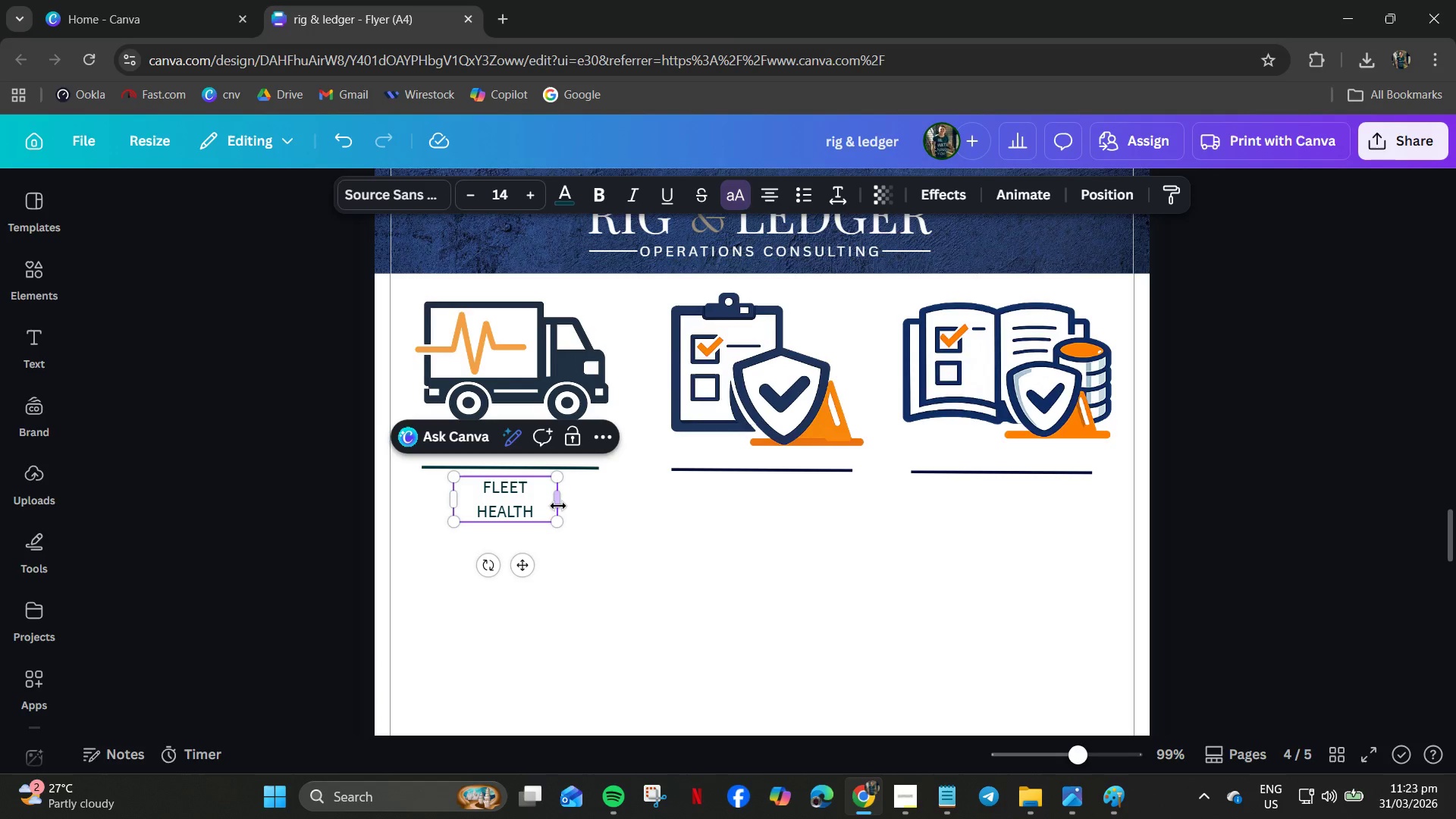 
left_click_drag(start_coordinate=[559, 505], to_coordinate=[602, 498])
 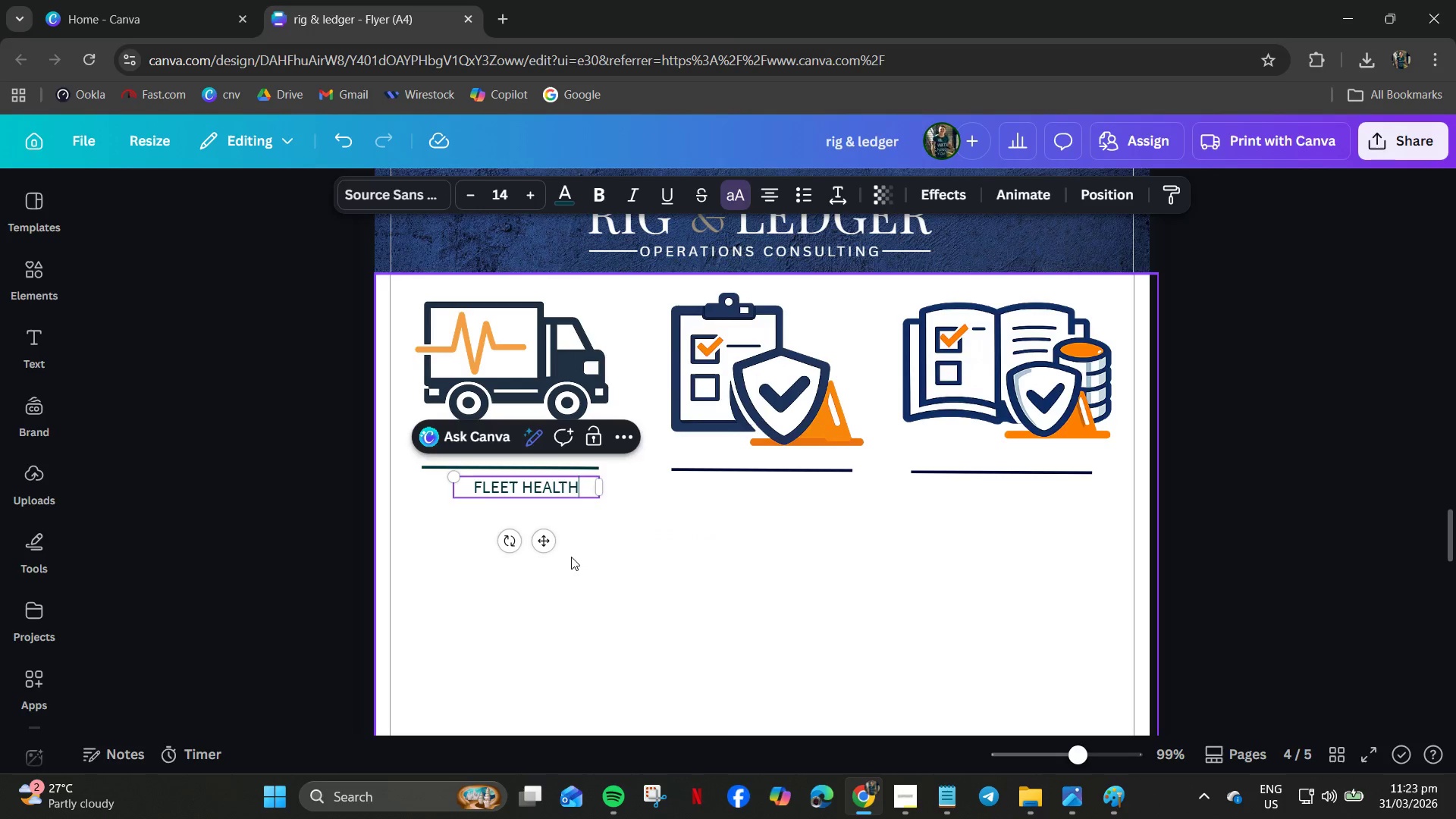 
left_click([571, 557])
 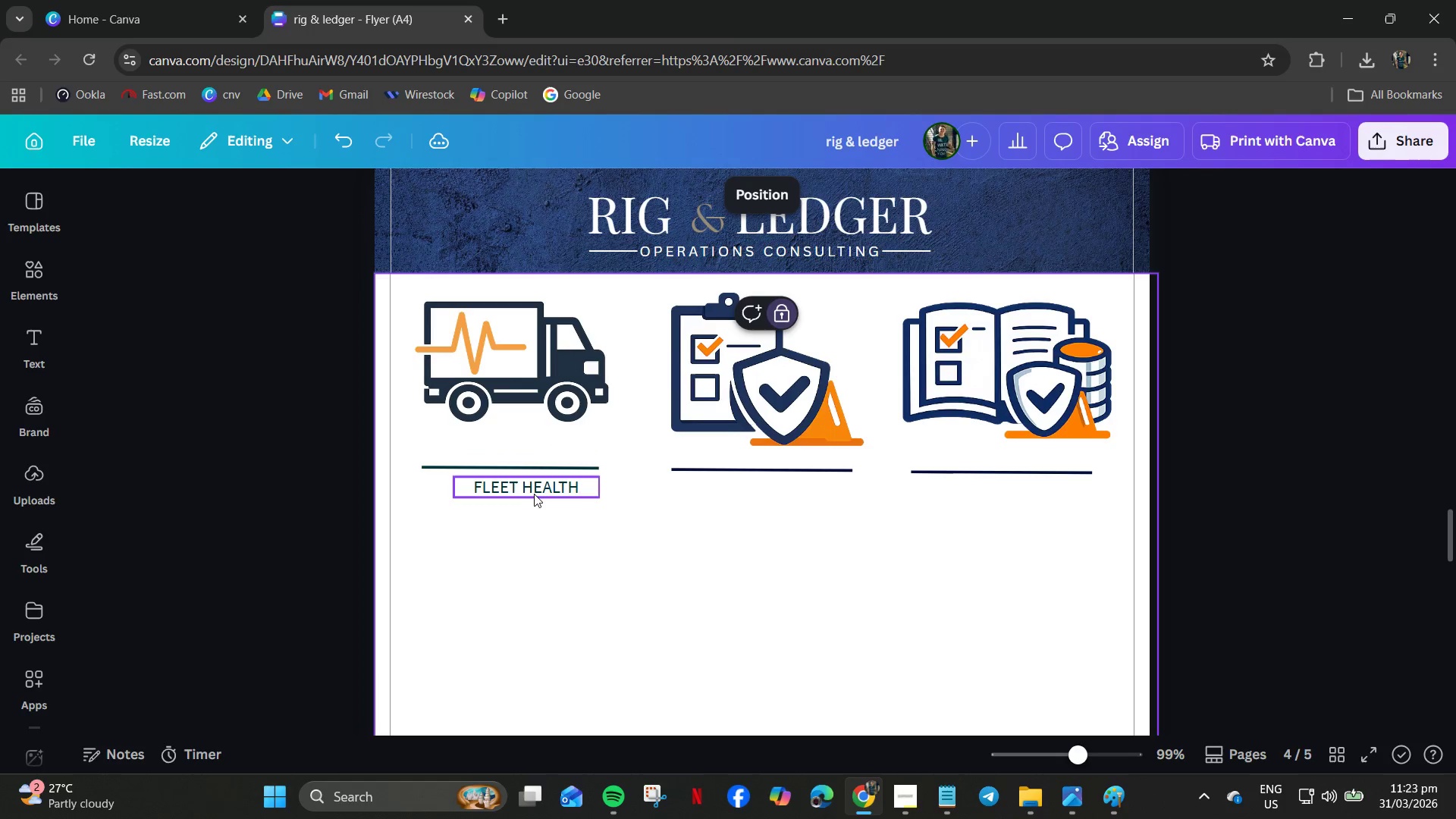 
left_click([533, 491])
 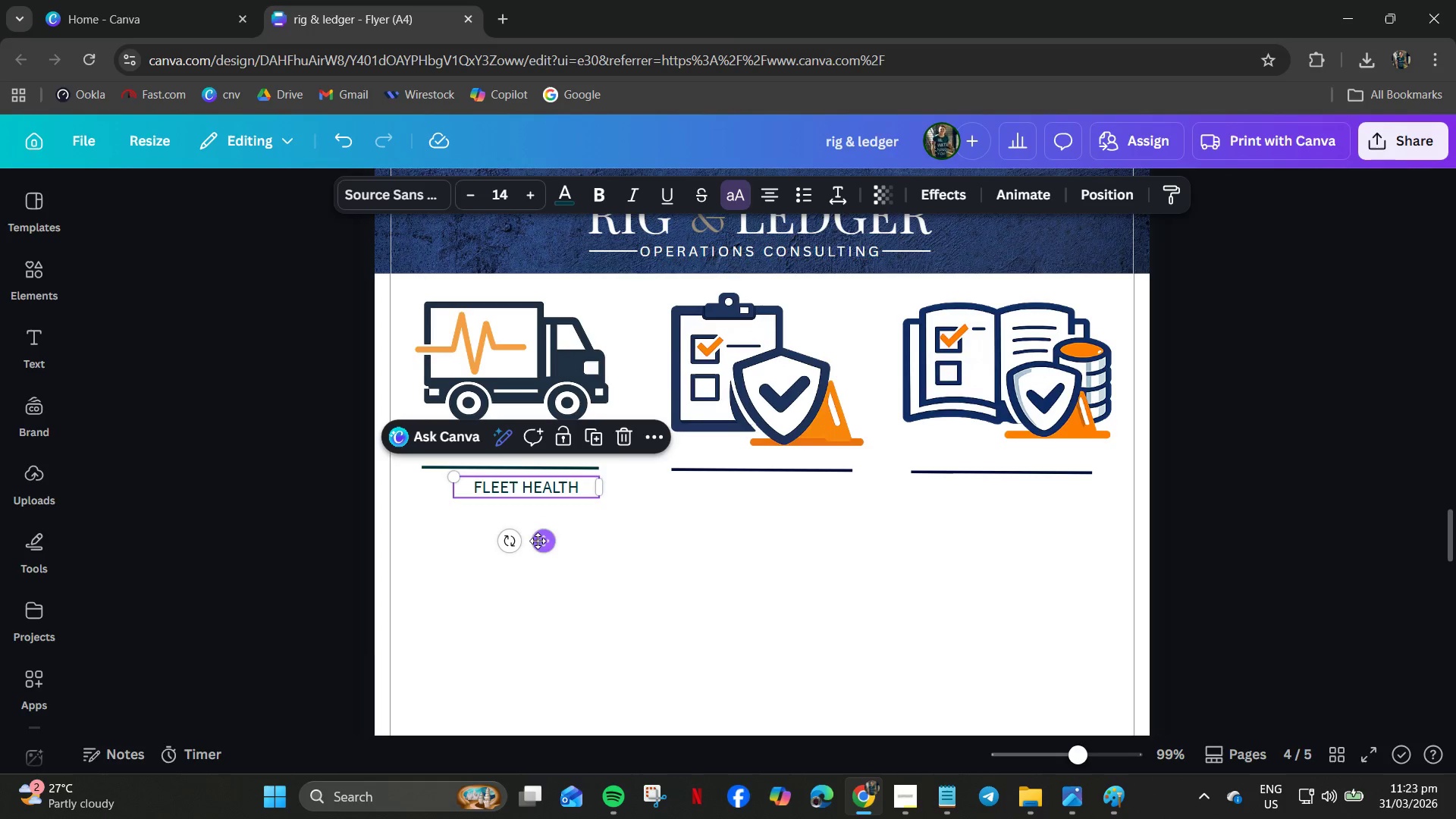 
left_click_drag(start_coordinate=[542, 541], to_coordinate=[514, 536])
 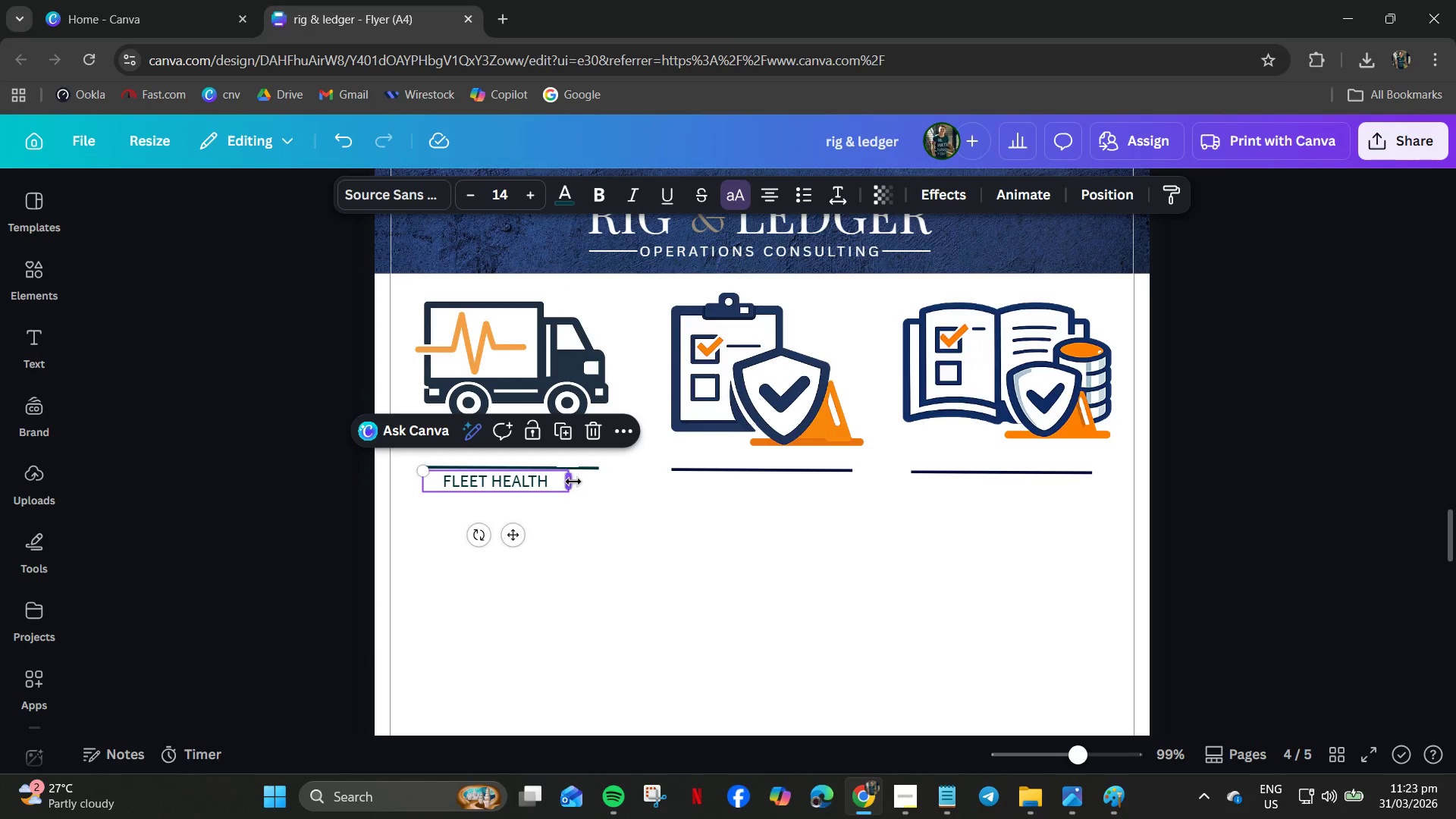 
left_click_drag(start_coordinate=[573, 482], to_coordinate=[603, 484])
 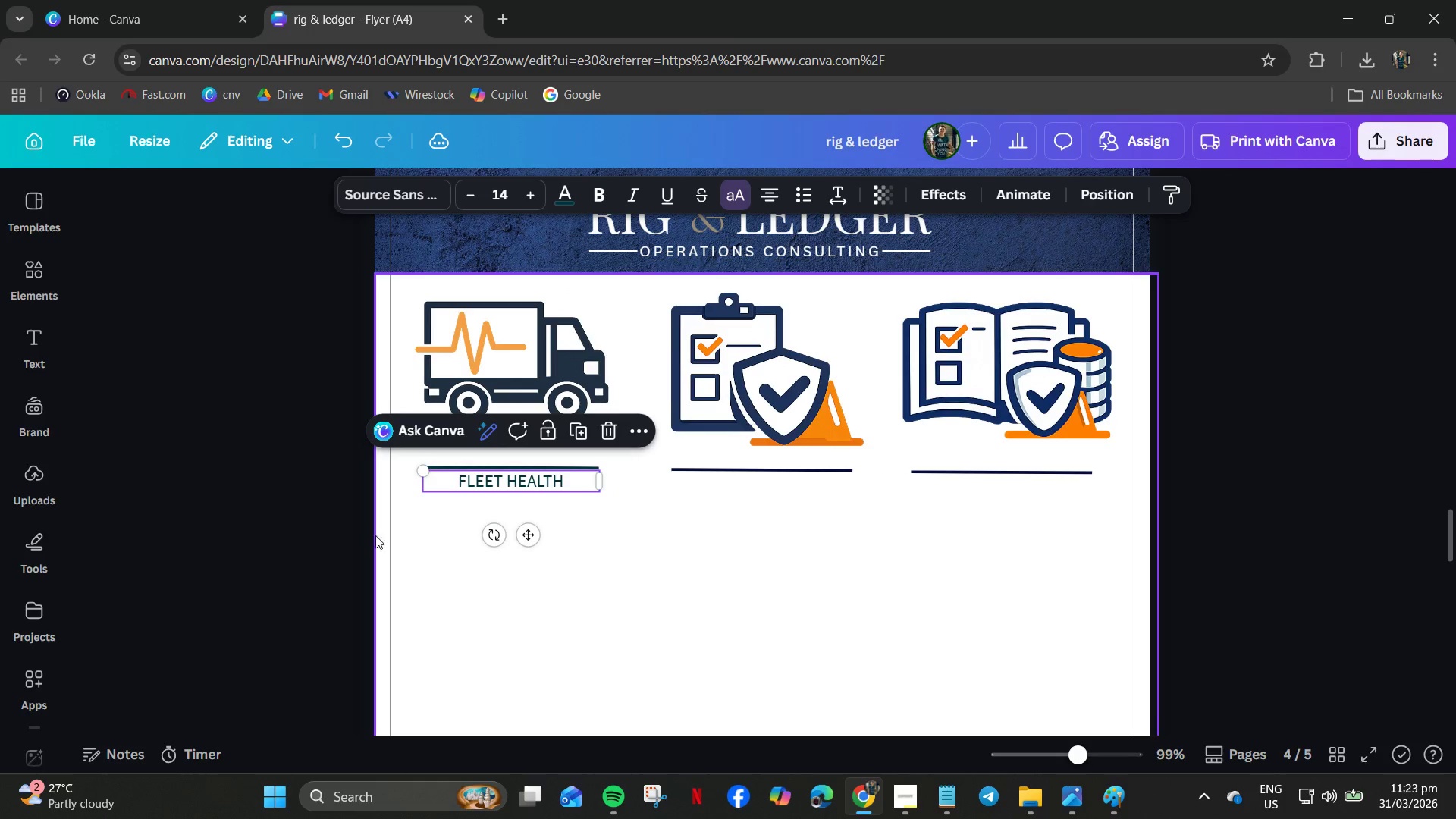 
left_click([331, 544])
 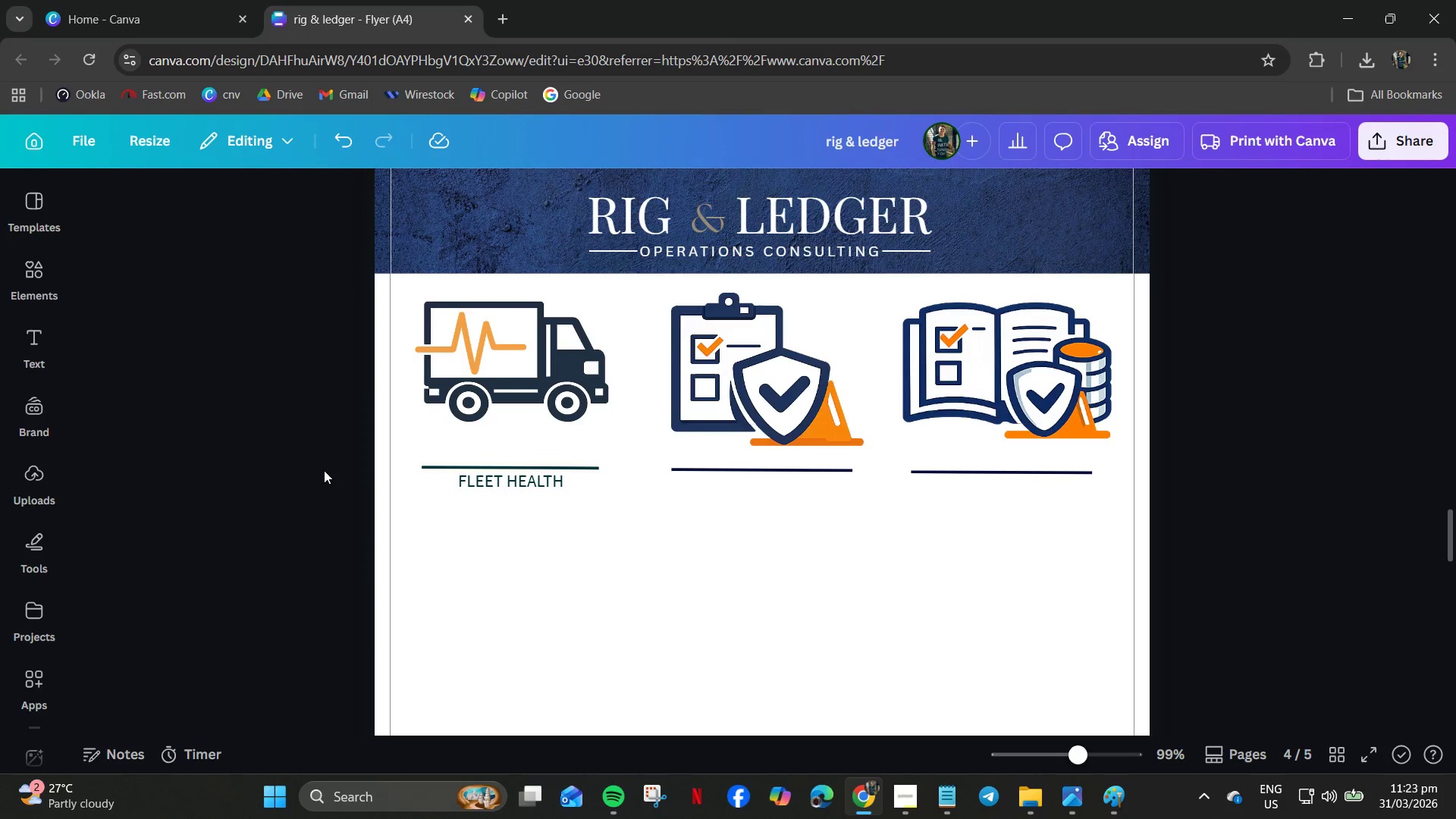 
left_click_drag(start_coordinate=[324, 468], to_coordinate=[519, 479])
 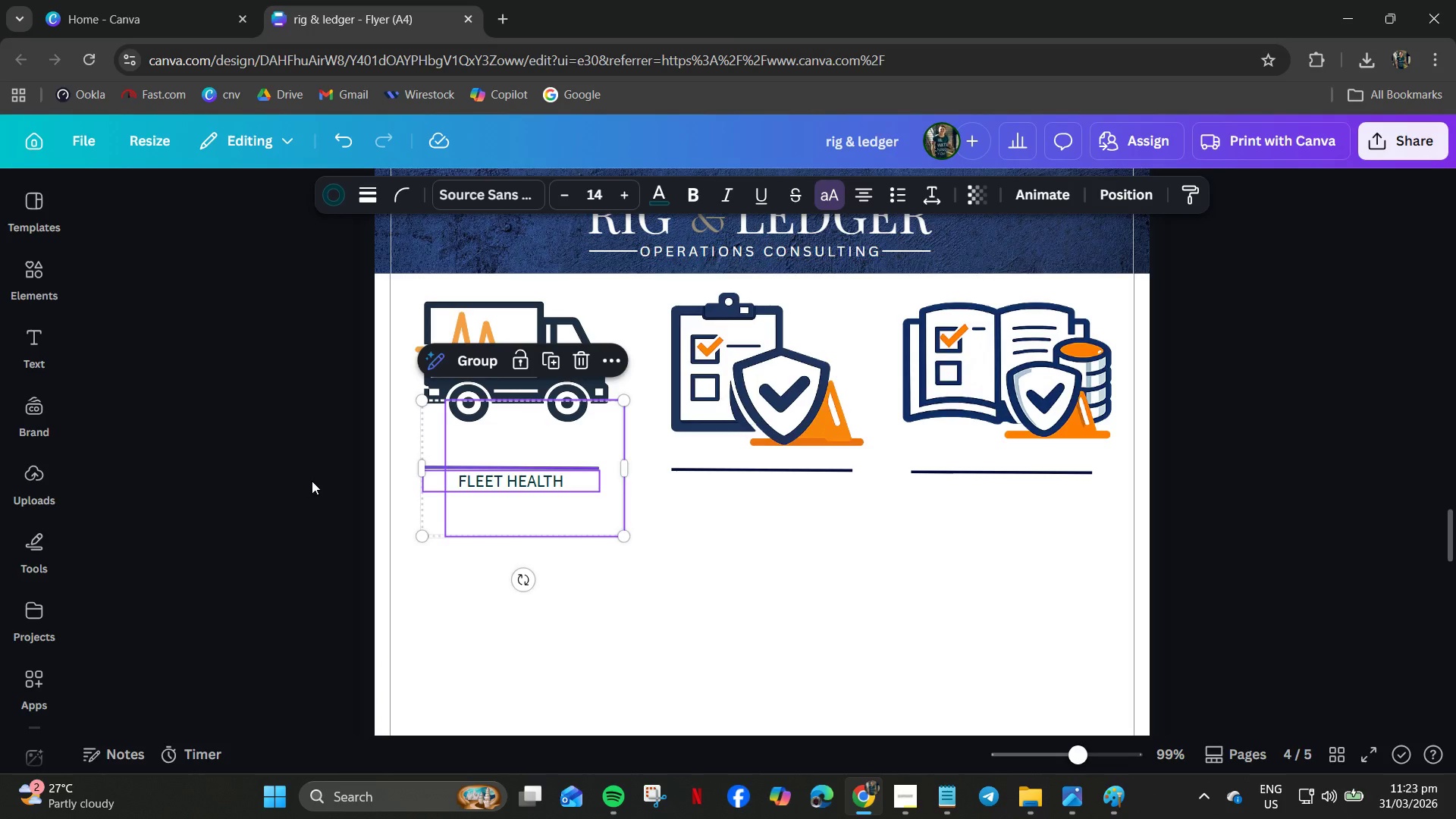 
key(Control+C)
 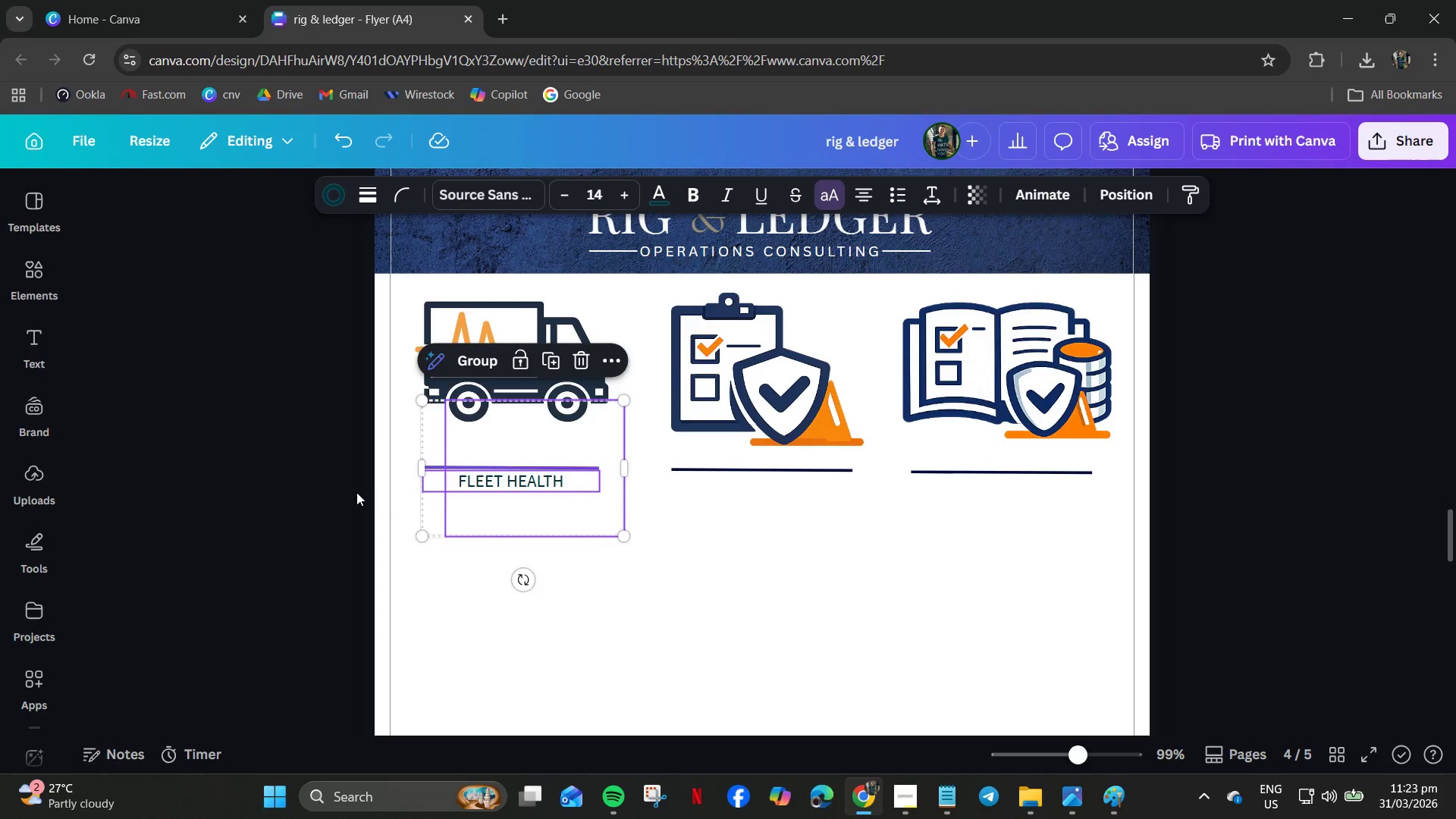 
key(Control+V)
 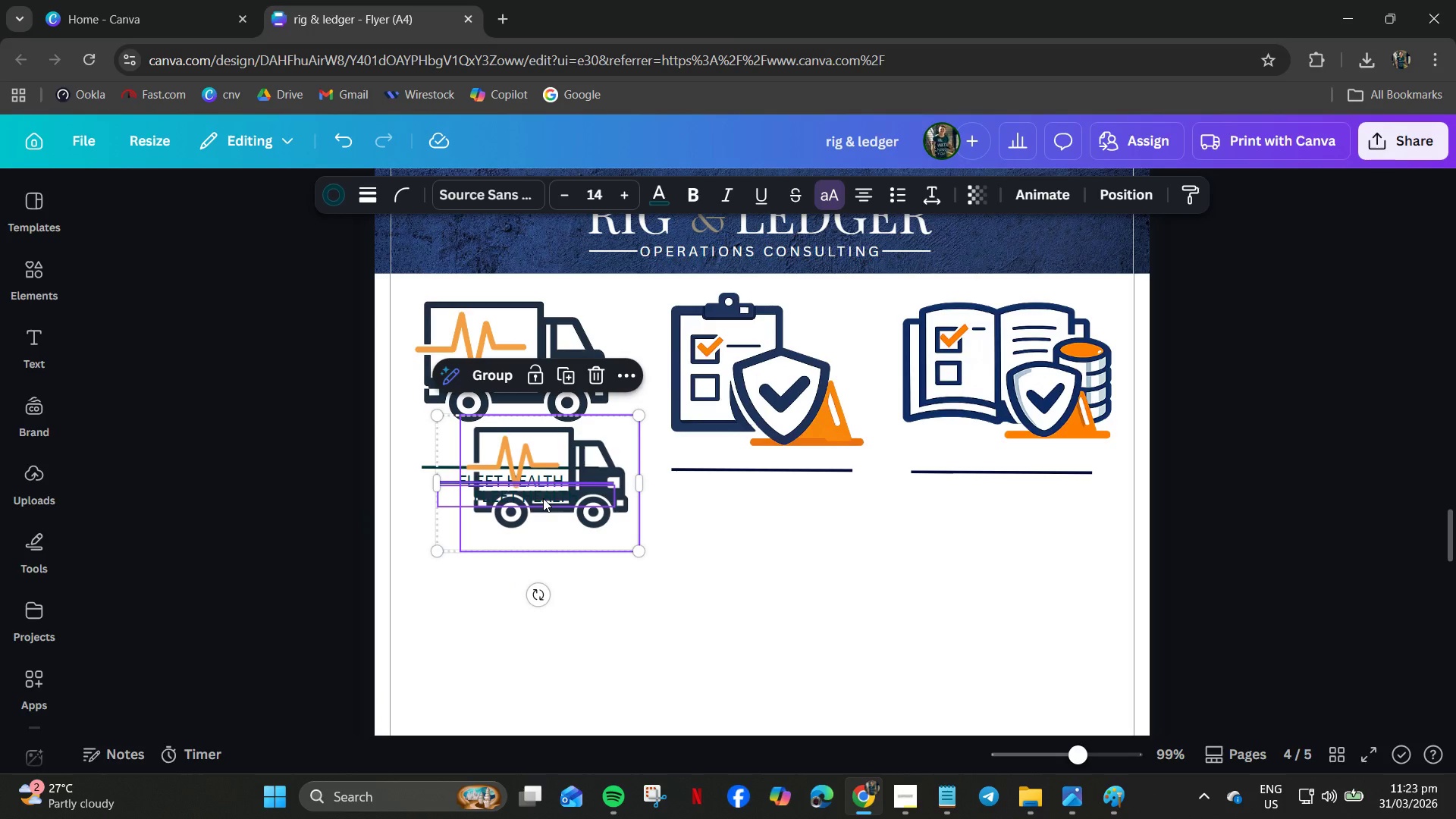 
hold_key(key=ControlLeft, duration=1.88)
 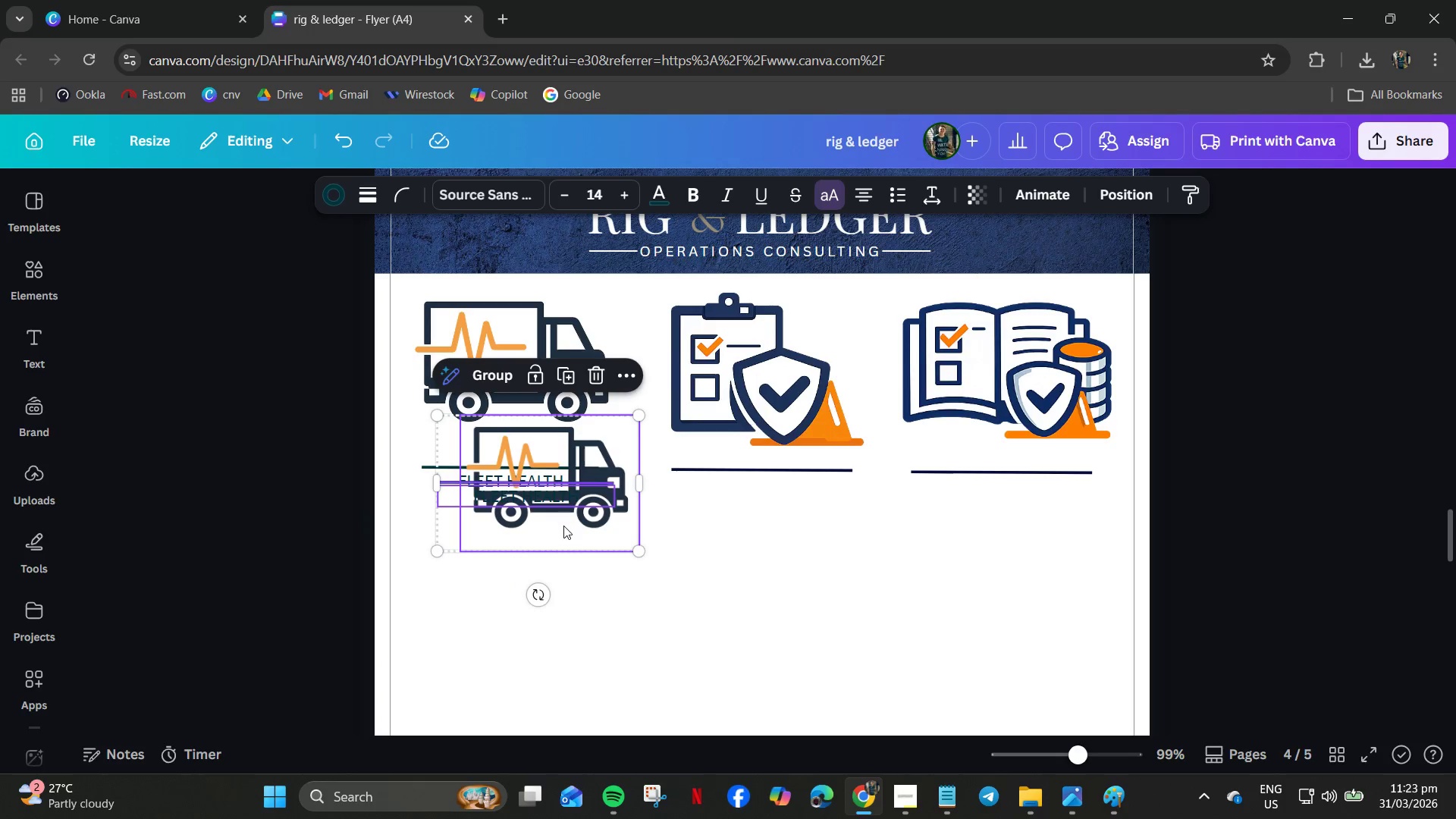 
hold_key(key=ControlLeft, duration=0.77)
 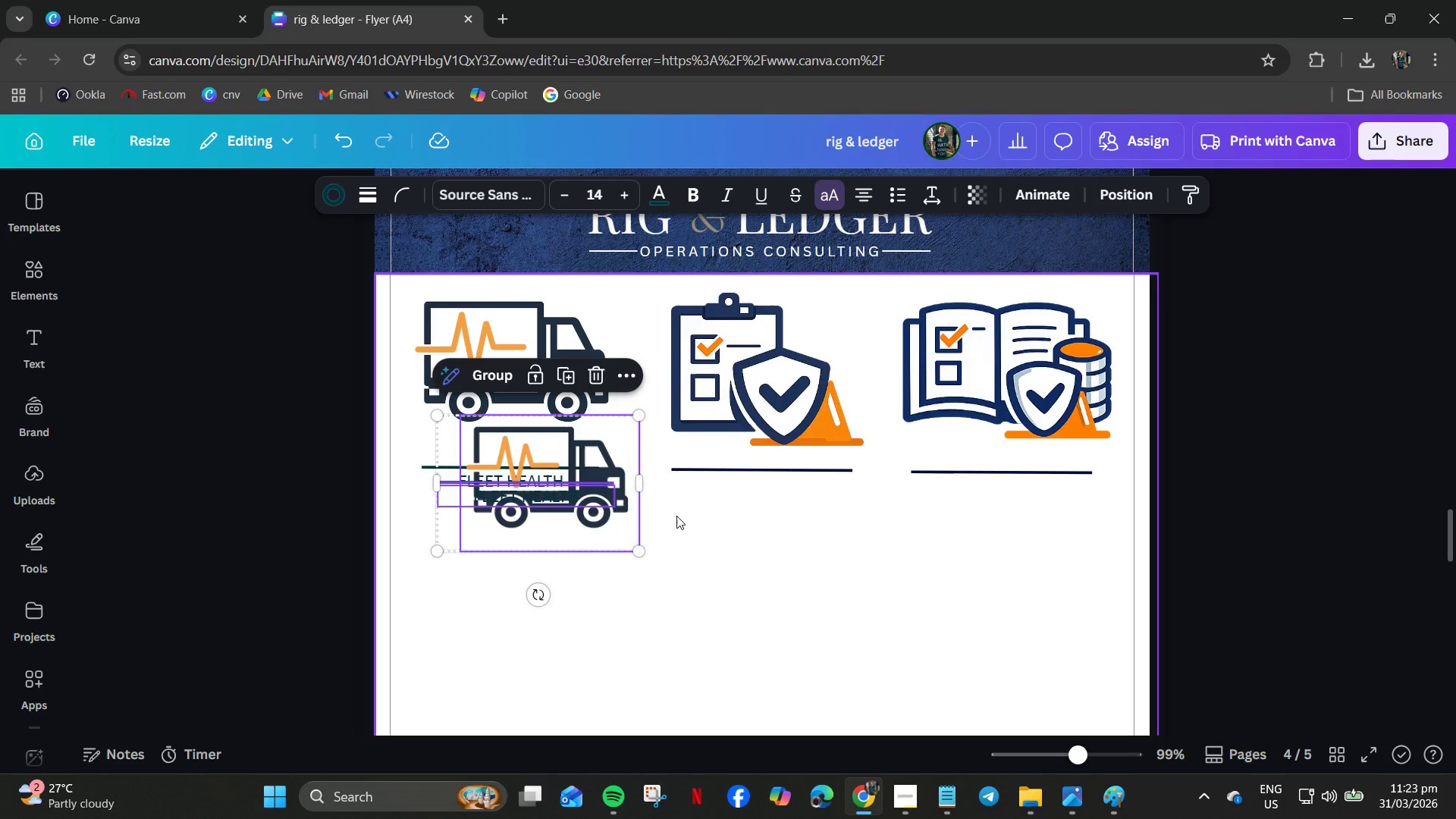 
key(Control+Z)
 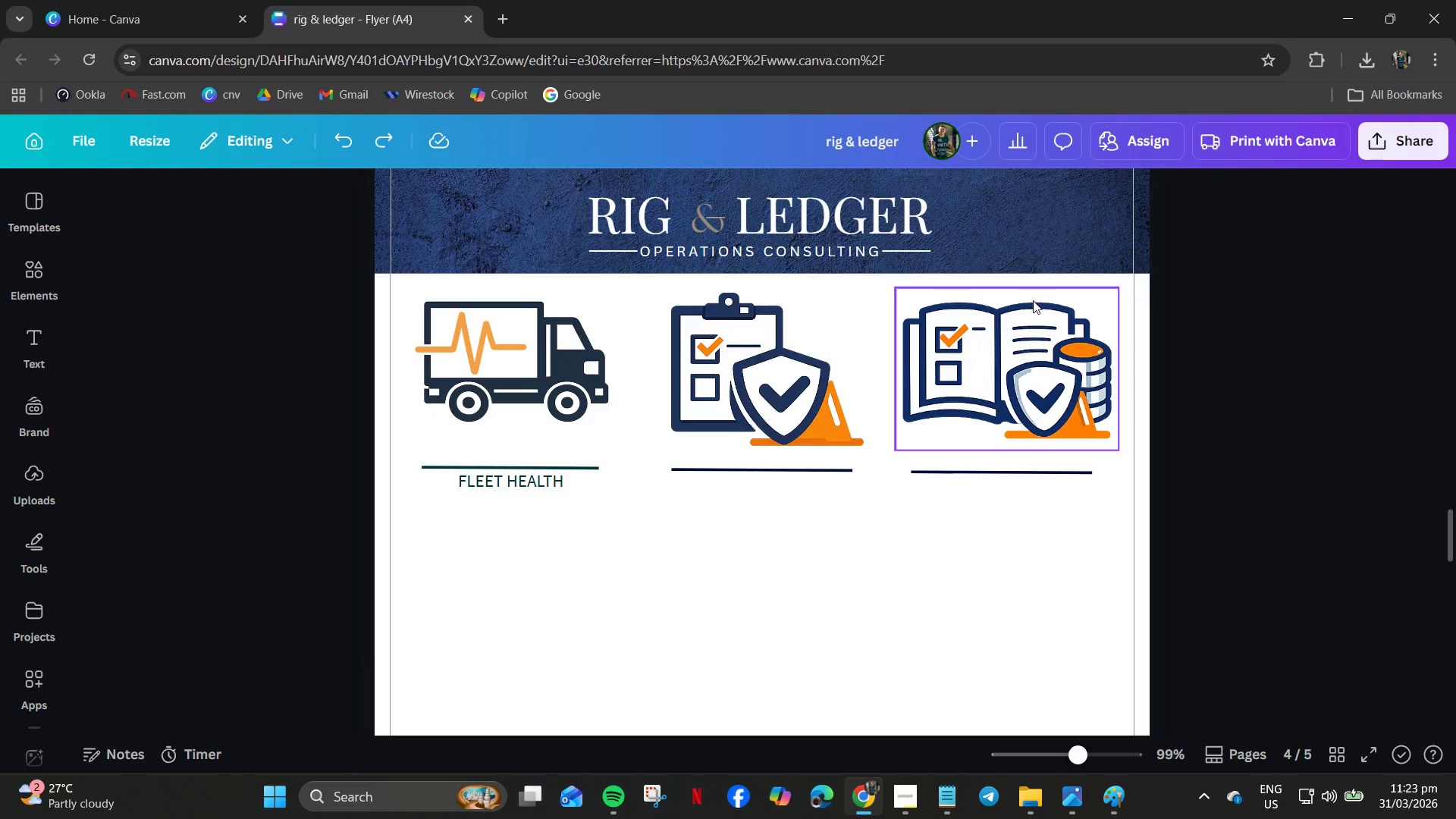 
scroll: coordinate [1056, 341], scroll_direction: up, amount: 4.0
 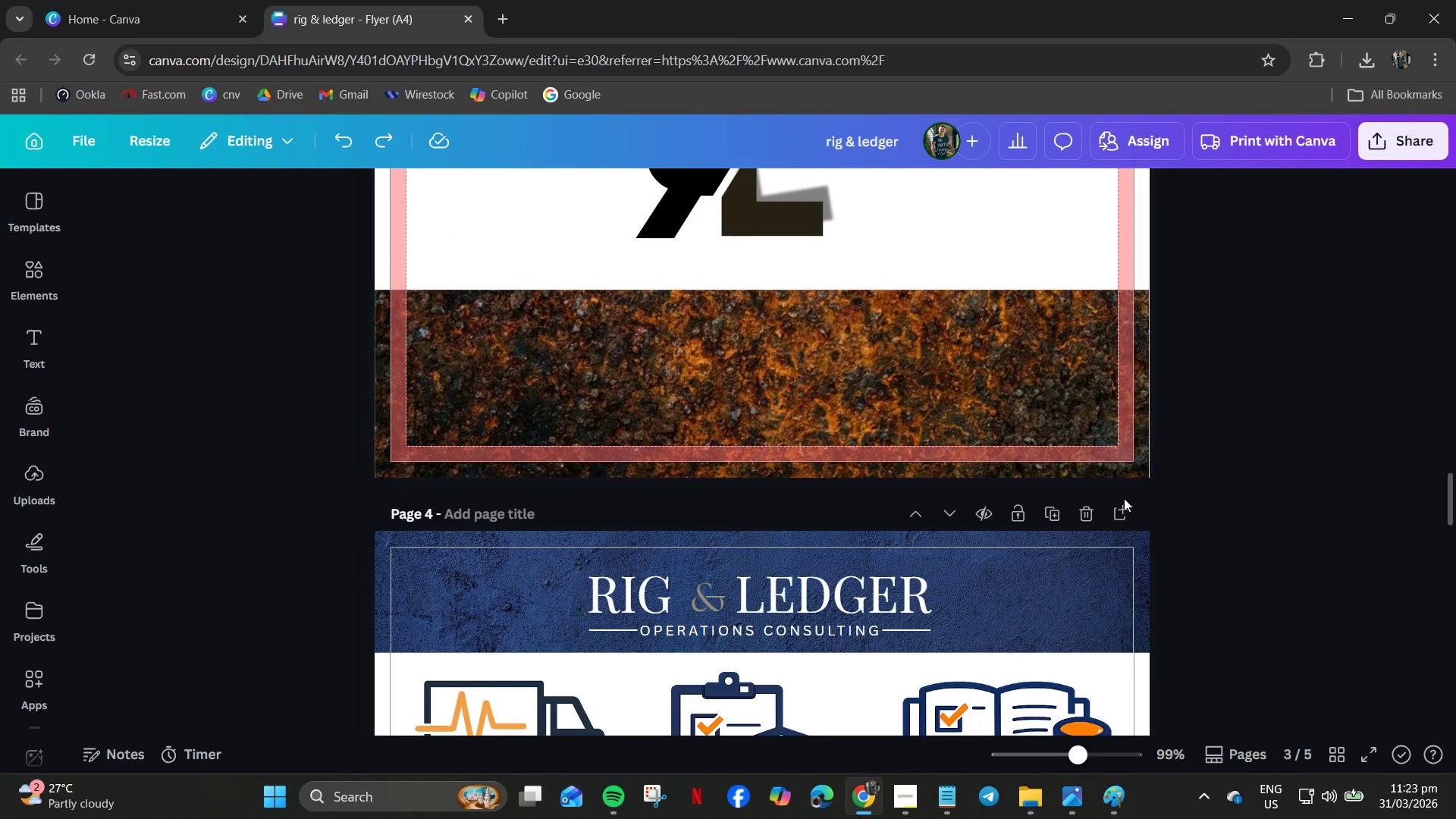 
left_click([1122, 507])
 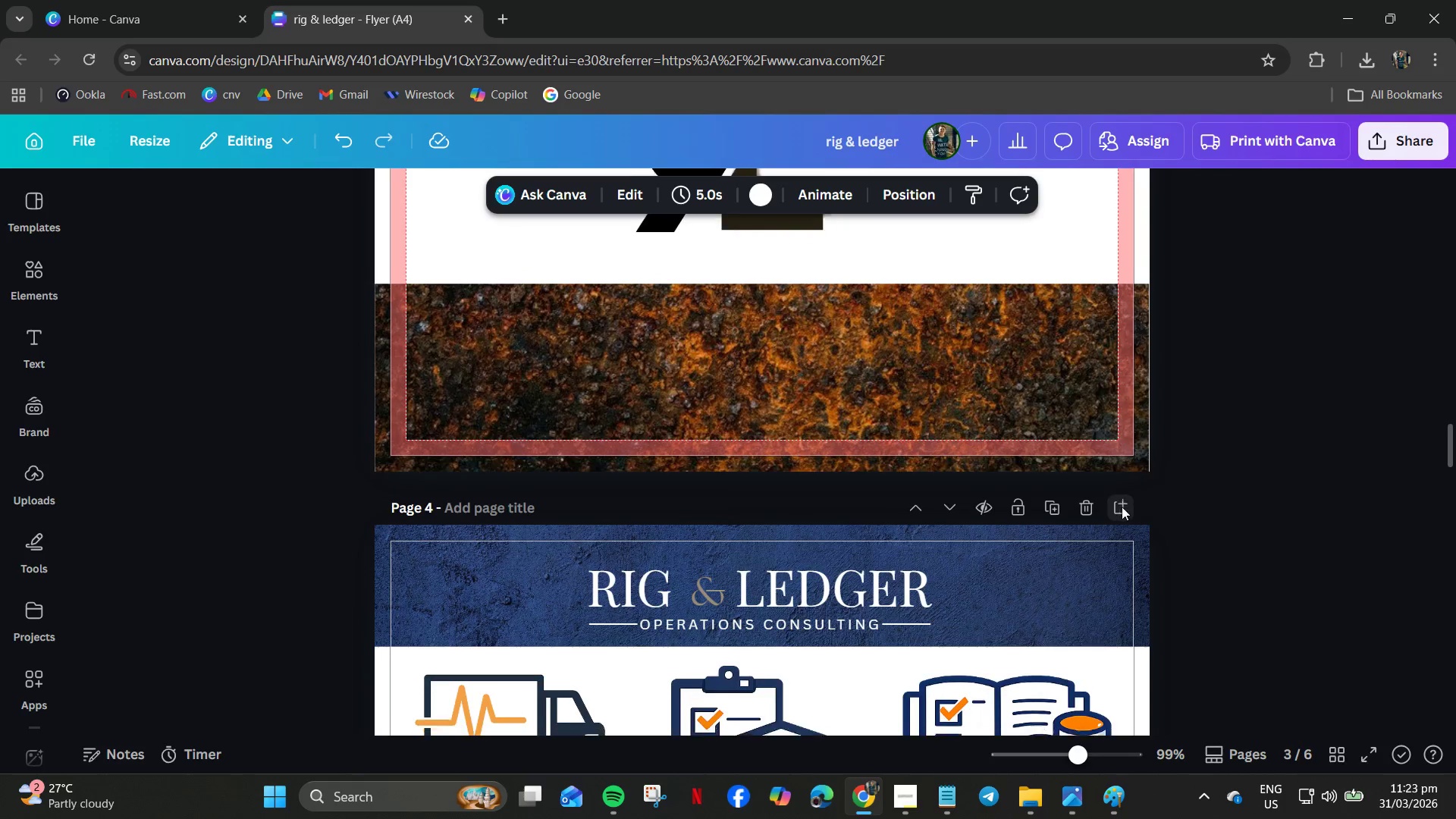 
key(Control+V)
 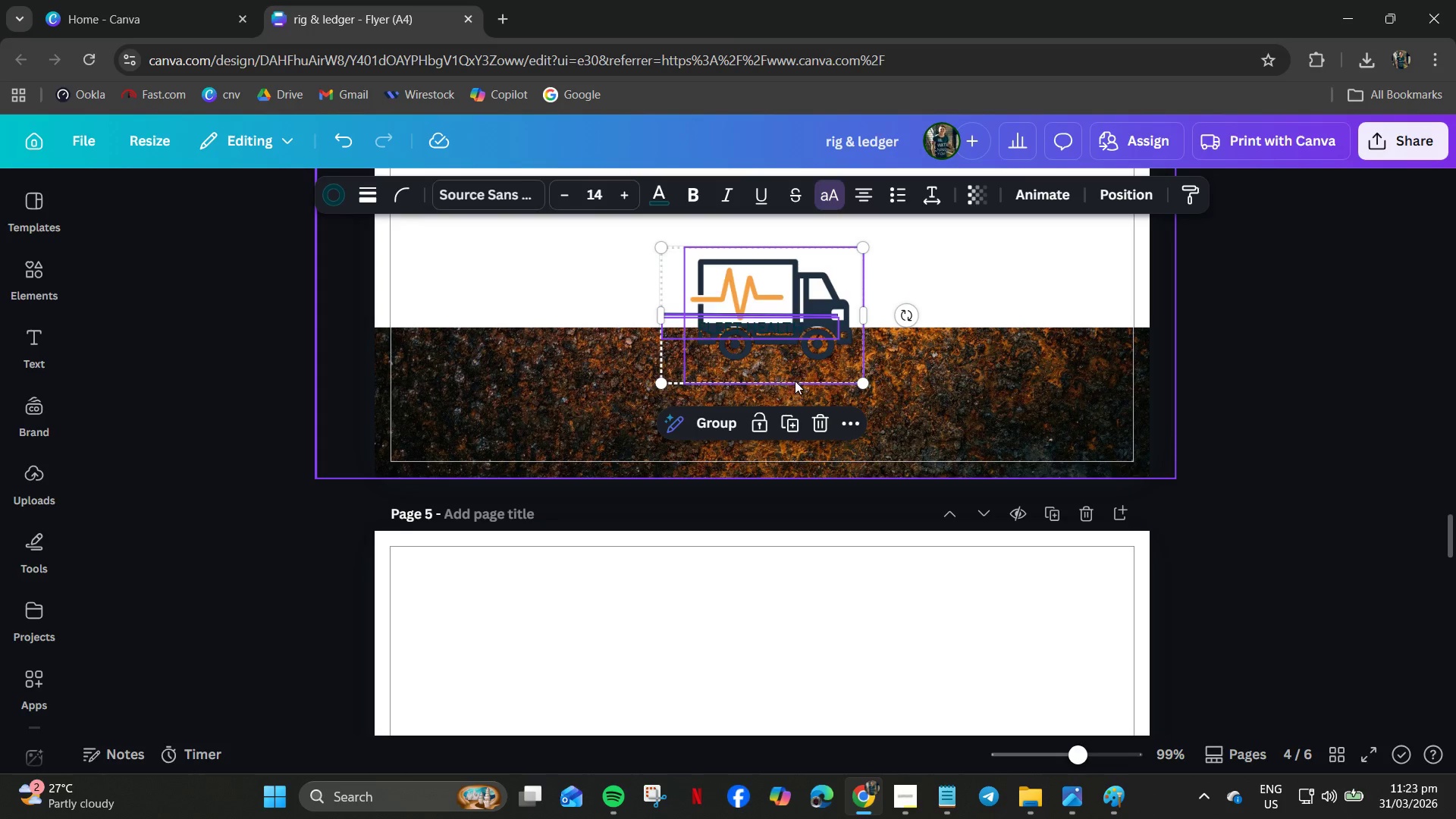 
left_click_drag(start_coordinate=[789, 366], to_coordinate=[764, 739])
 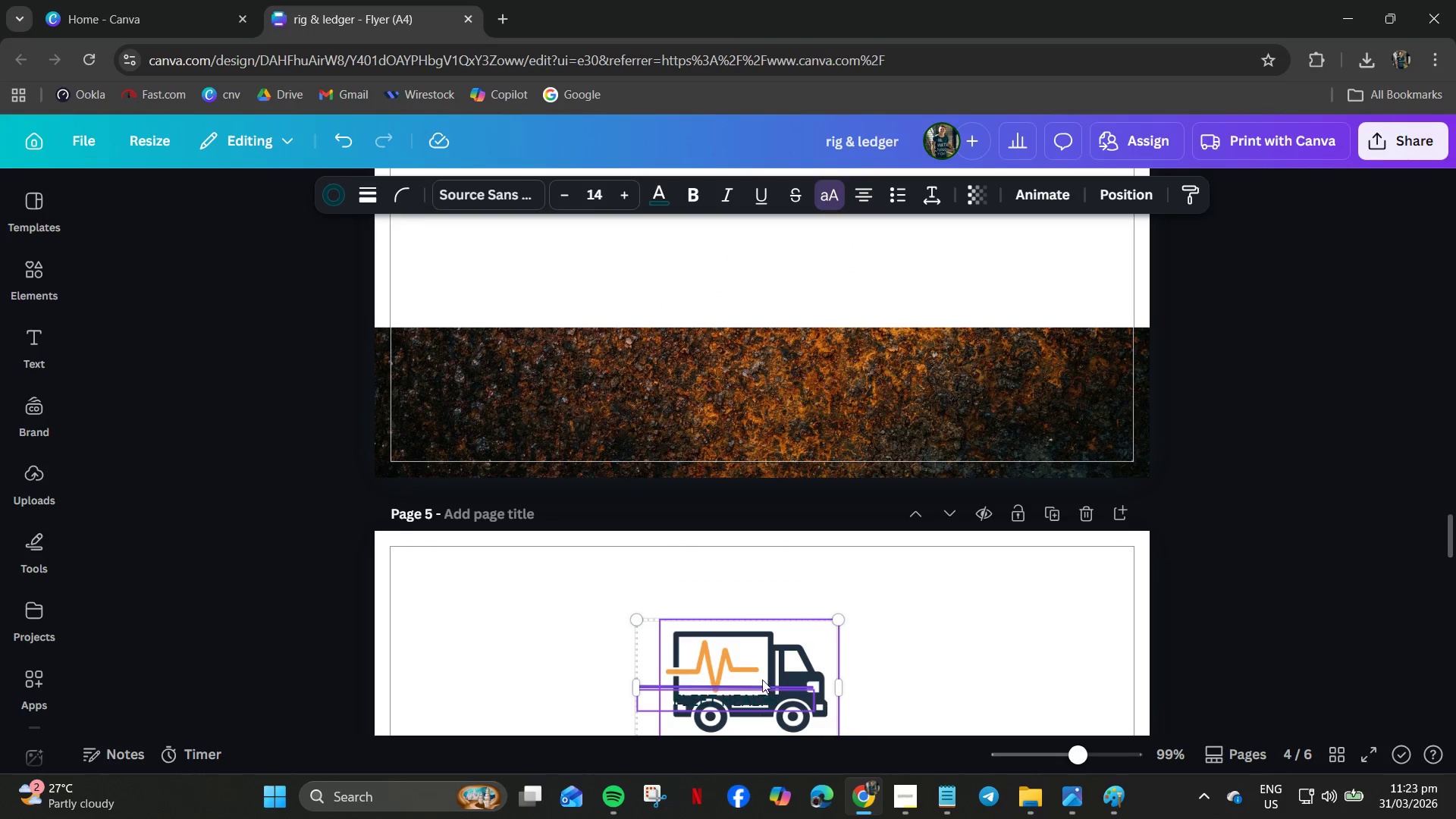 
scroll: coordinate [762, 677], scroll_direction: down, amount: 3.0
 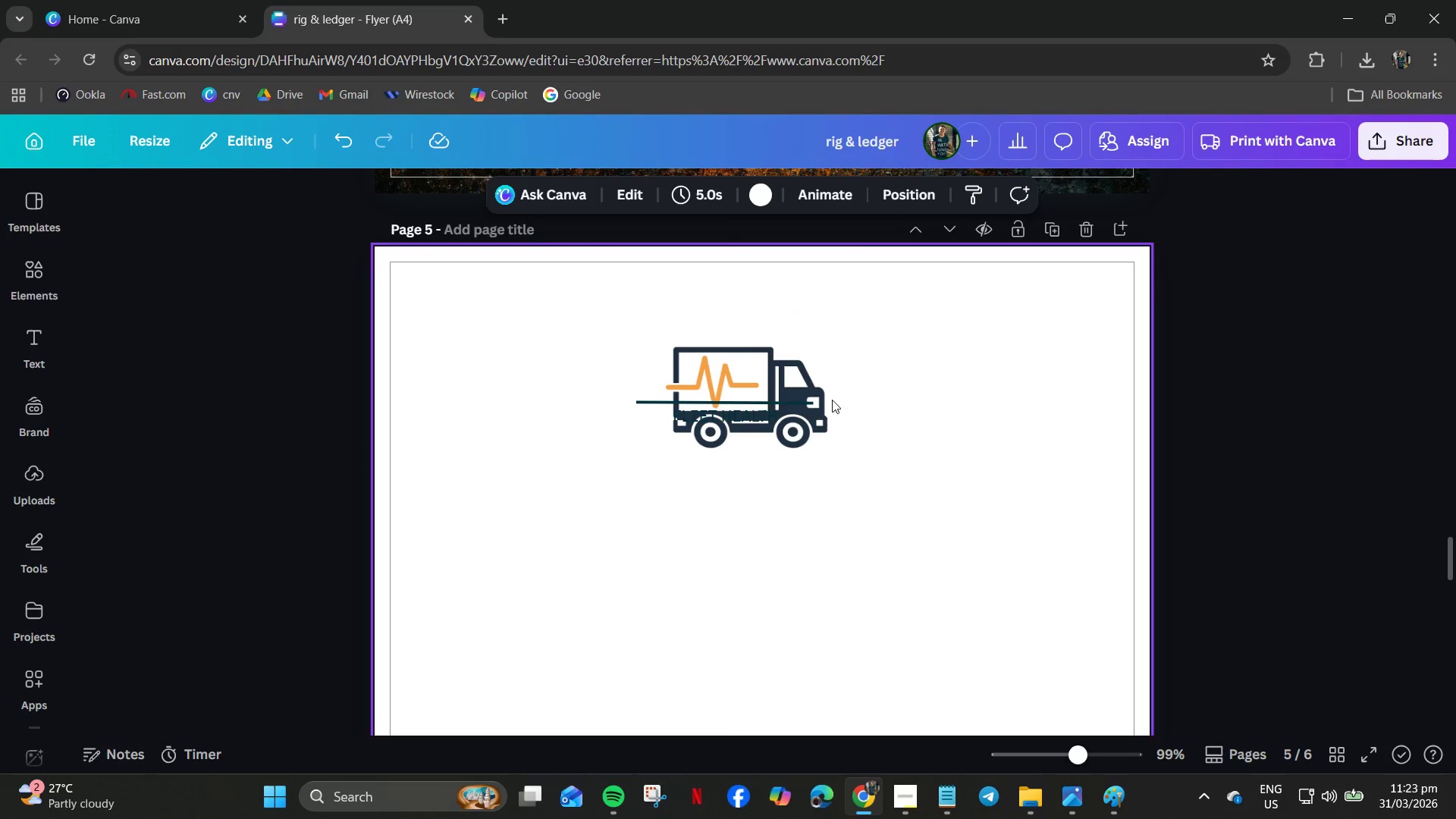 
double_click([806, 363])
 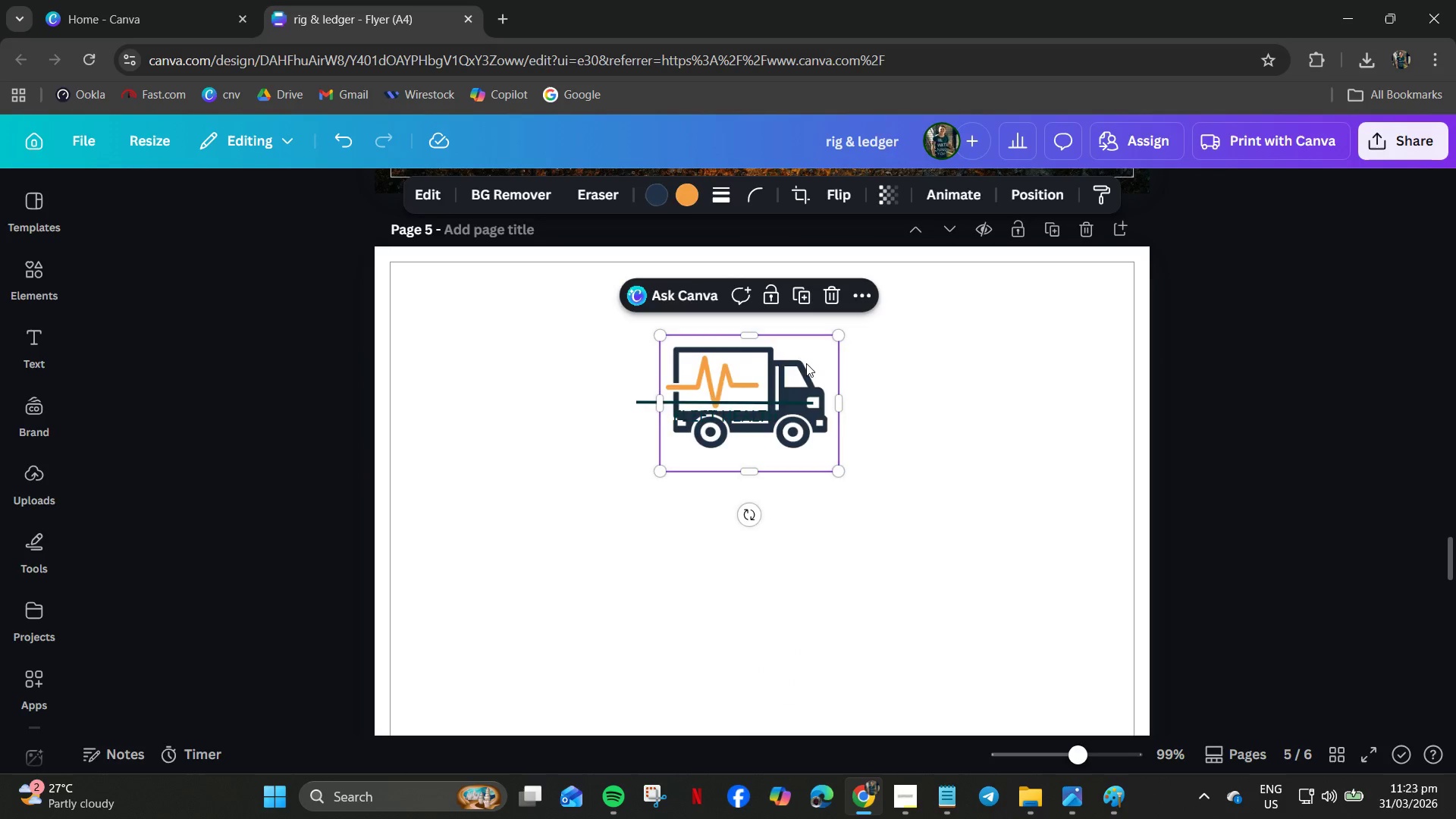 
key(Delete)
 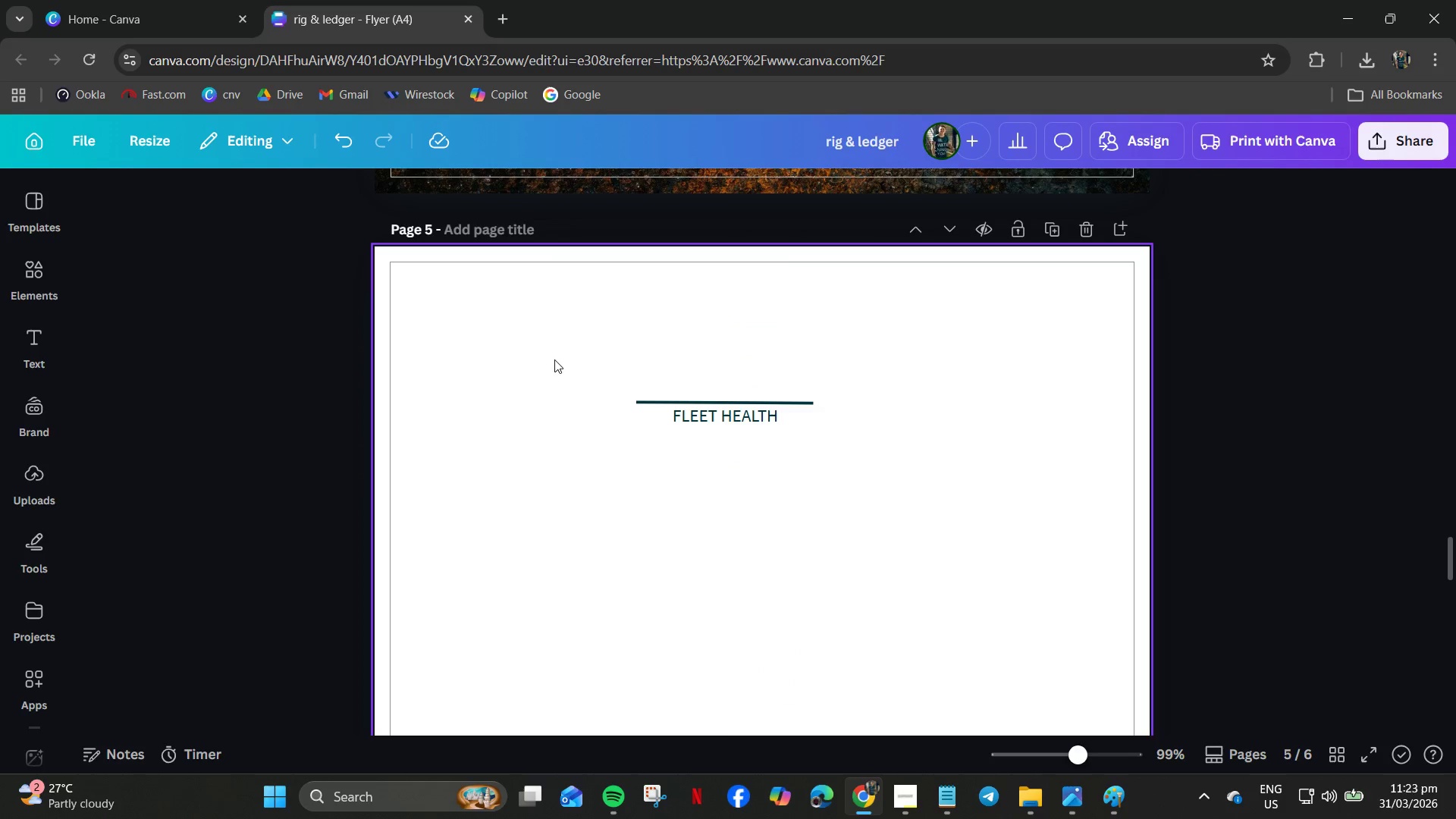 
left_click_drag(start_coordinate=[551, 369], to_coordinate=[742, 445])
 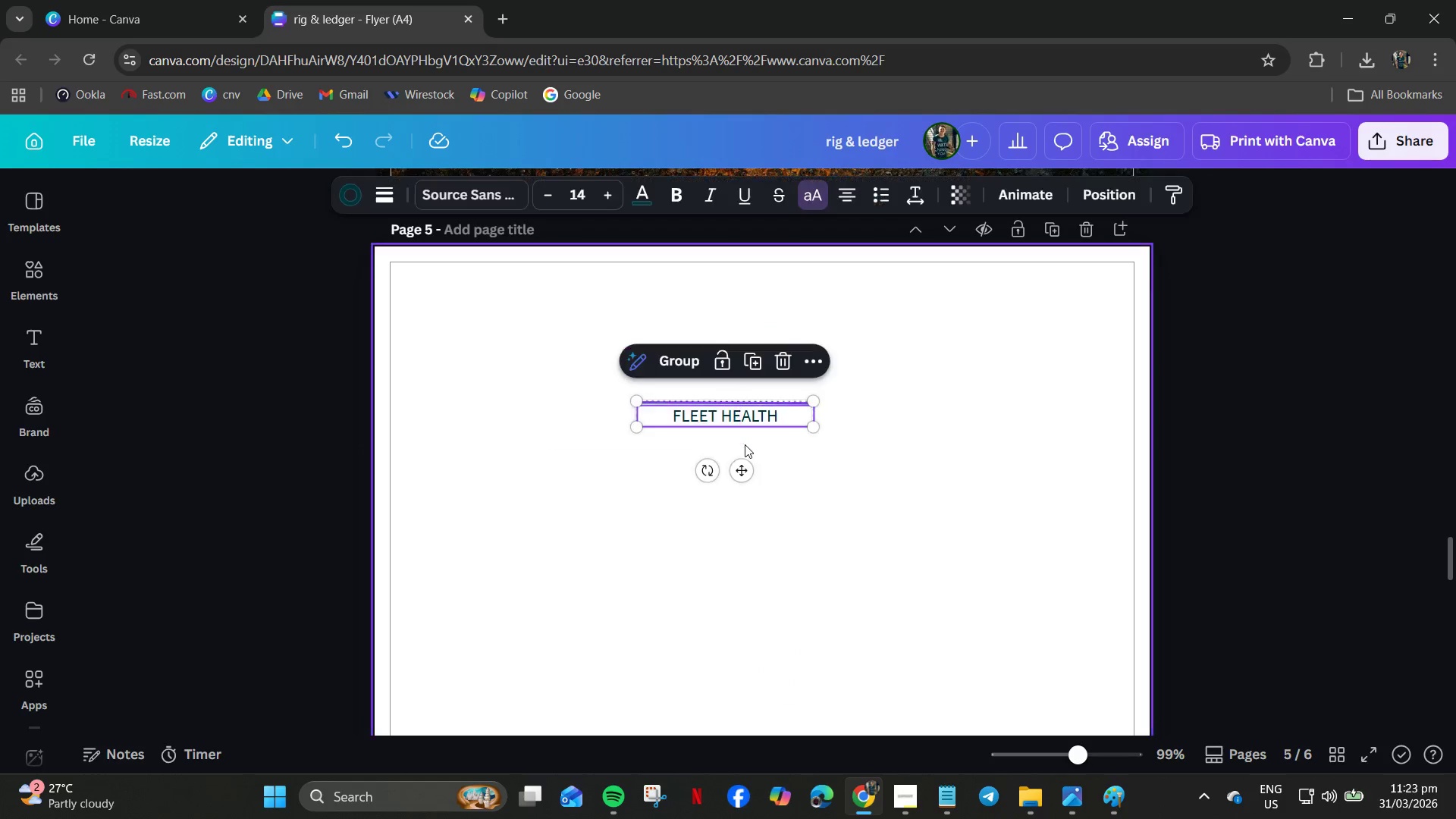 
key(Control+C)
 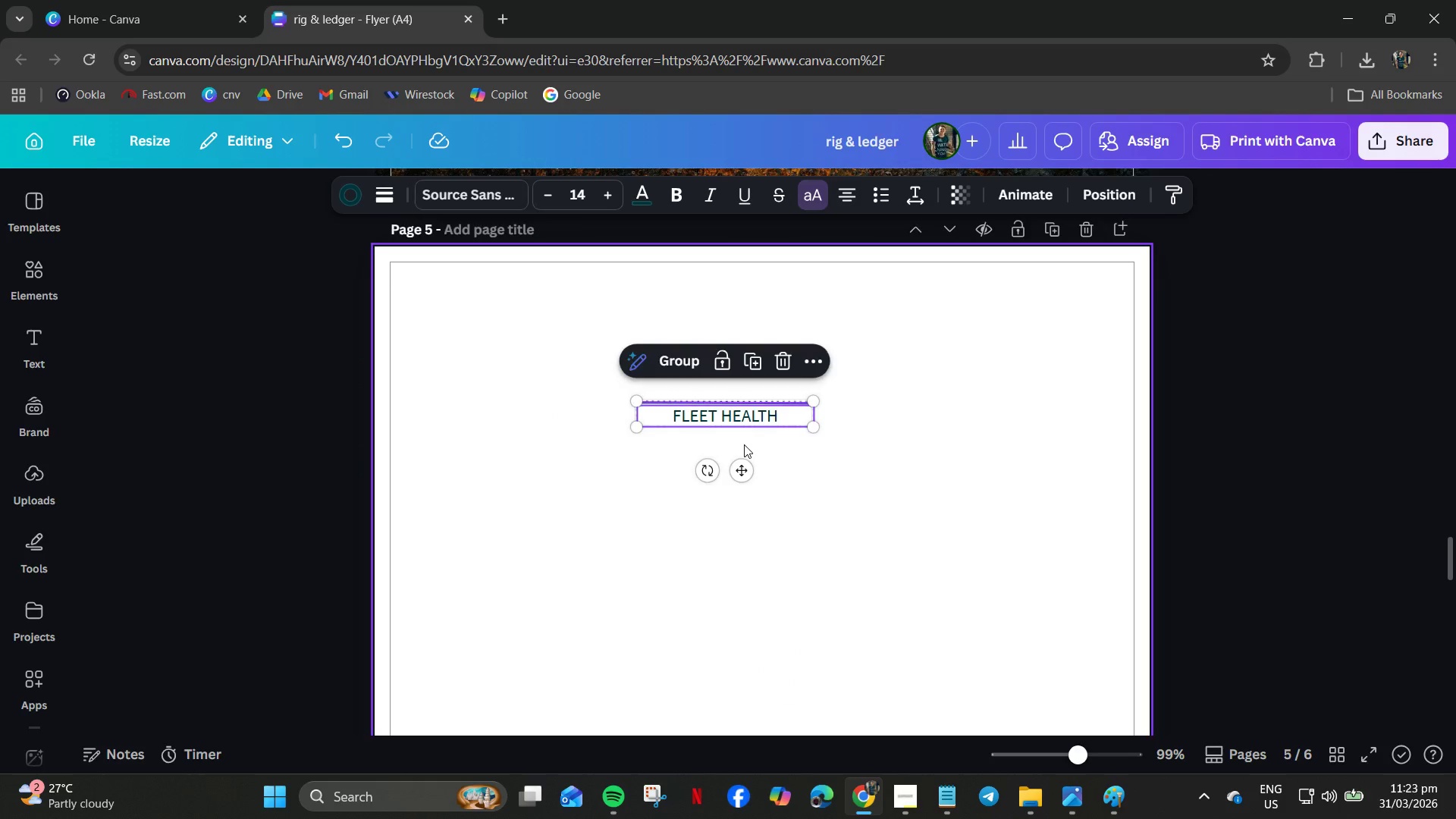 
scroll: coordinate [738, 438], scroll_direction: up, amount: 11.0
 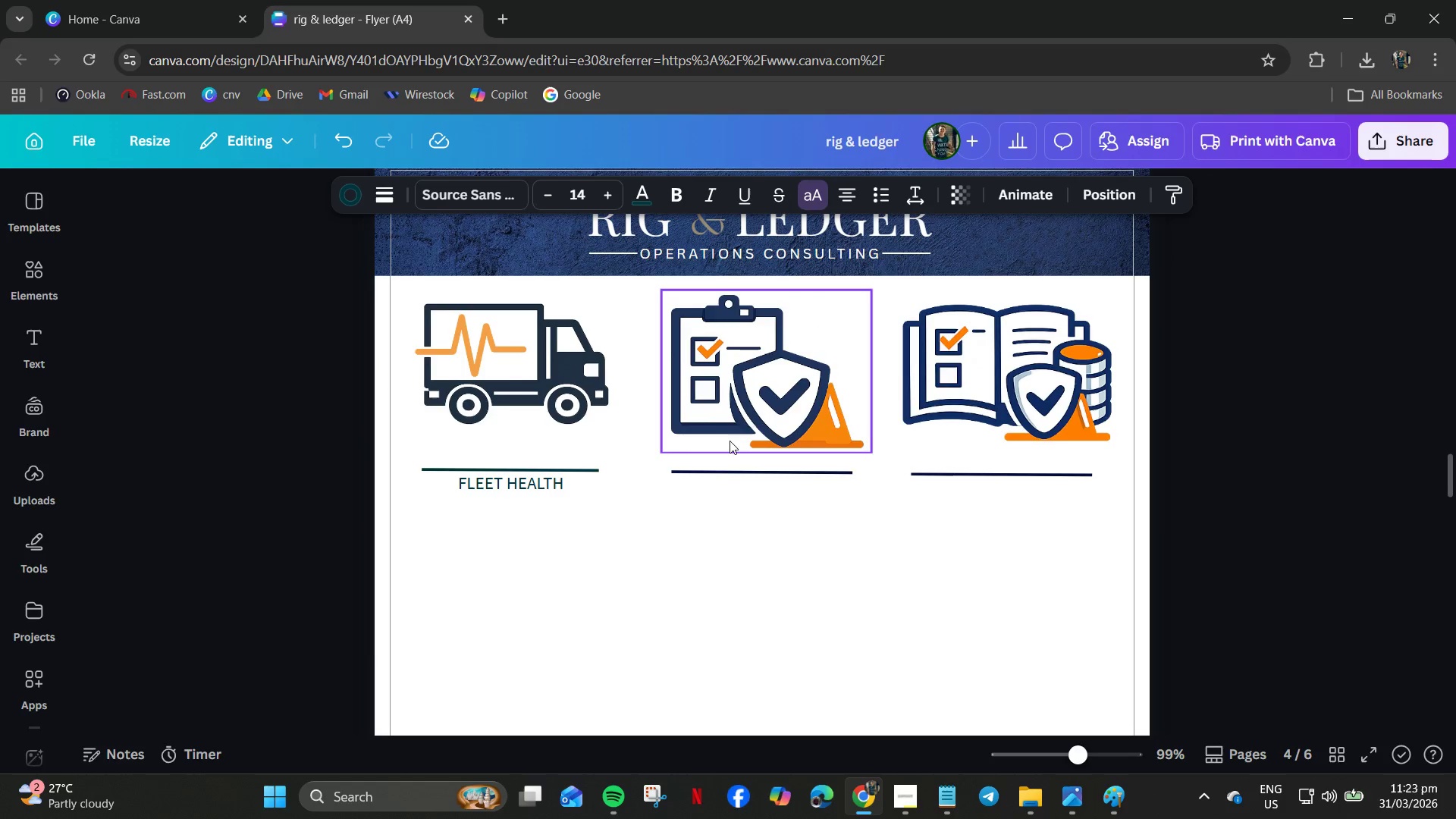 
mouse_move([730, 477])
 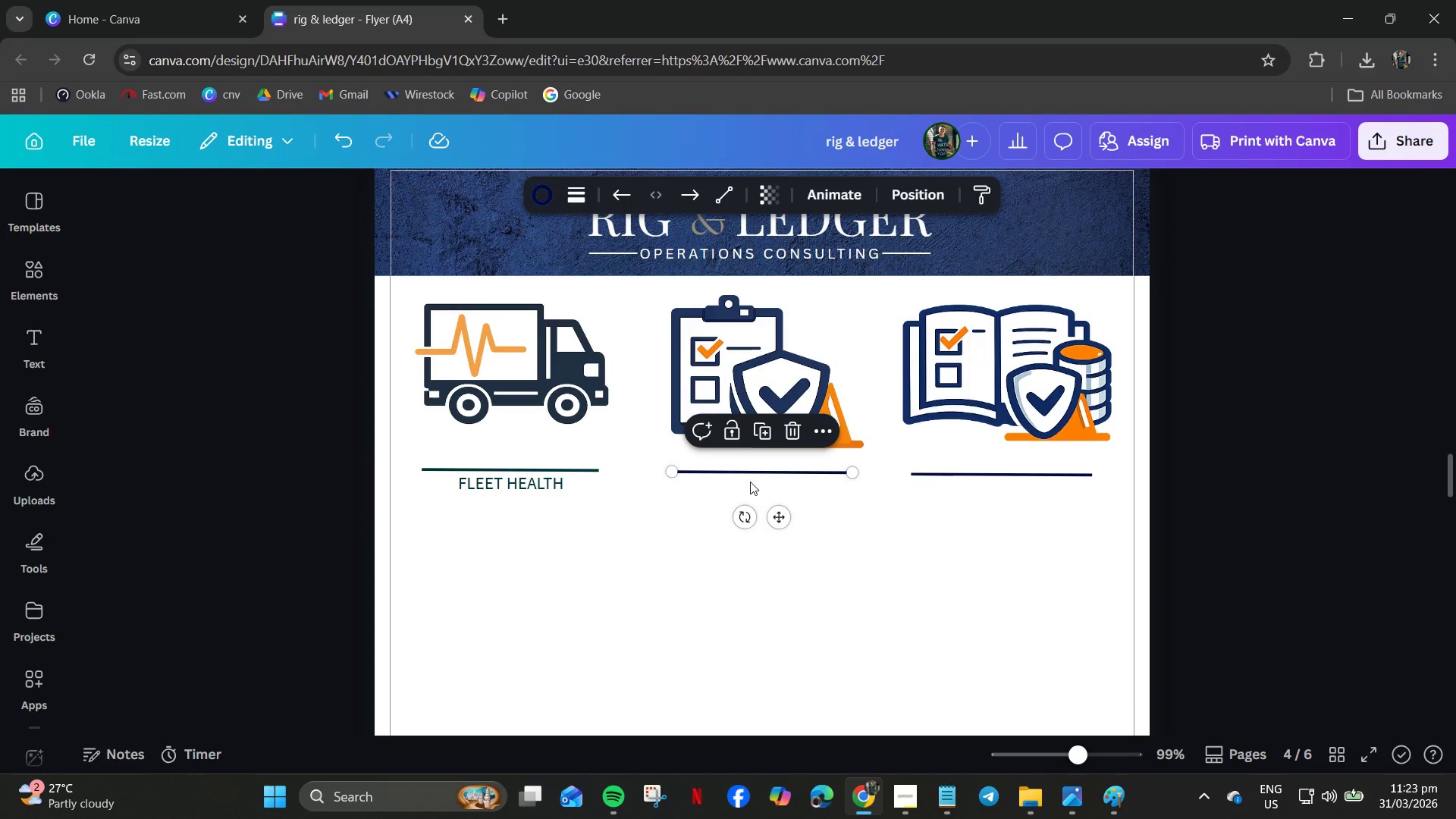 
key(Control+Delete)
 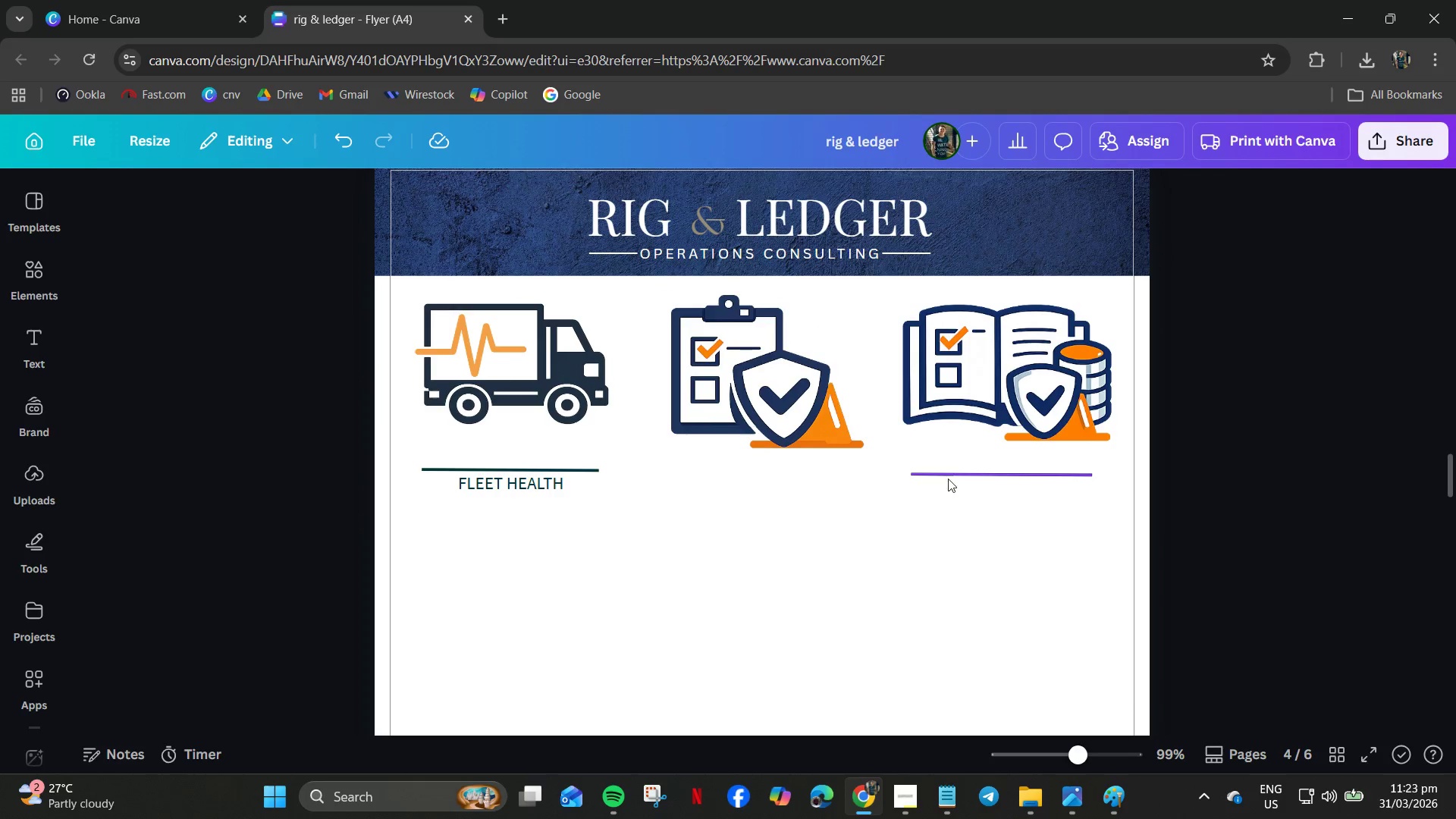 
left_click([950, 476])
 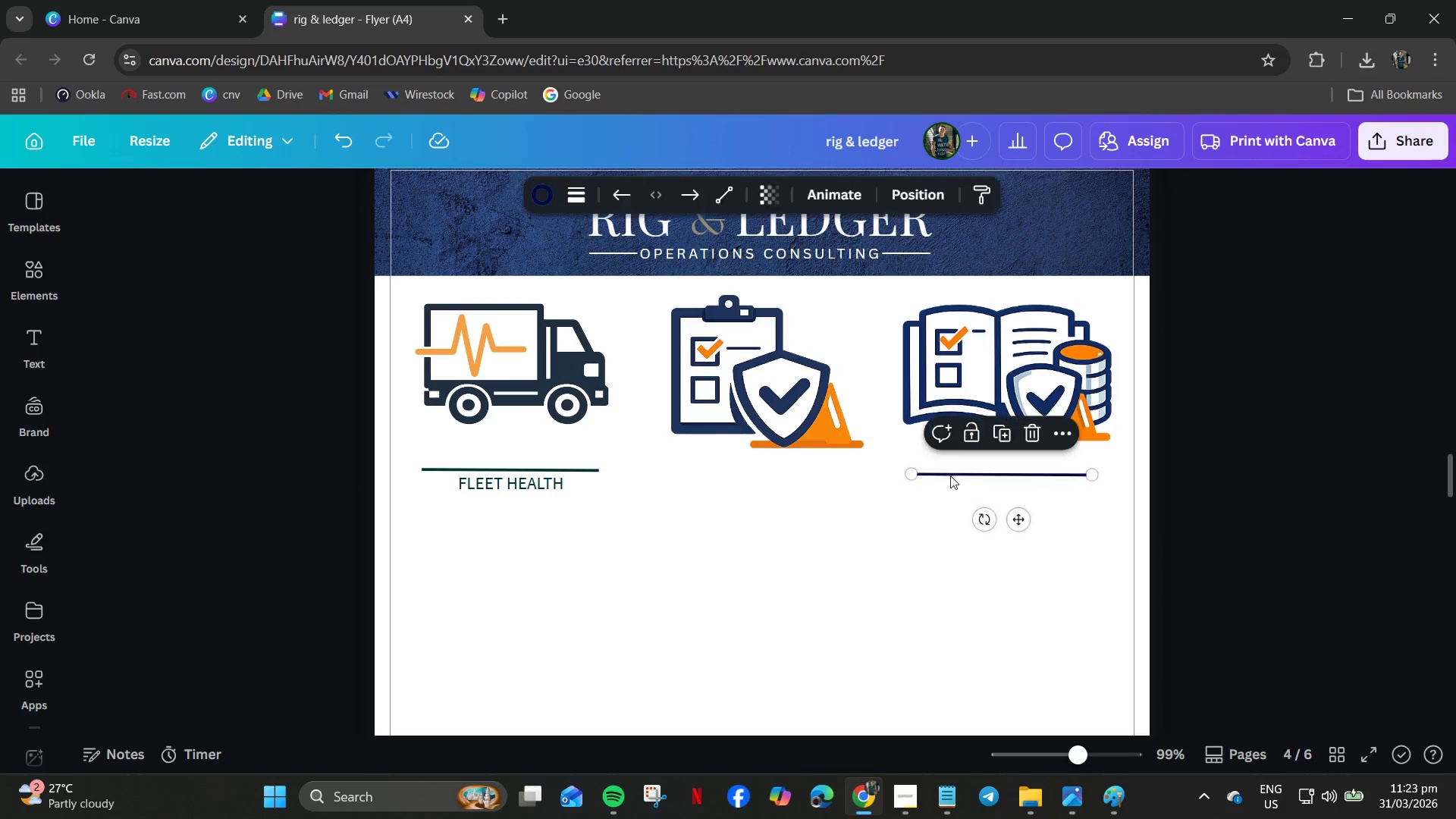 
key(Delete)
 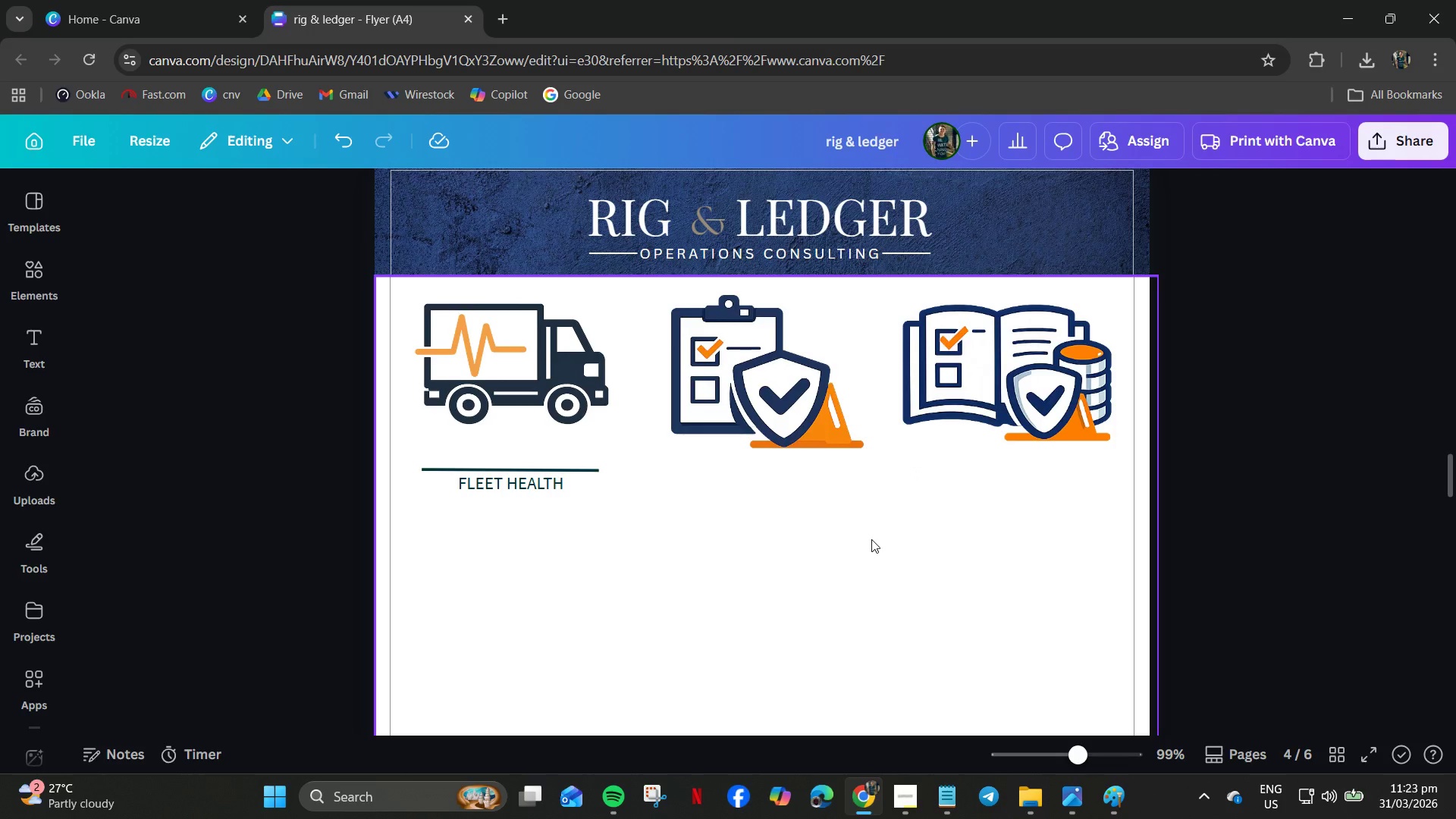 
key(Control+V)
 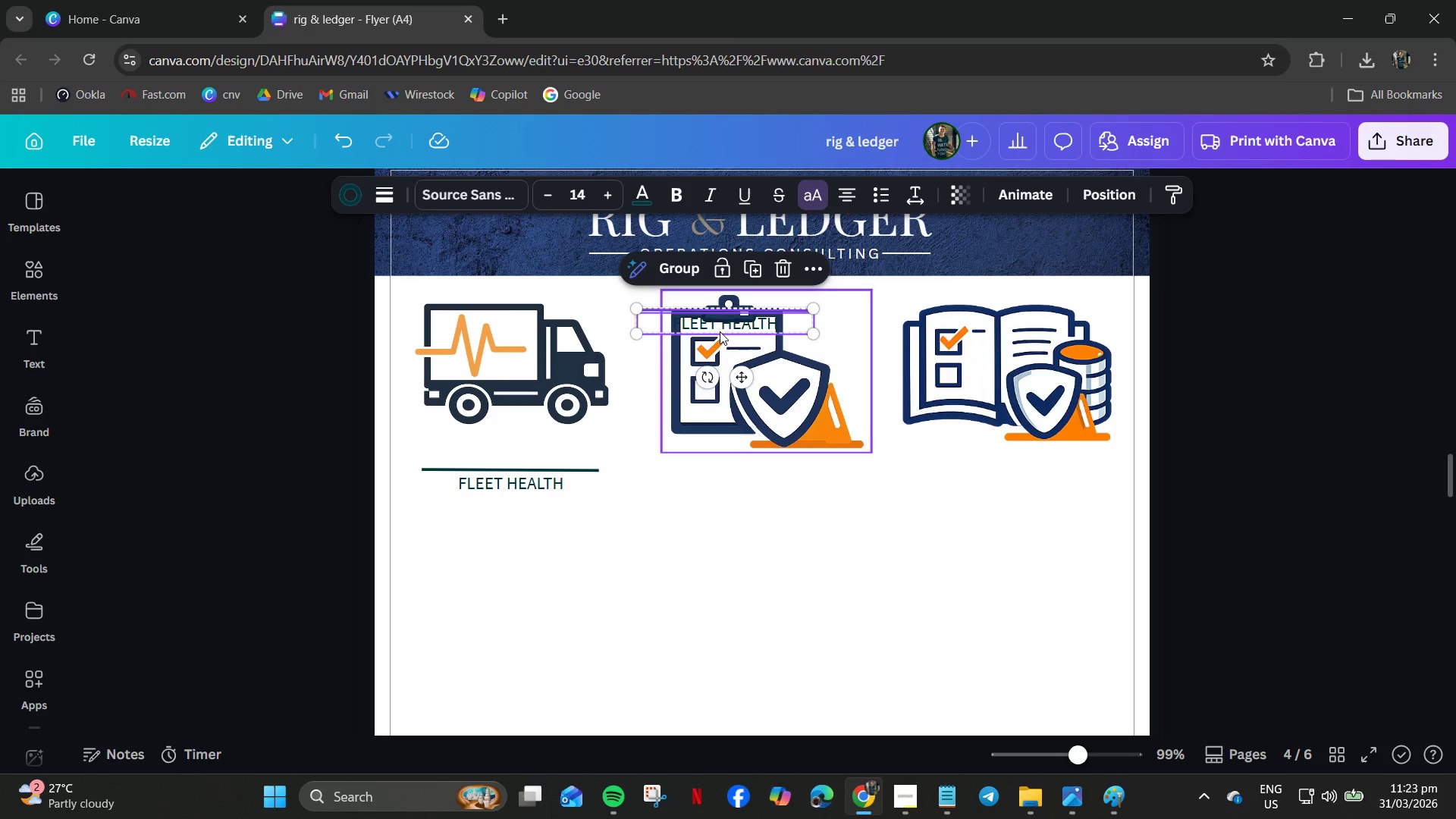 
left_click_drag(start_coordinate=[720, 323], to_coordinate=[753, 485])
 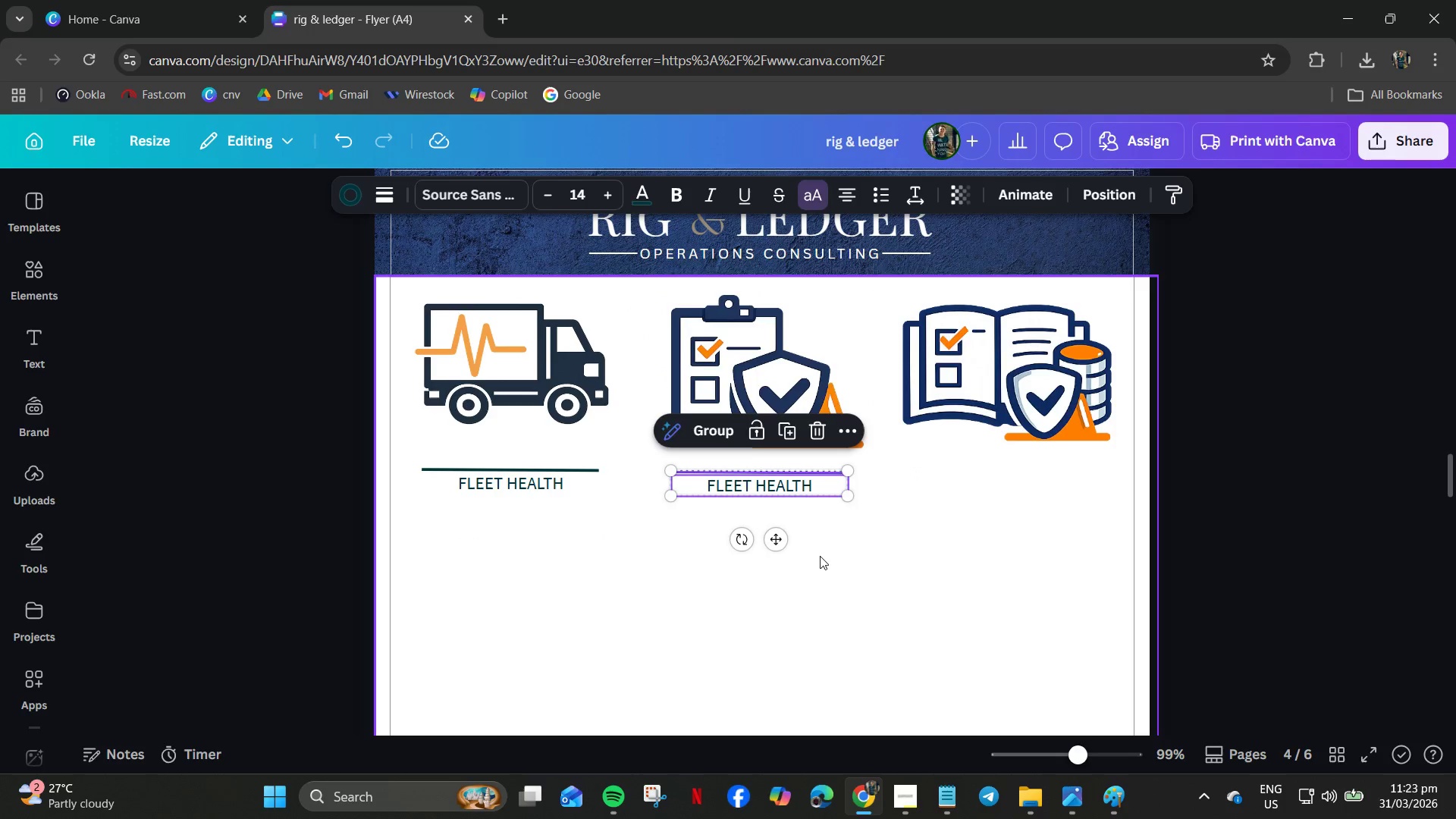 
left_click([820, 556])
 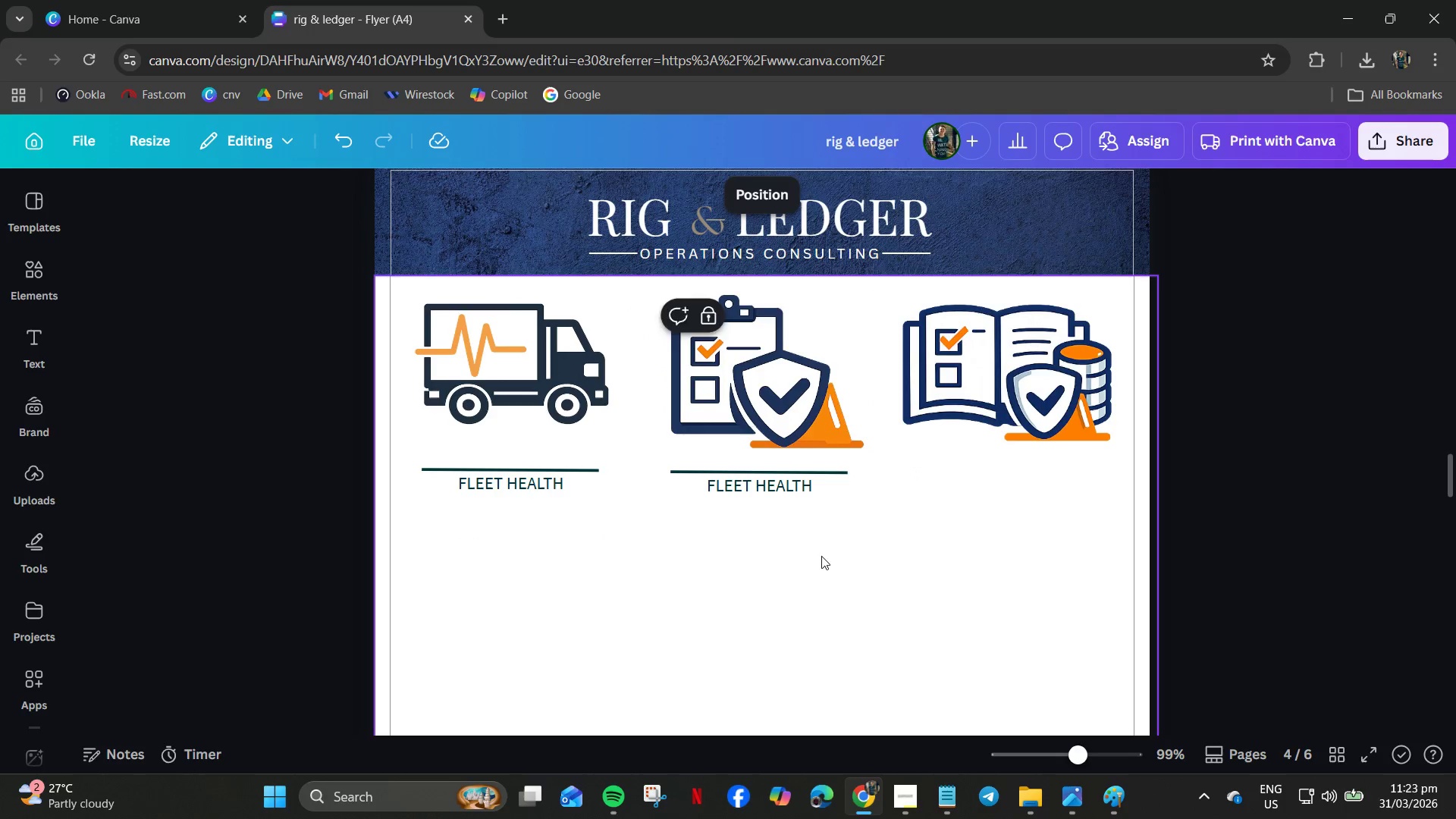 
key(Control+V)
 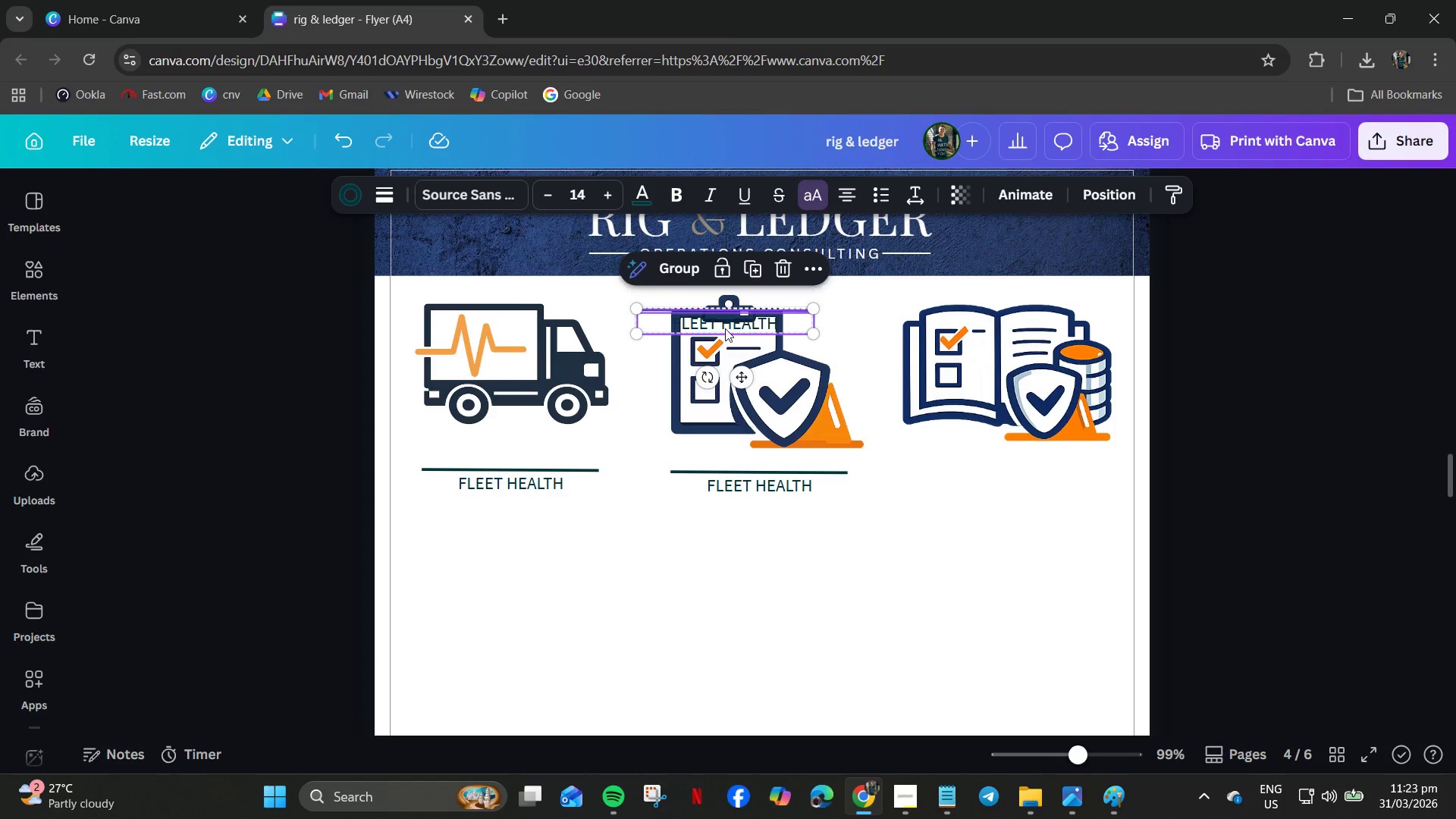 
left_click_drag(start_coordinate=[725, 328], to_coordinate=[1016, 490])
 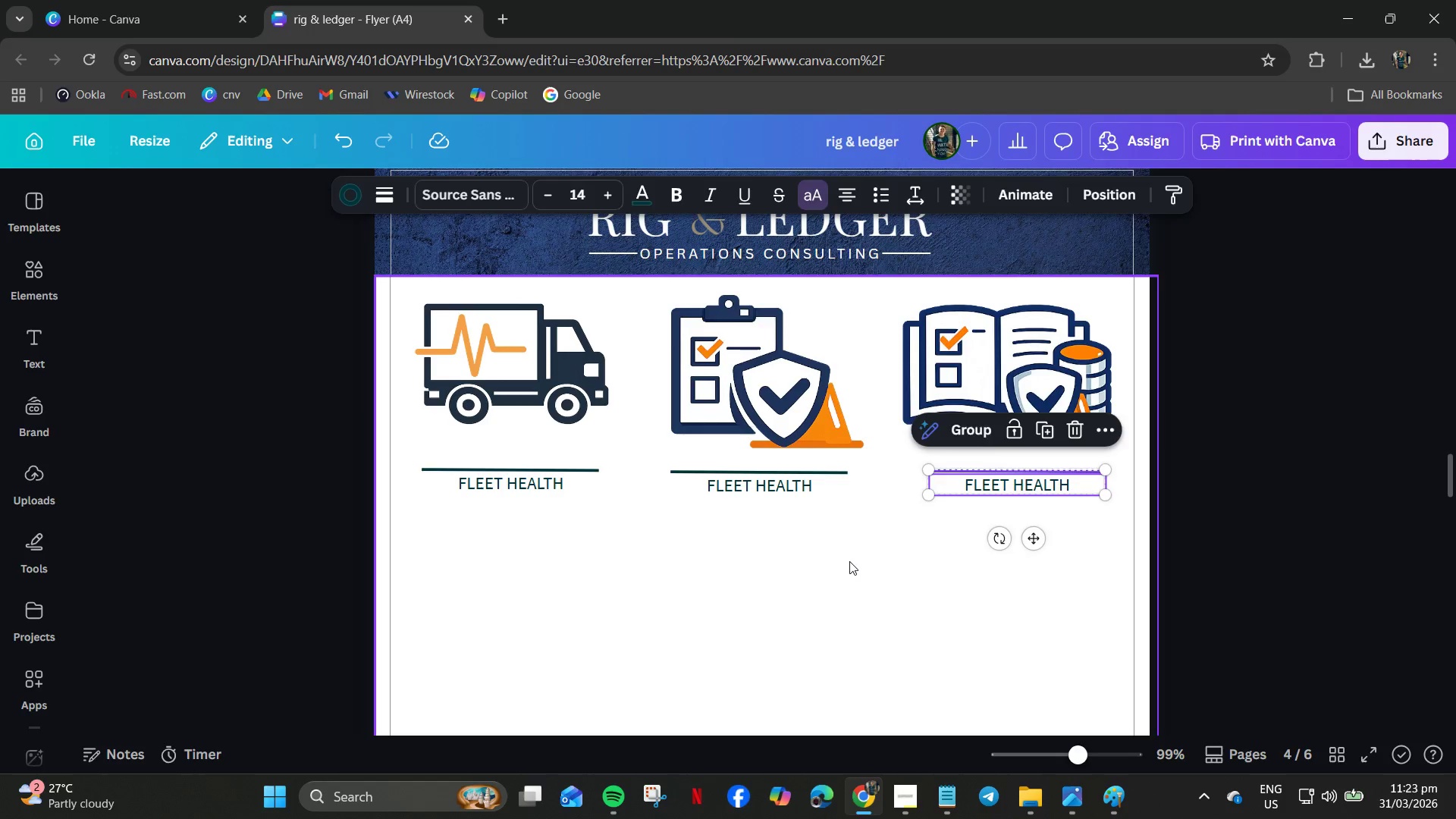 
left_click([849, 561])
 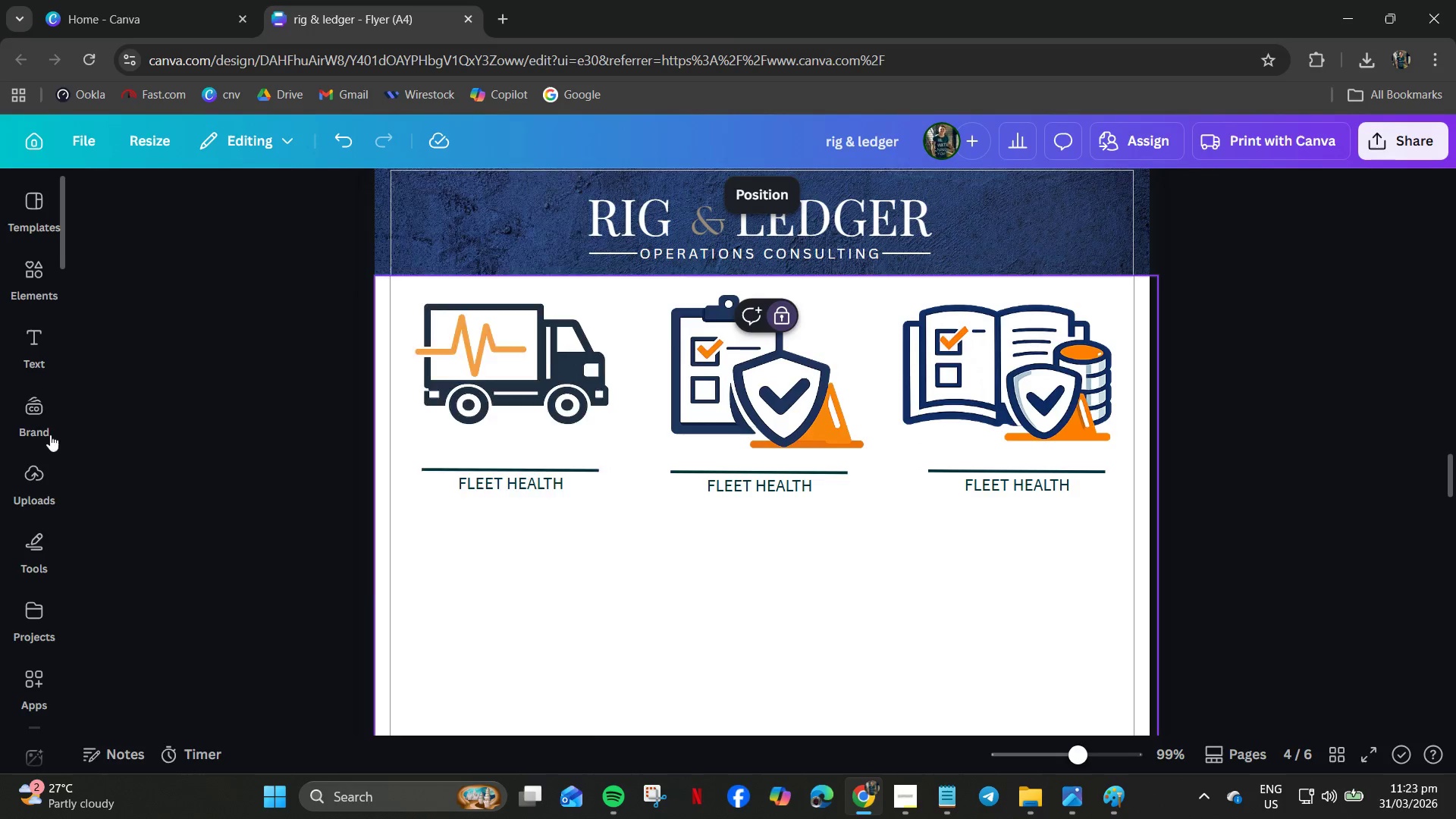 
mouse_move([66, 476])
 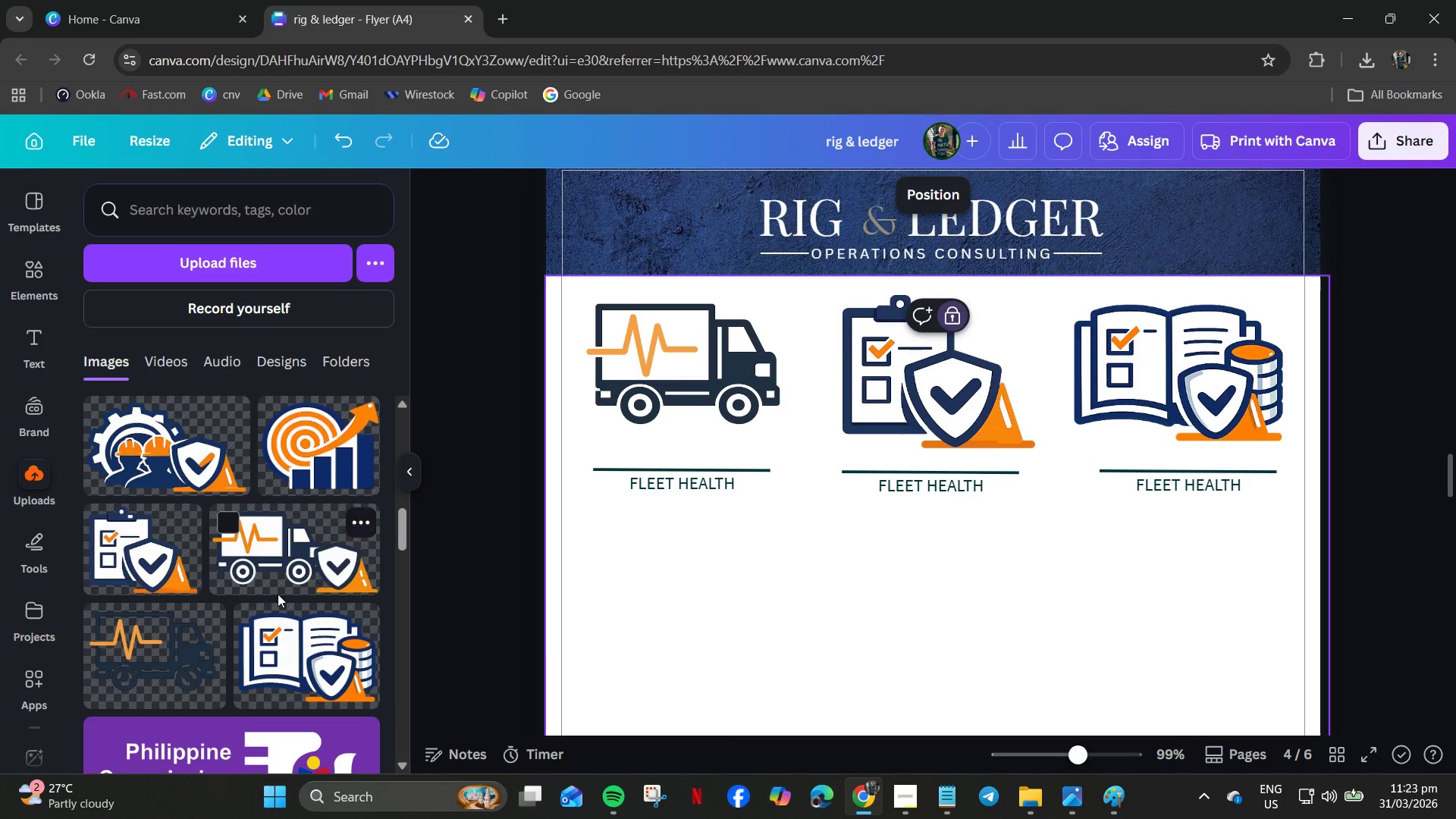 
scroll: coordinate [266, 651], scroll_direction: up, amount: 9.0
 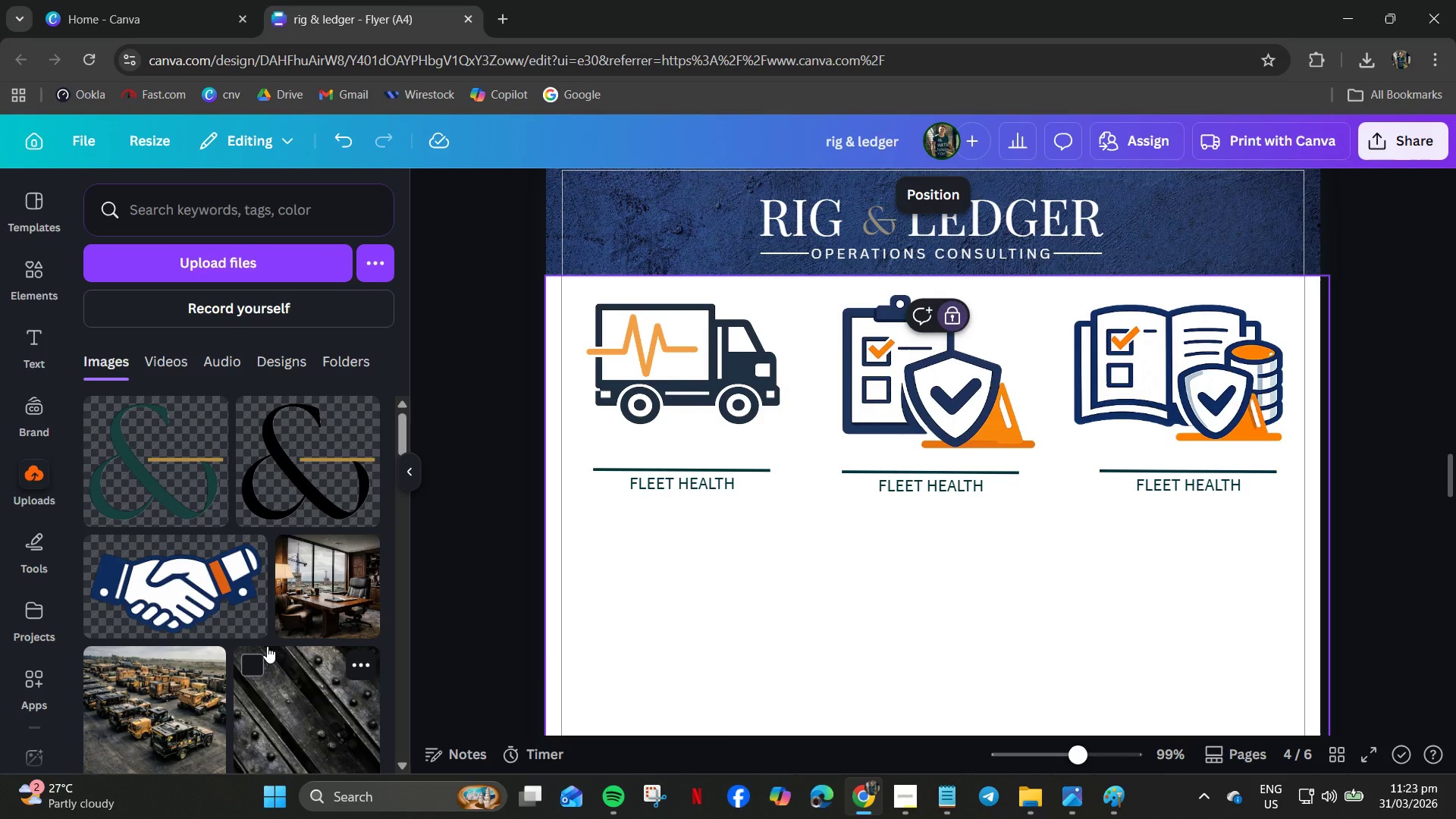 
scroll: coordinate [267, 646], scroll_direction: down, amount: 6.0
 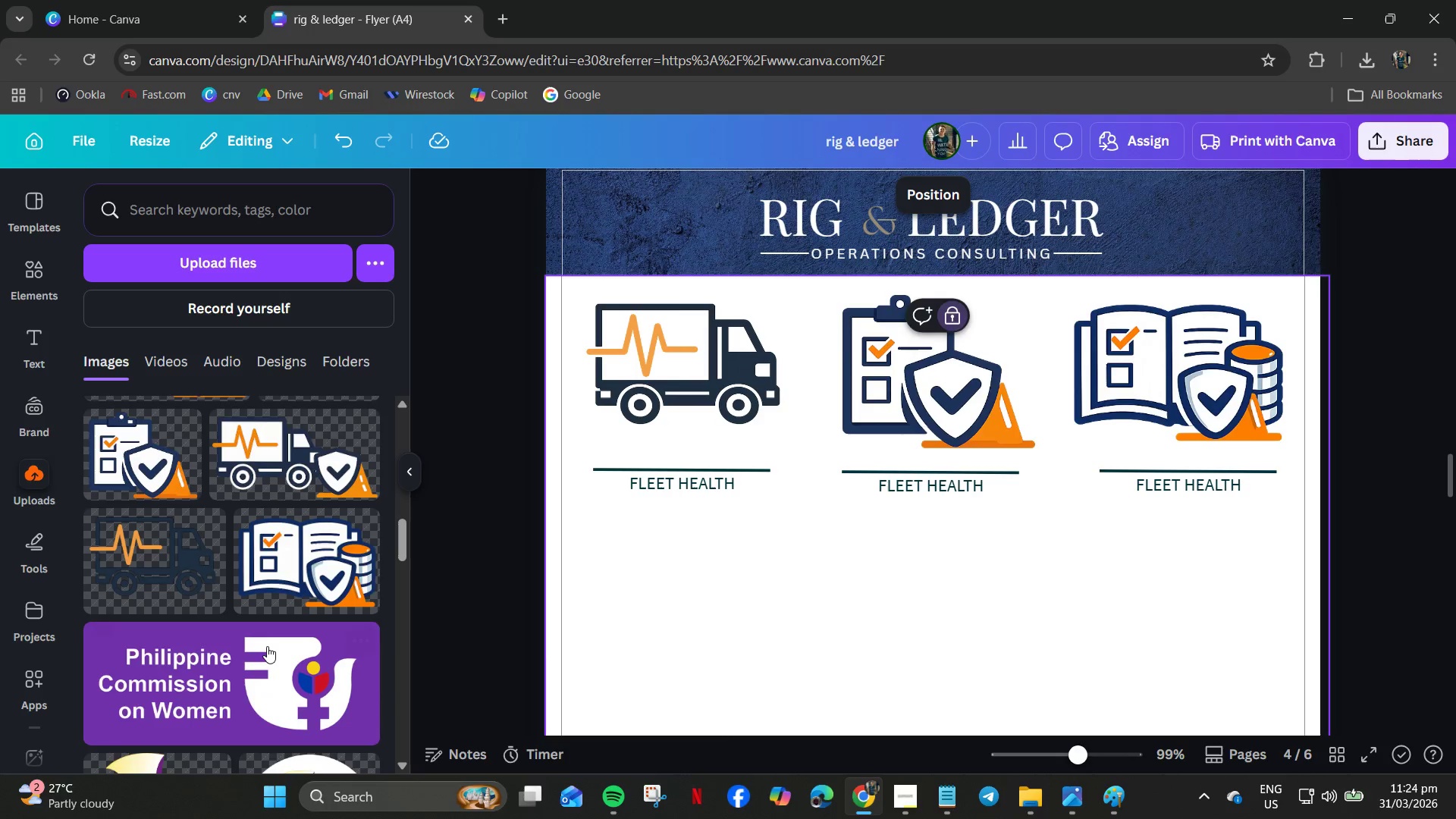 
scroll: coordinate [342, 595], scroll_direction: up, amount: 11.0
 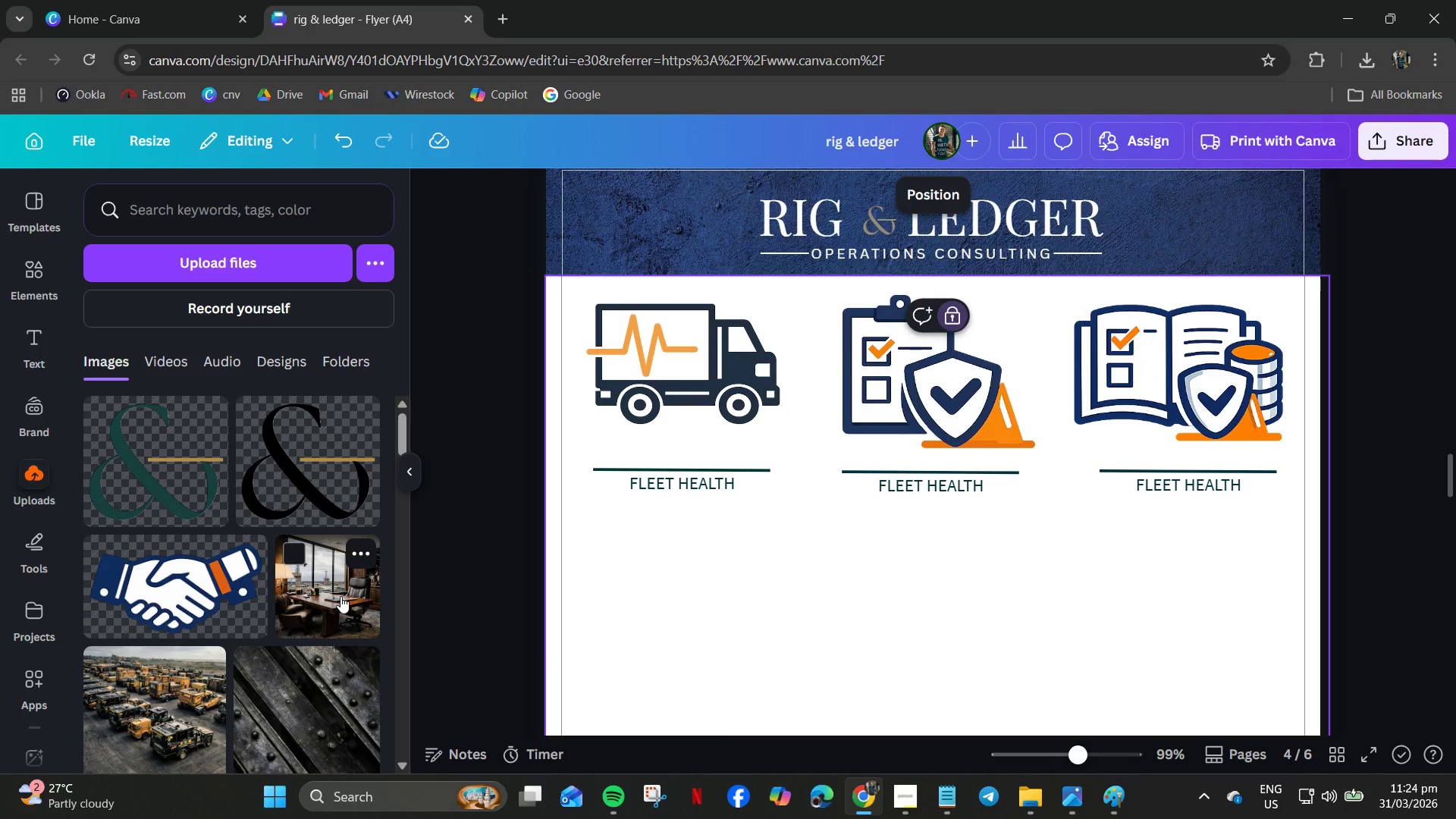 
scroll: coordinate [340, 596], scroll_direction: down, amount: 3.0
 